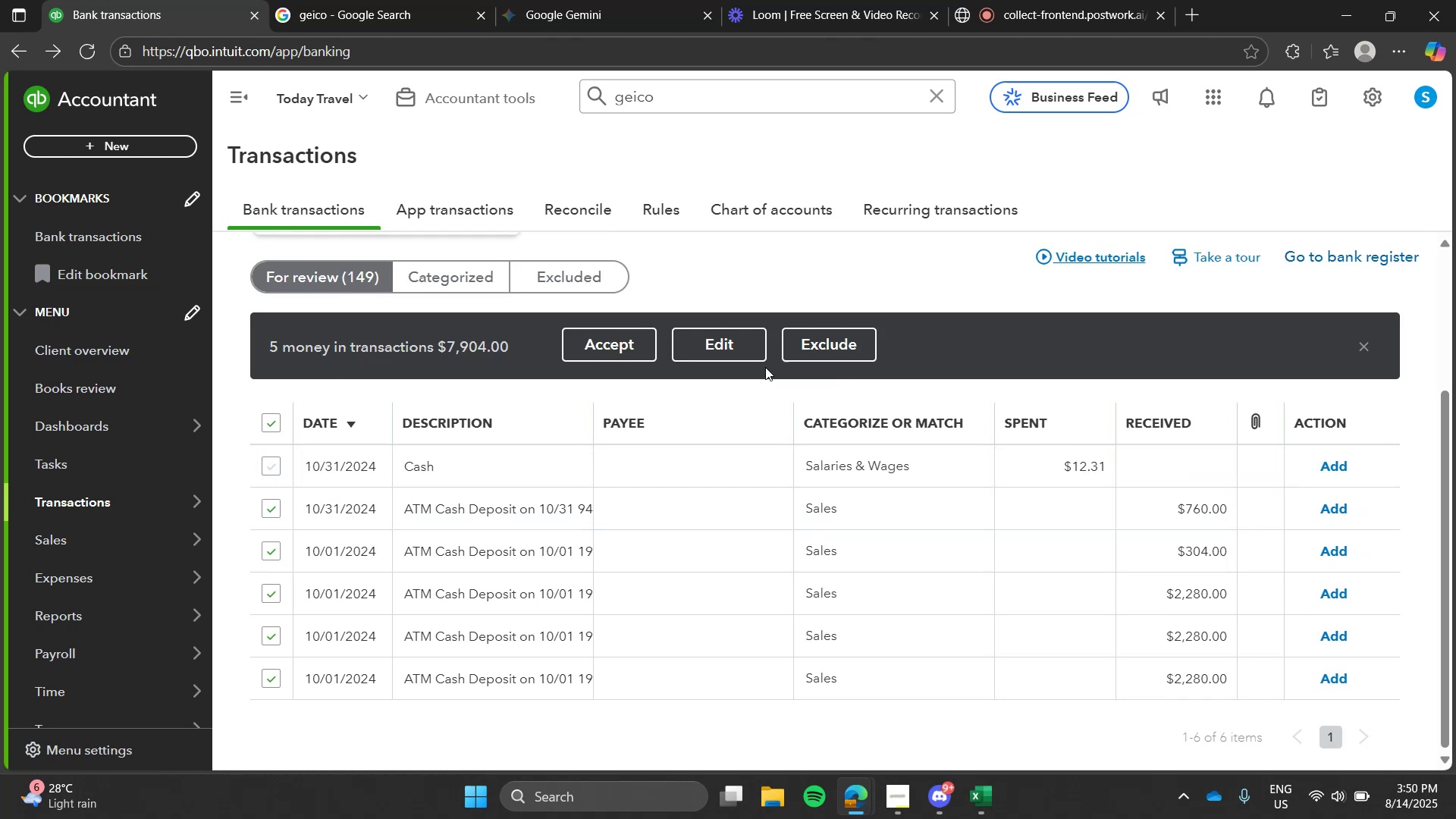 
left_click([729, 347])
 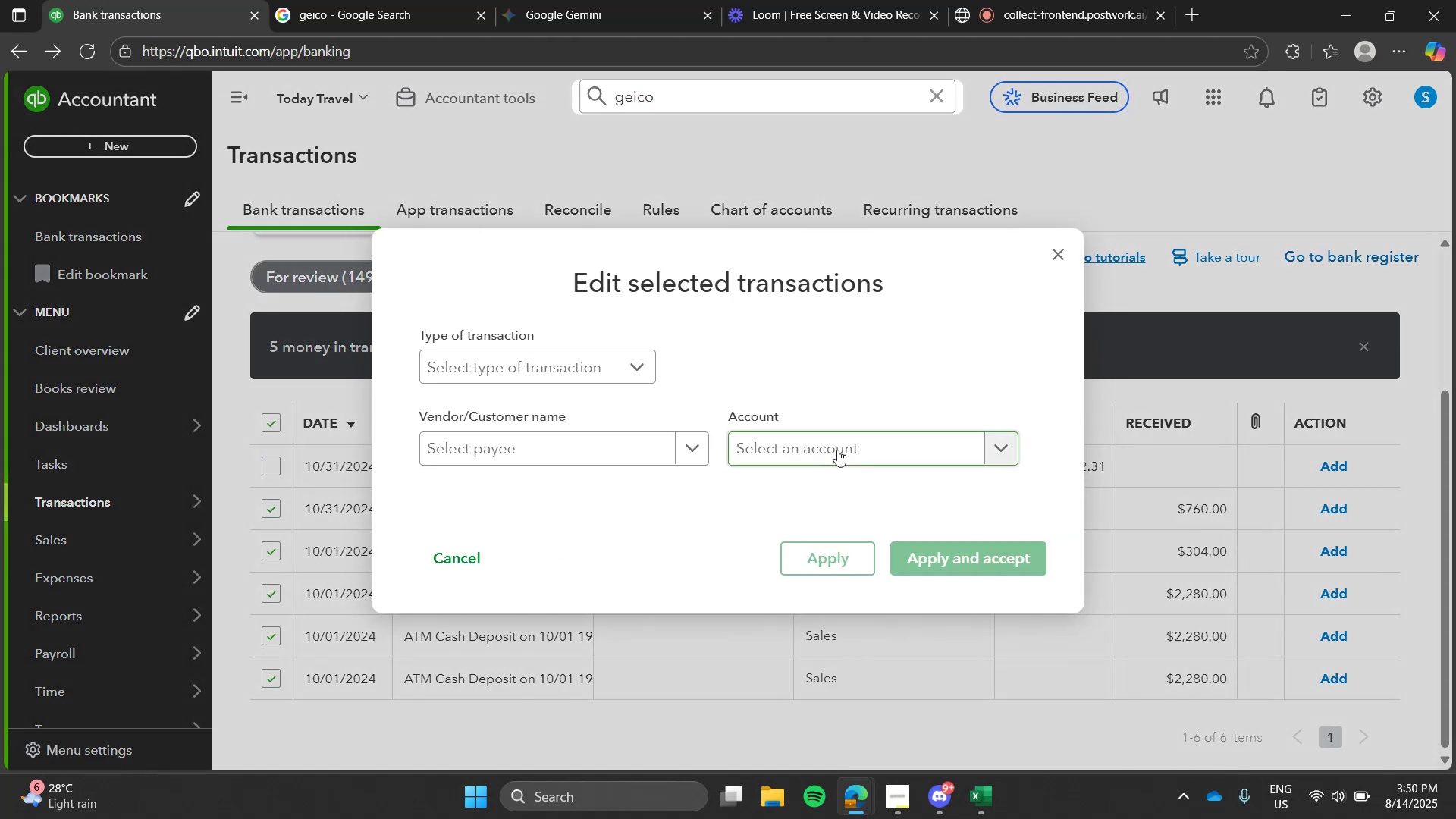 
left_click([837, 450])
 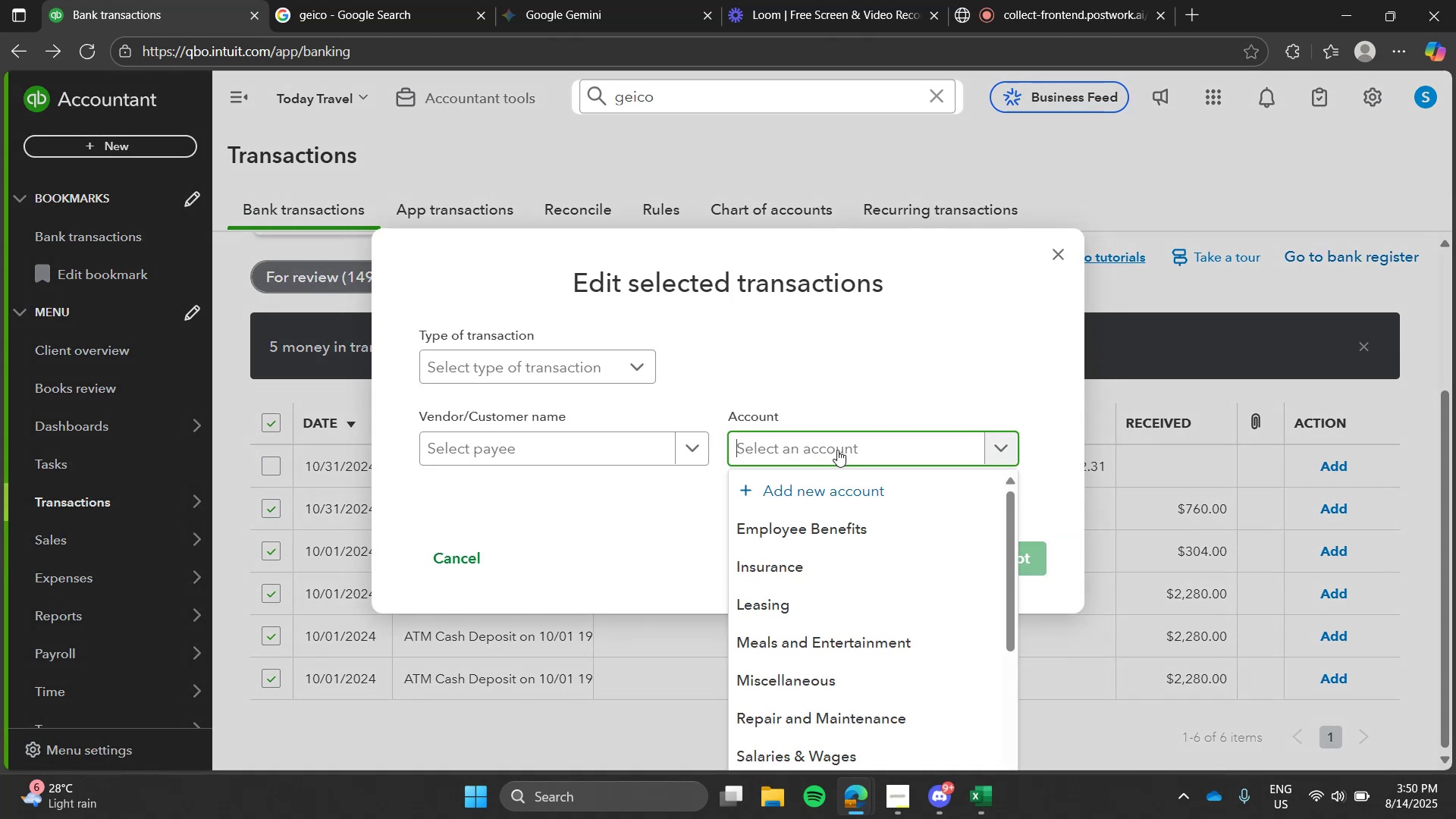 
type(sales)
 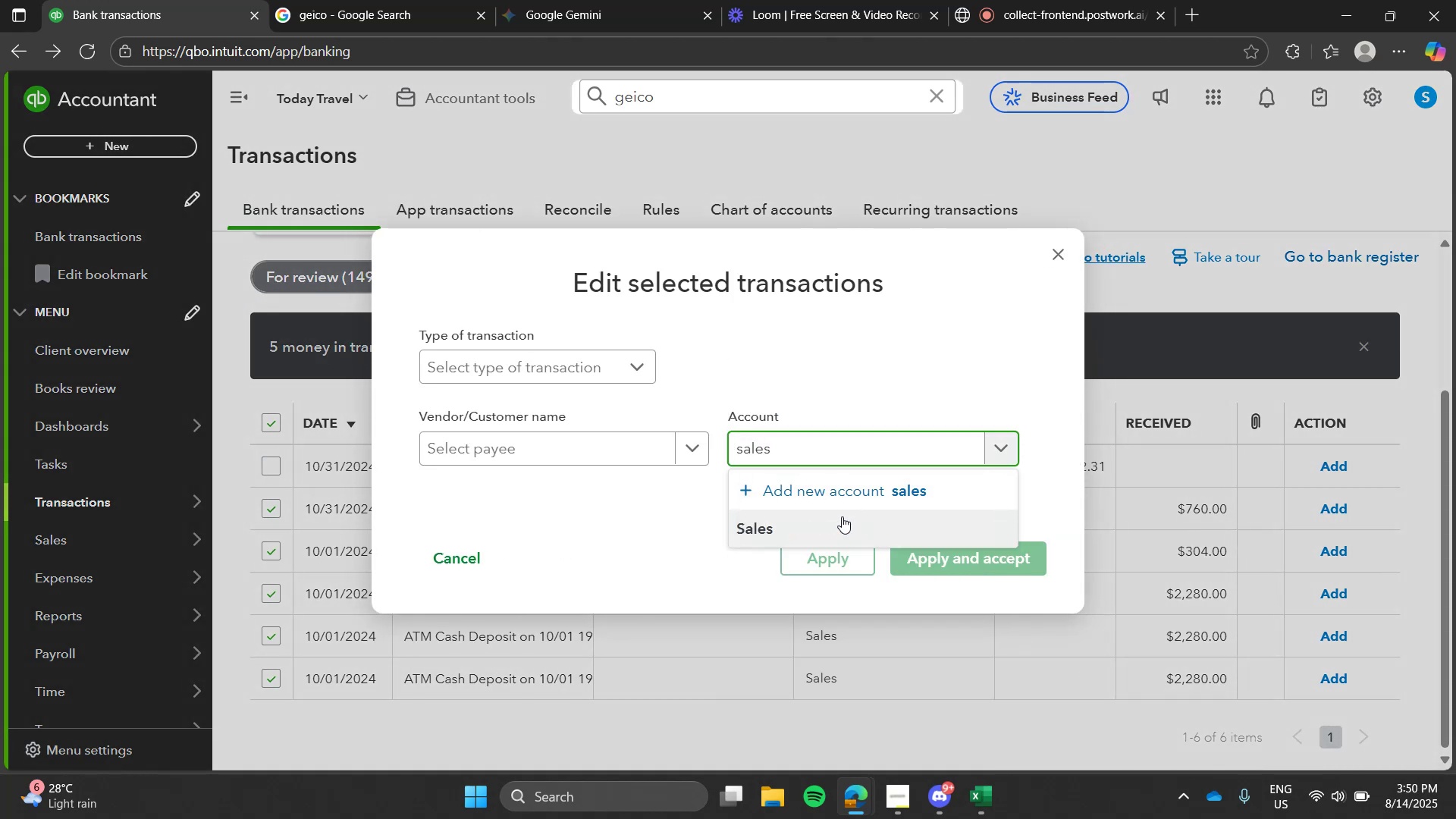 
left_click([866, 516])
 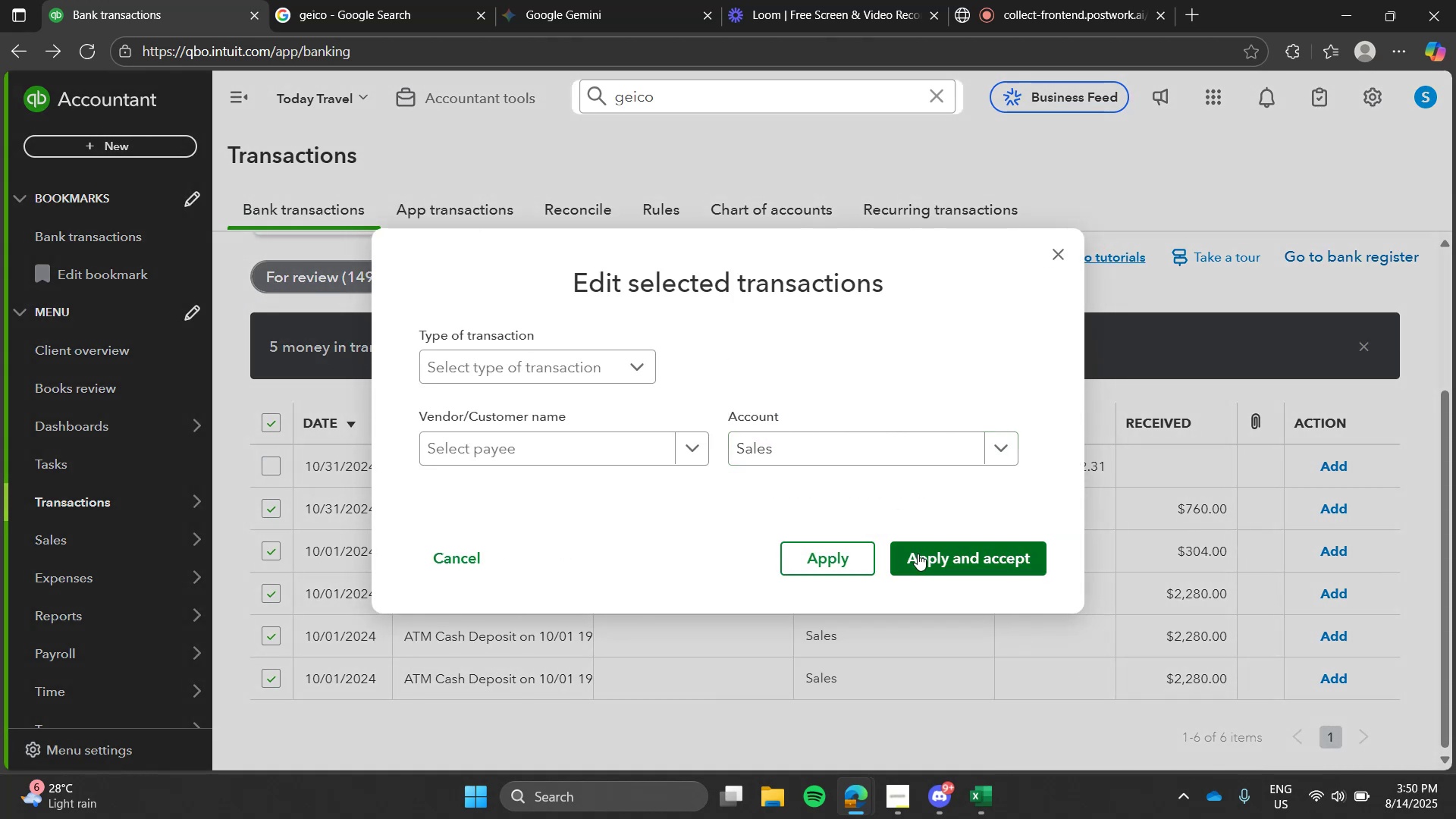 
left_click([918, 554])
 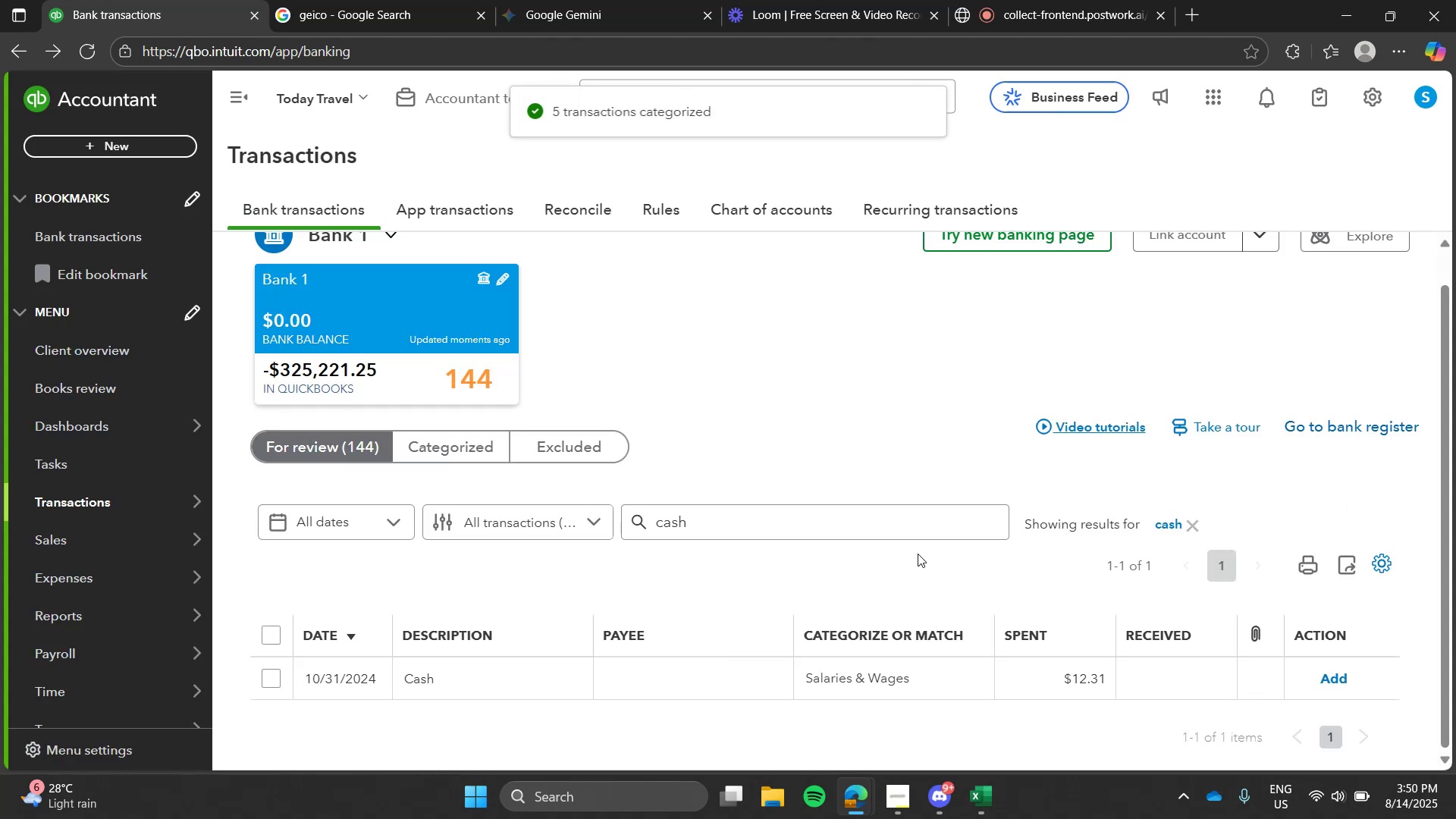 
left_click([596, 681])
 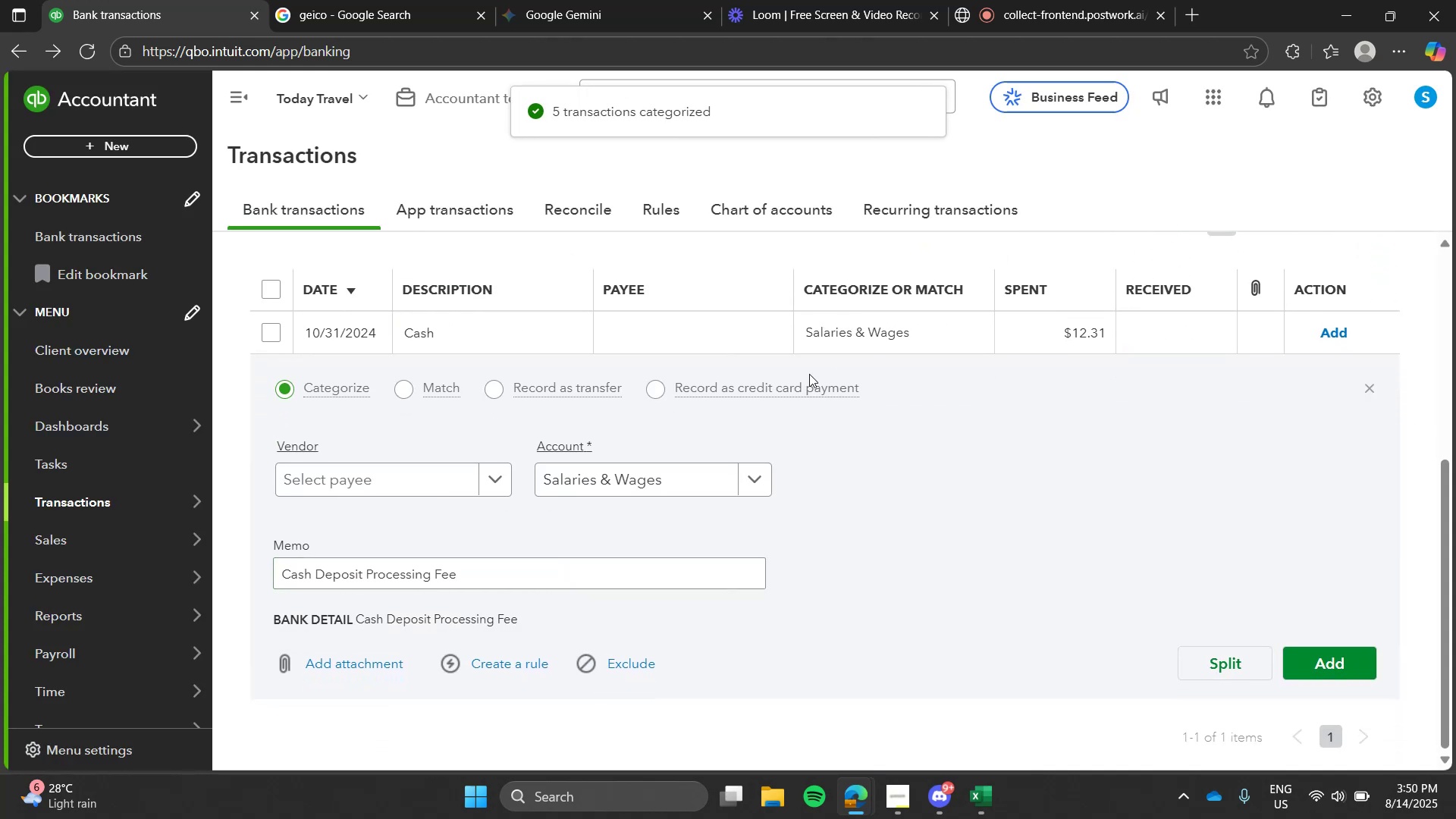 
left_click([730, 472])
 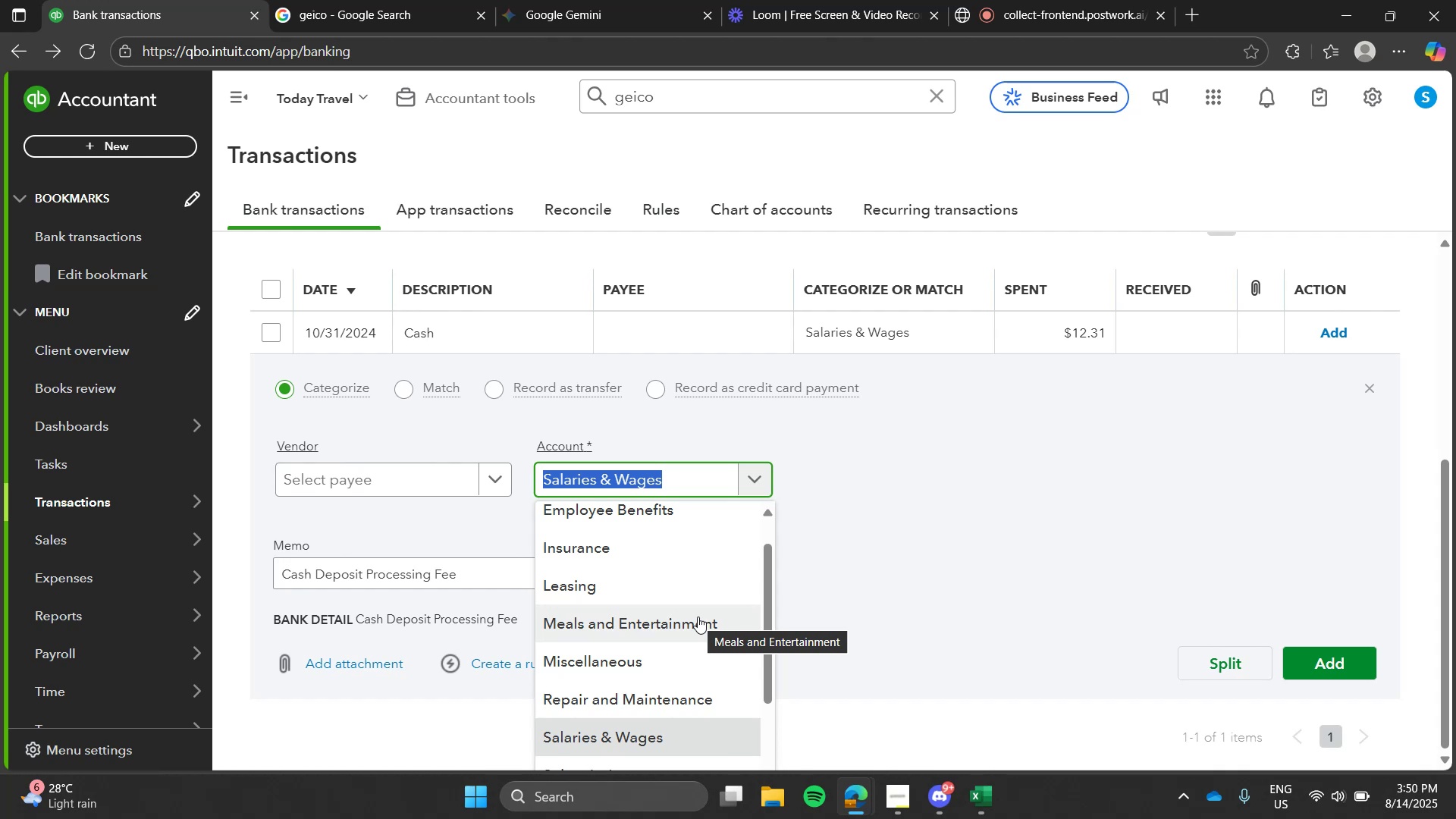 
wait(9.66)
 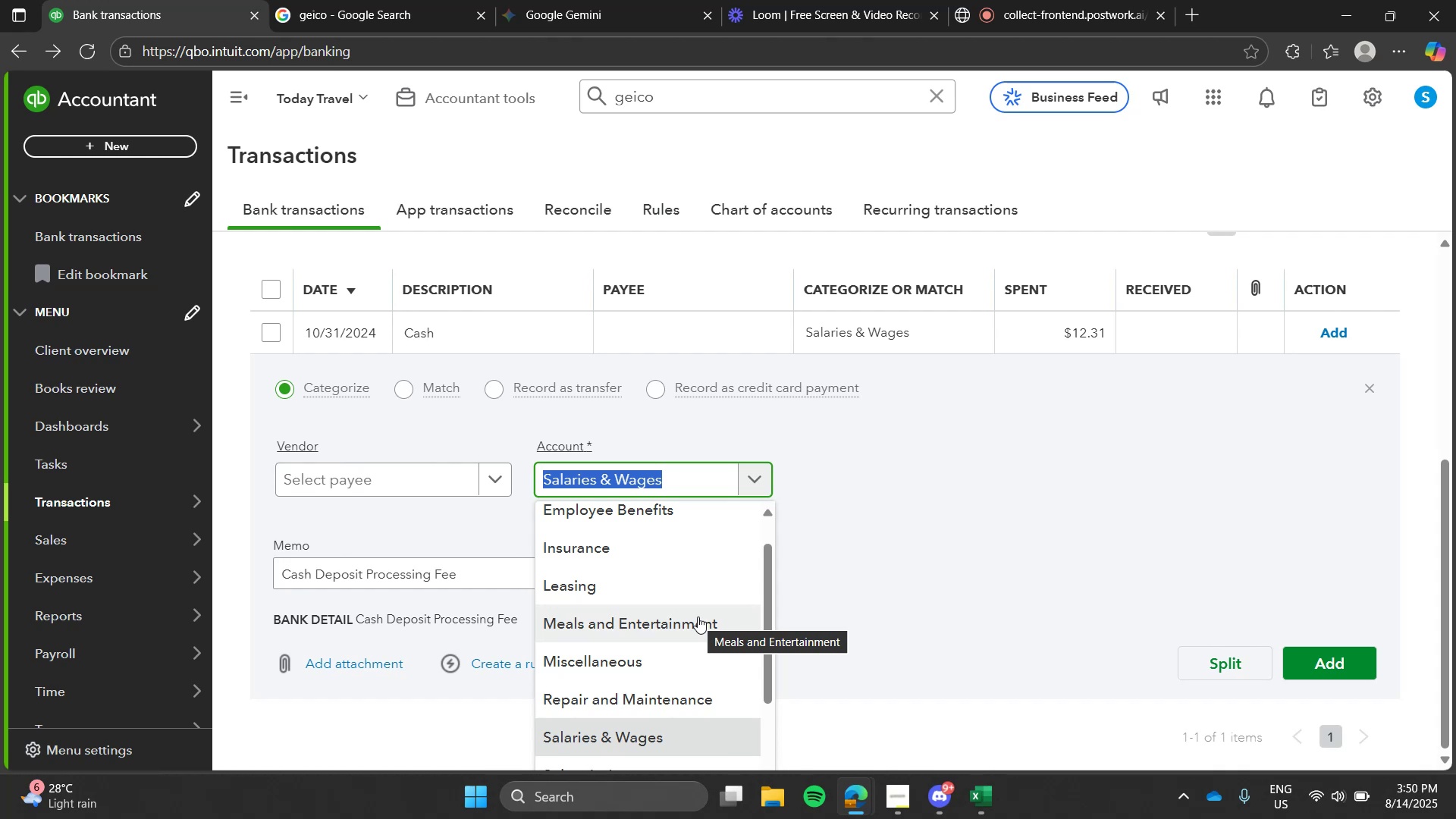 
left_click([662, 519])
 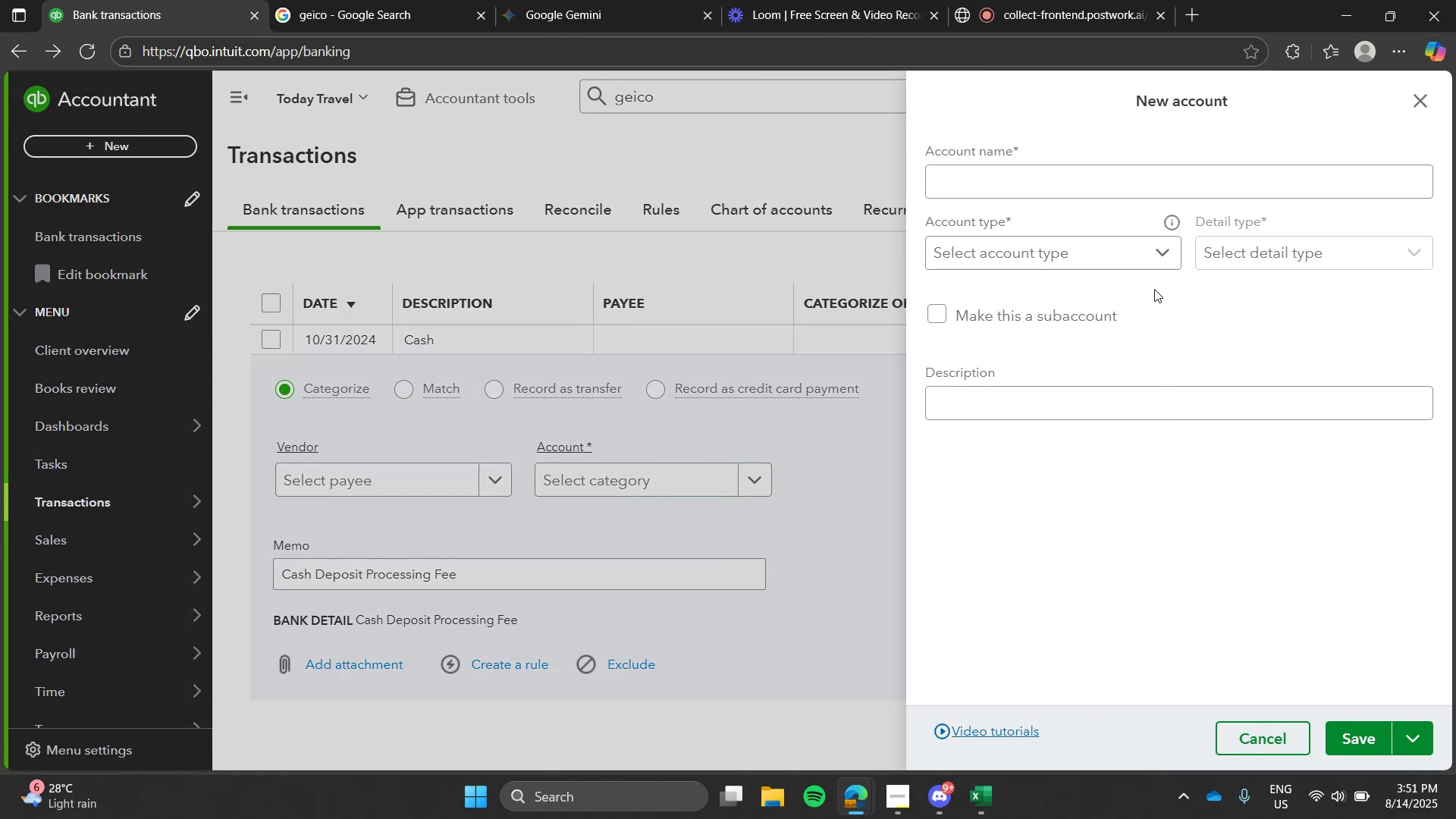 
left_click([1178, 179])
 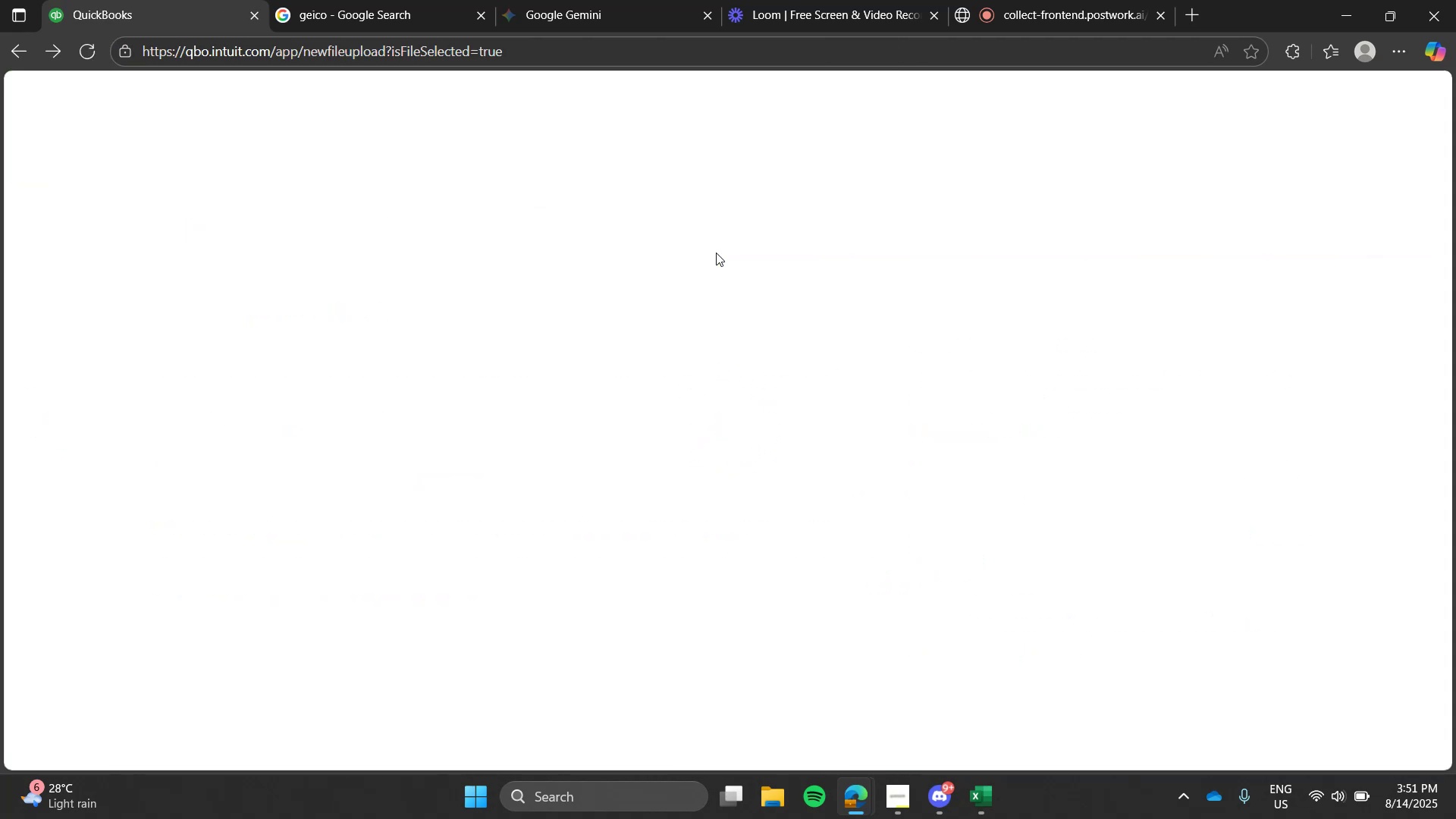 
wait(13.5)
 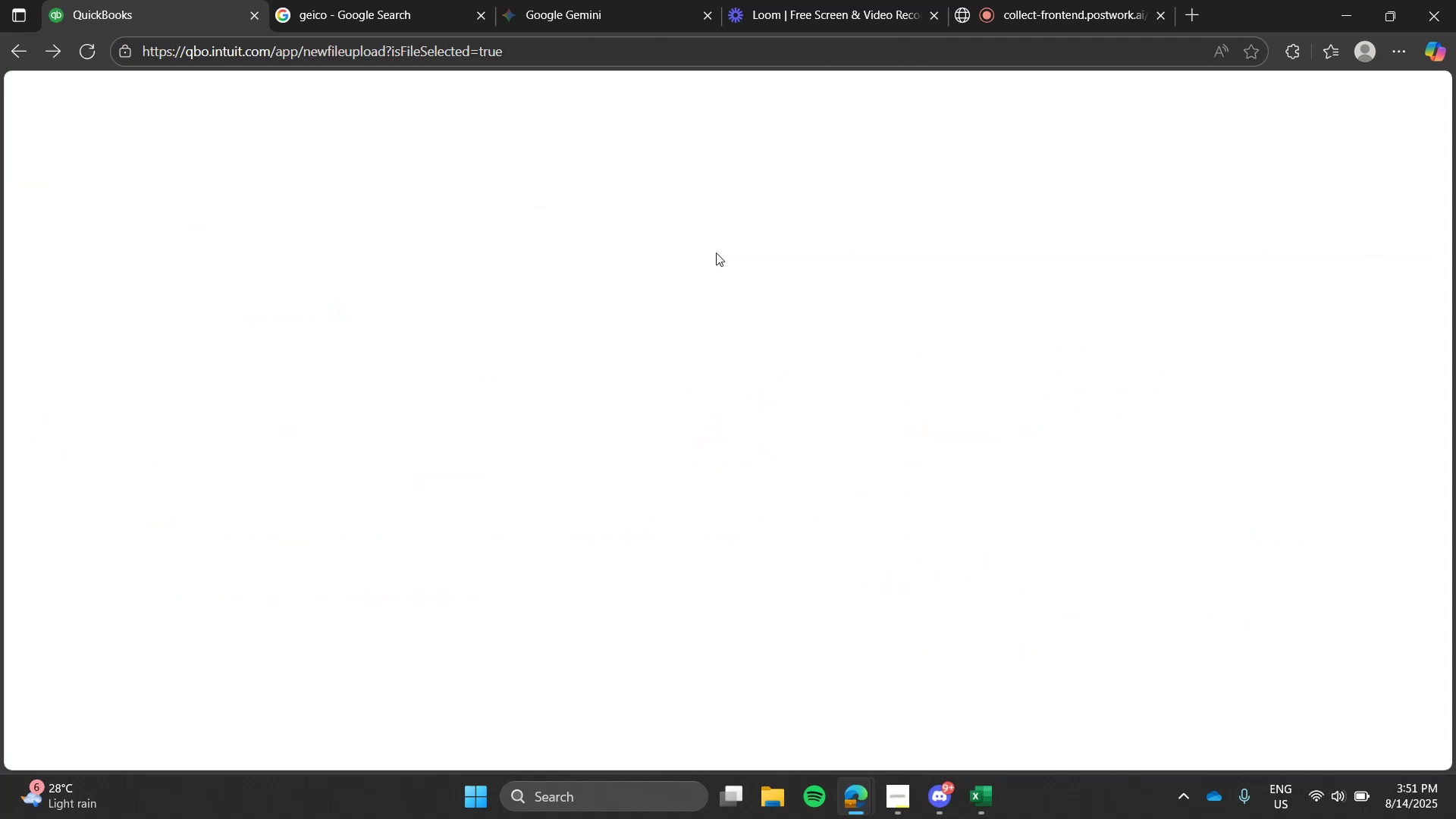 
left_click([49, 53])
 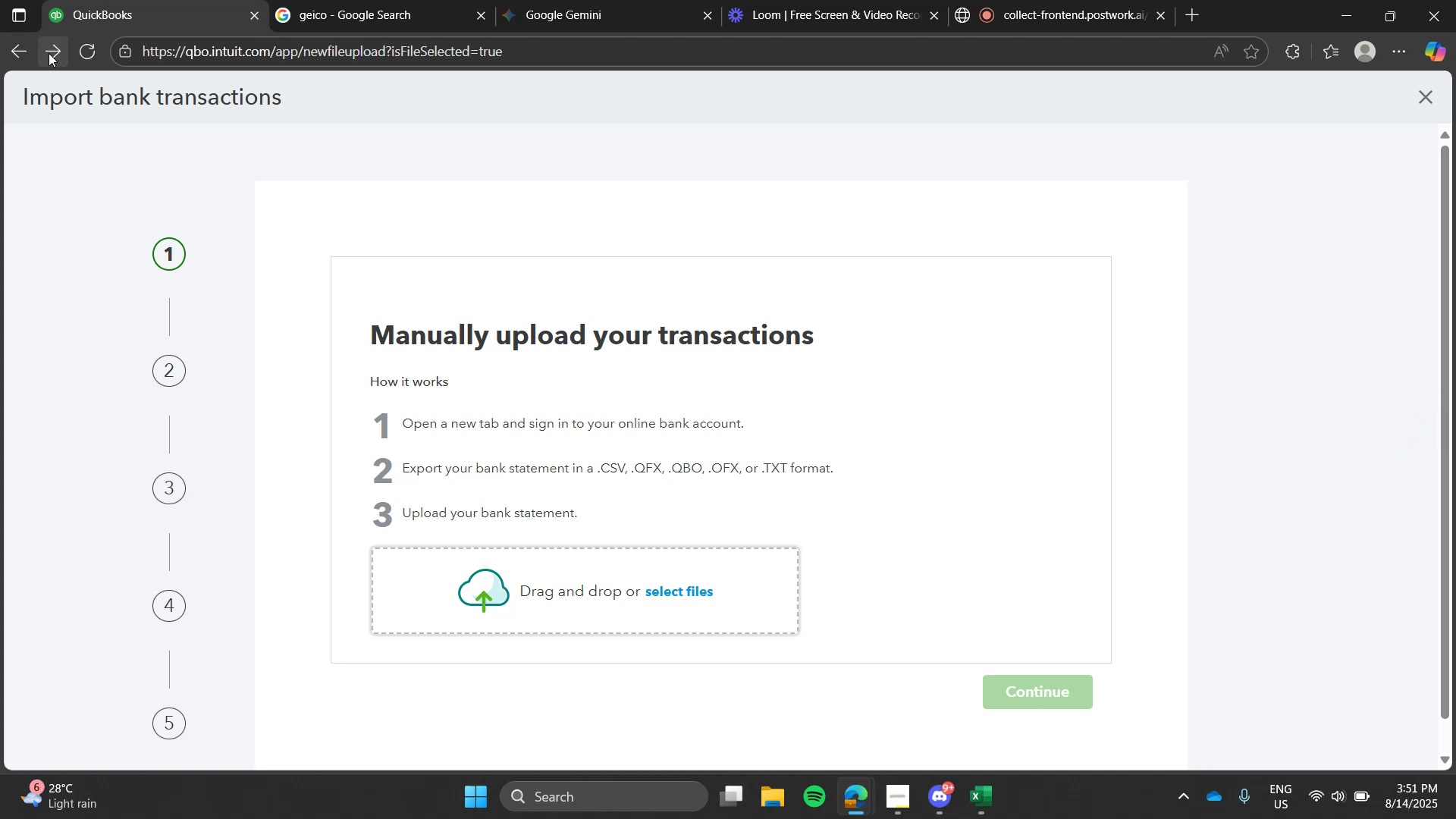 
left_click([49, 53])
 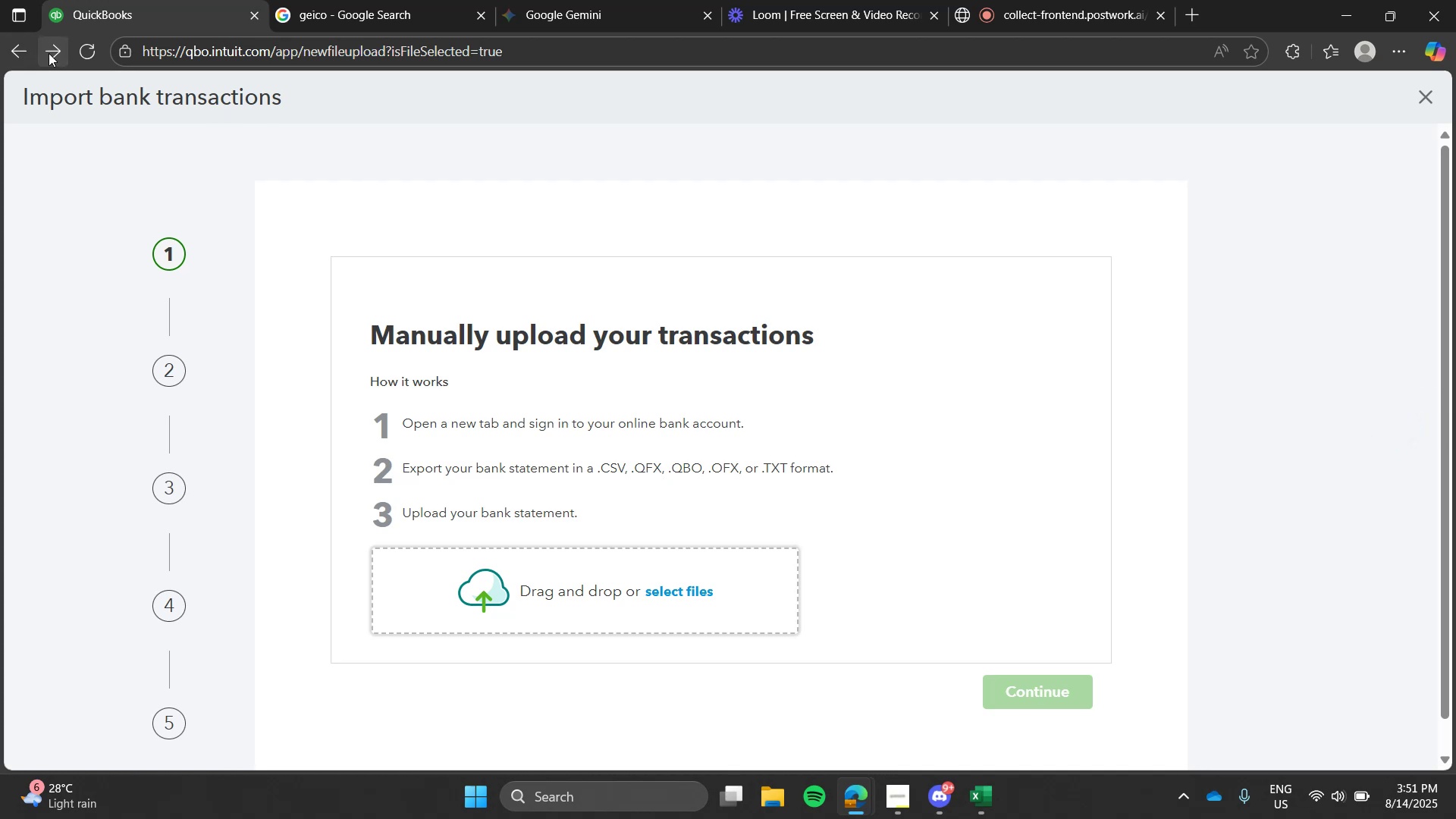 
left_click([49, 53])
 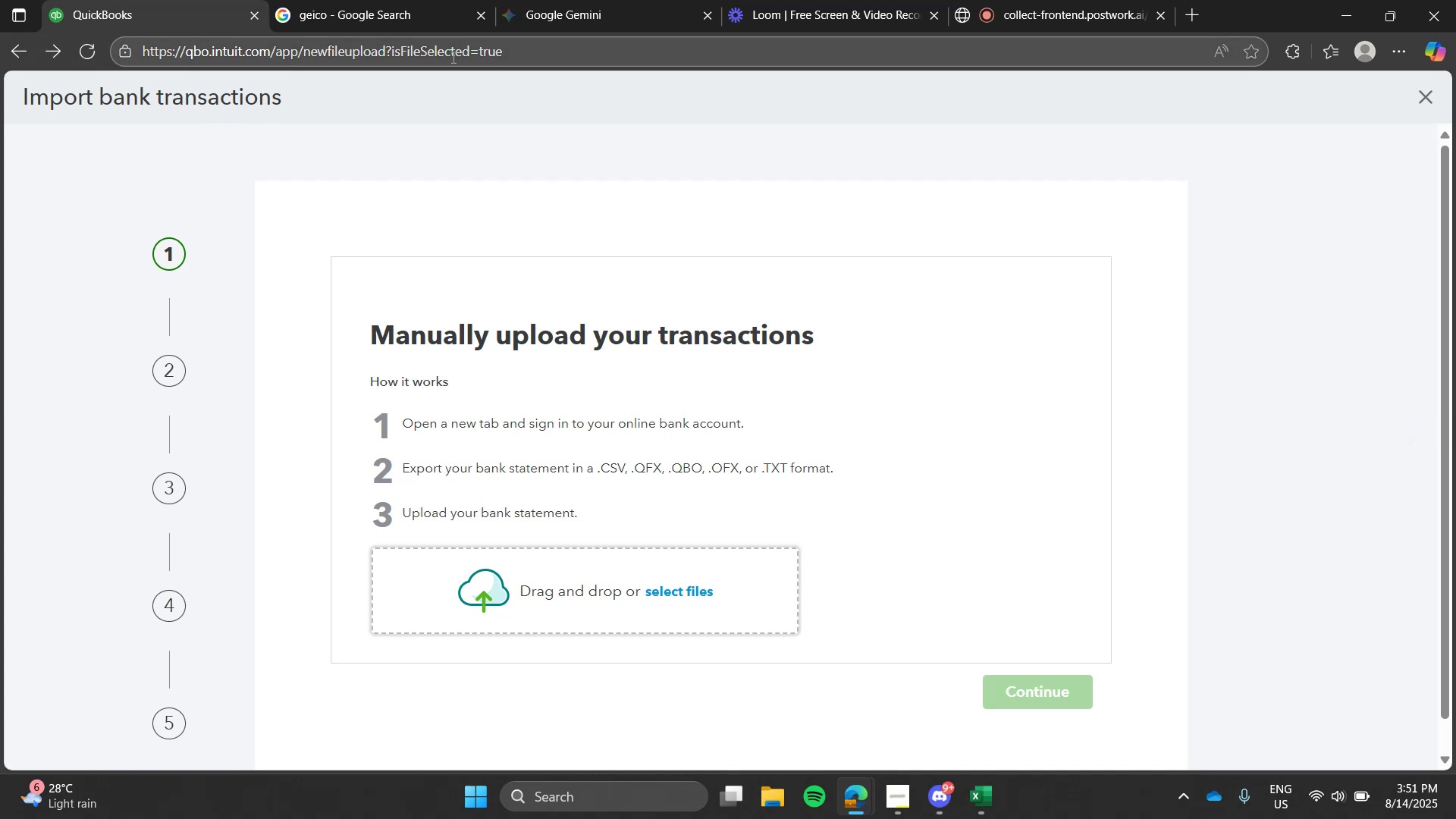 
left_click_drag(start_coordinate=[536, 42], to_coordinate=[281, 65])
 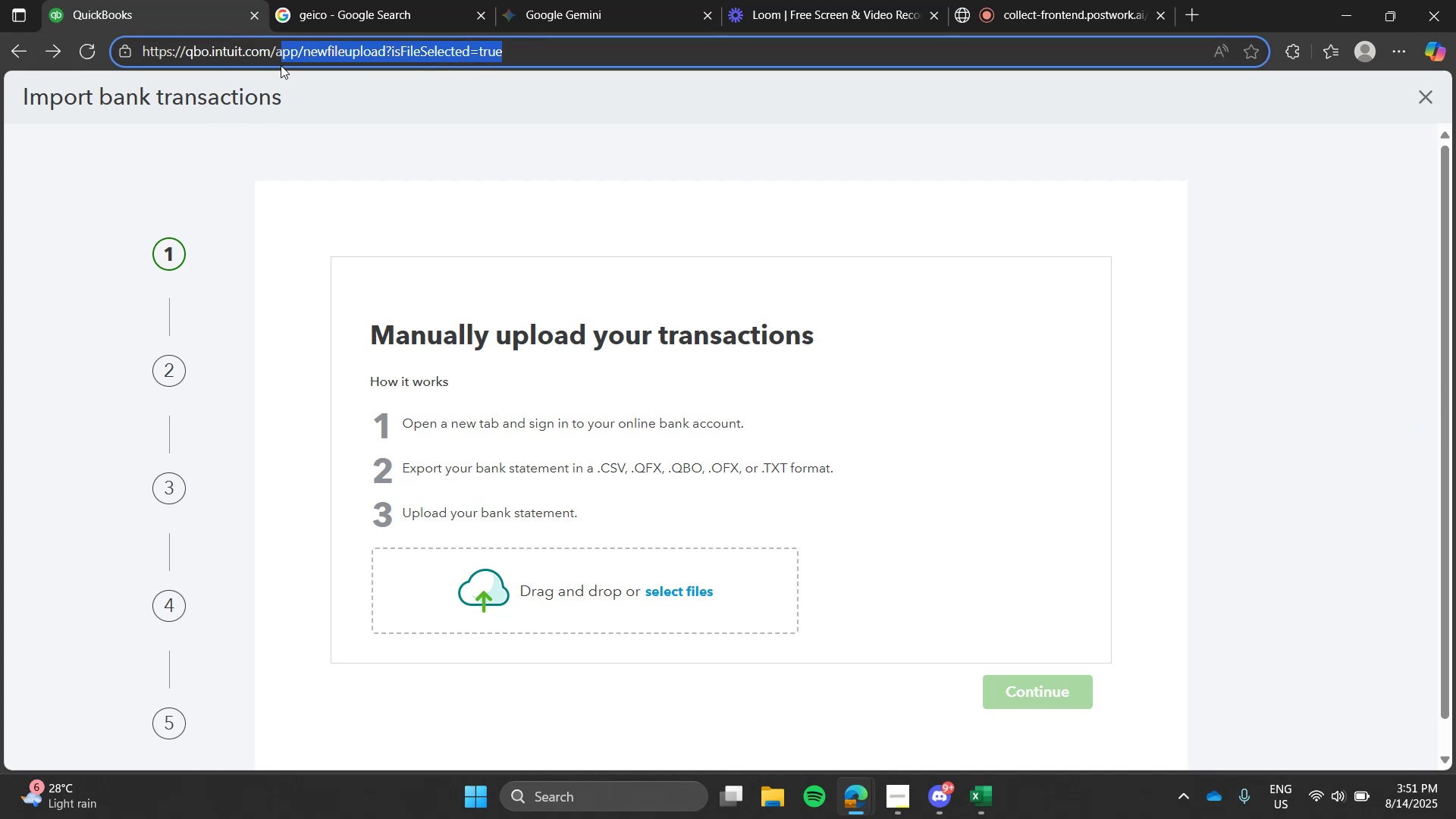 
key(Backspace)
 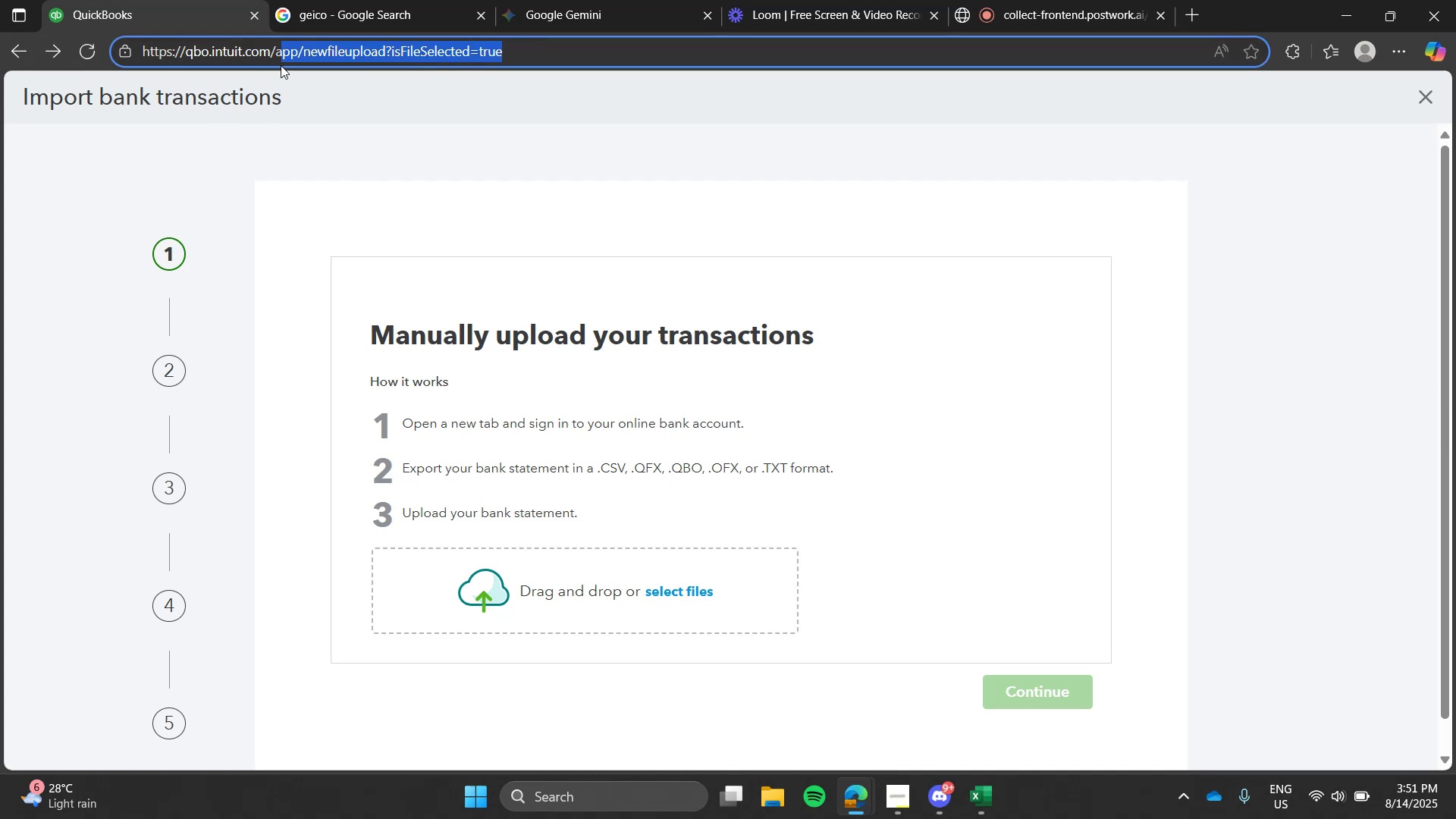 
key(Backspace)
 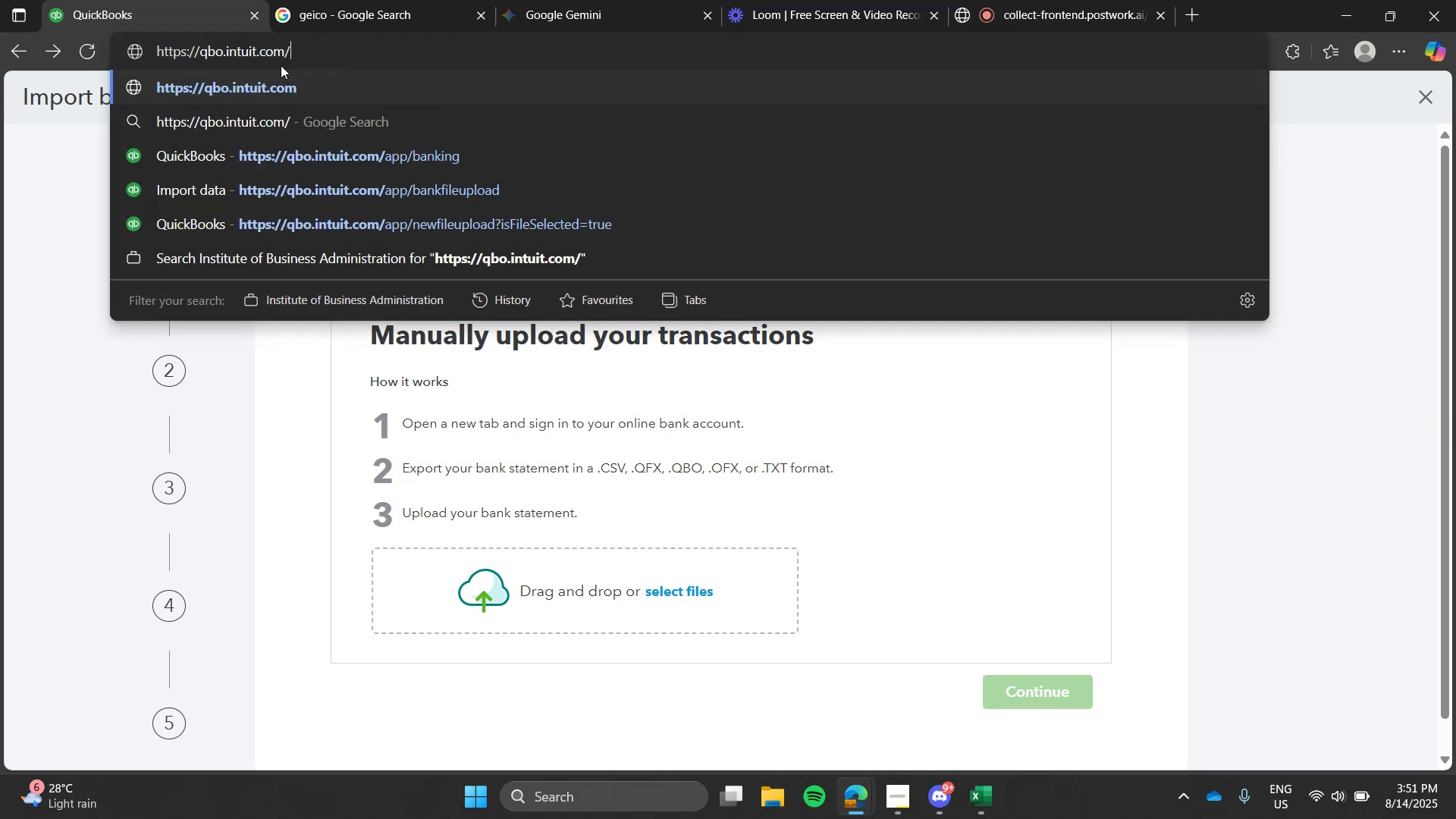 
key(Backspace)
 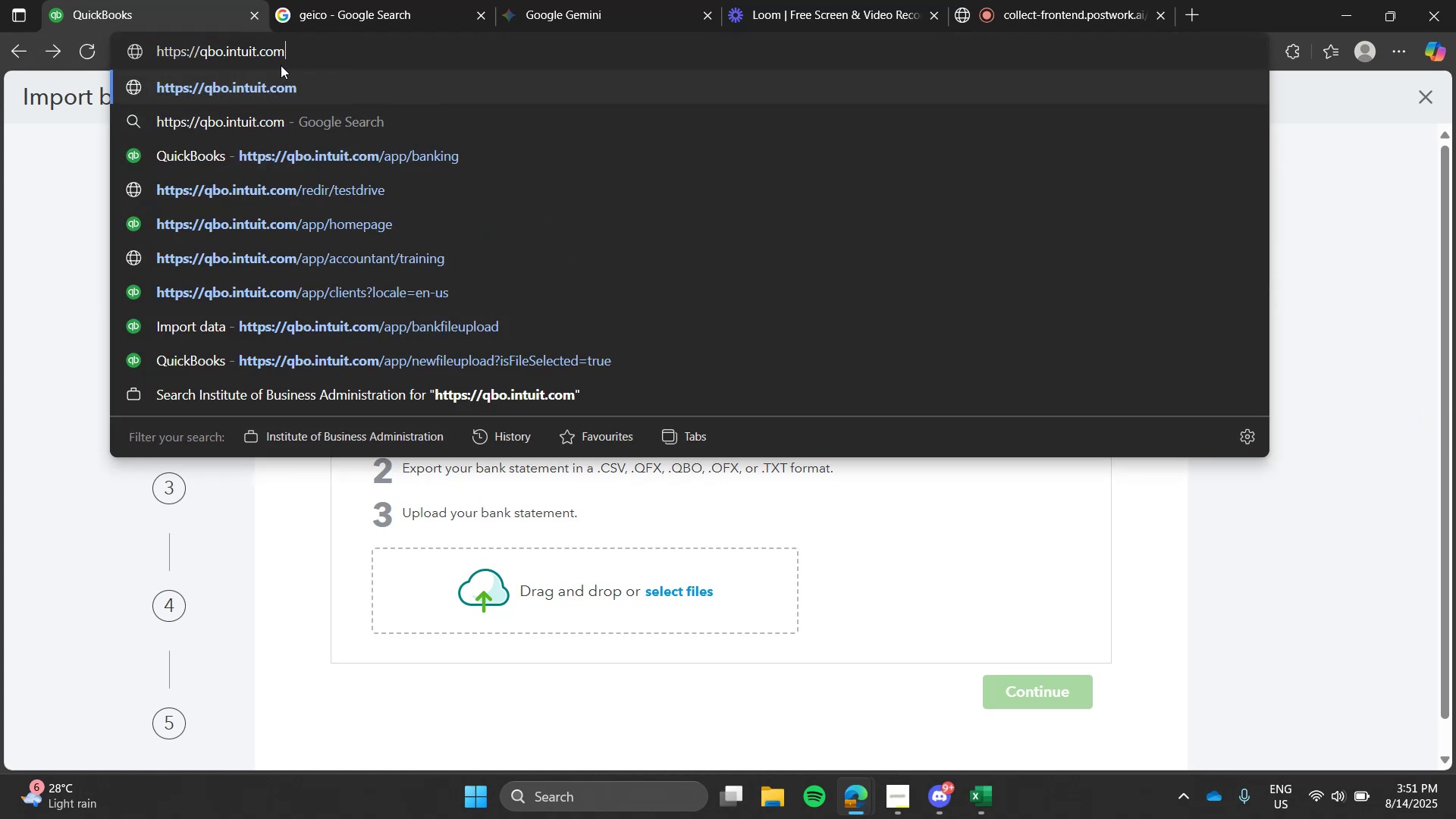 
key(Shift+ShiftRight)
 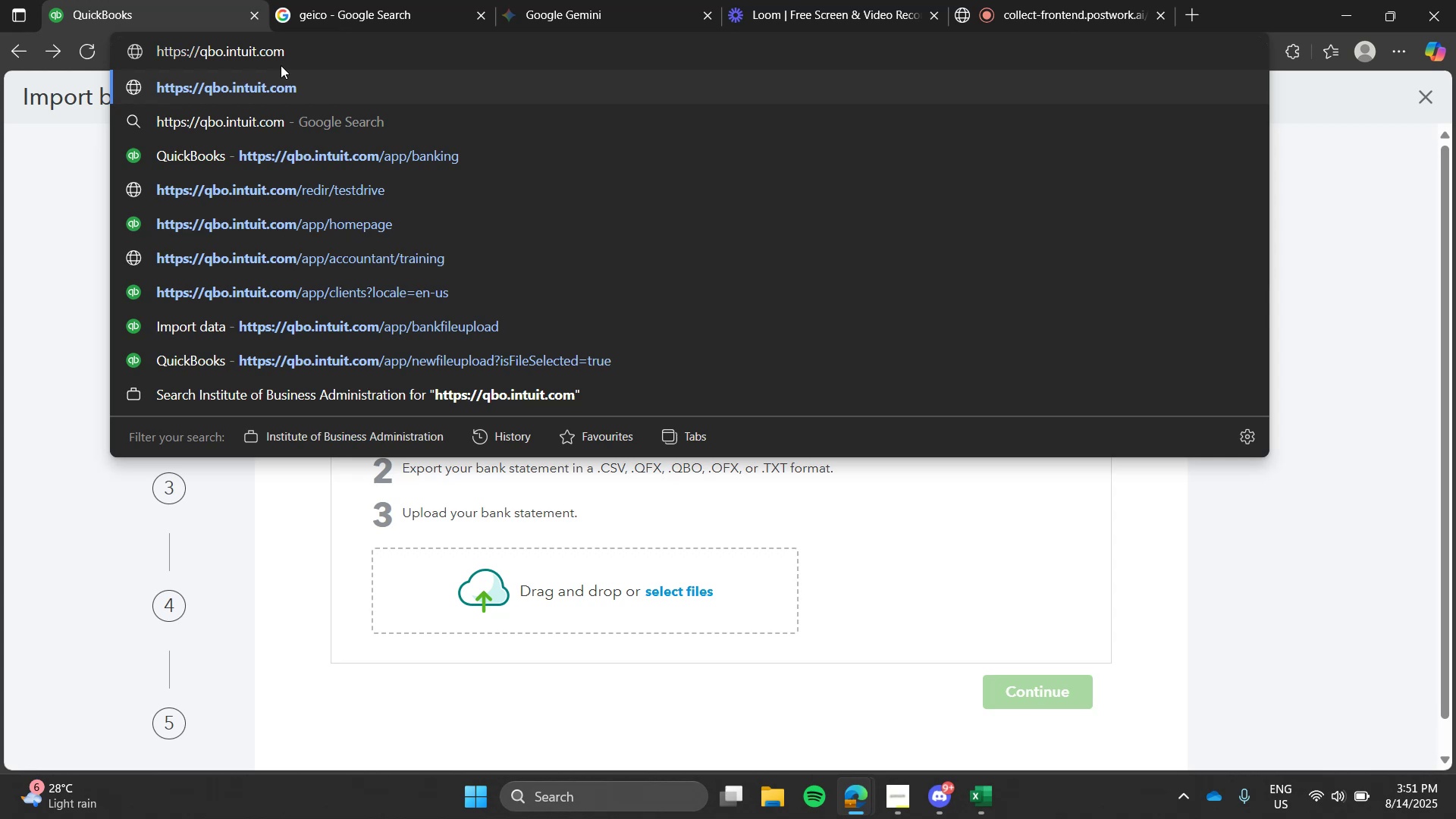 
key(Enter)
 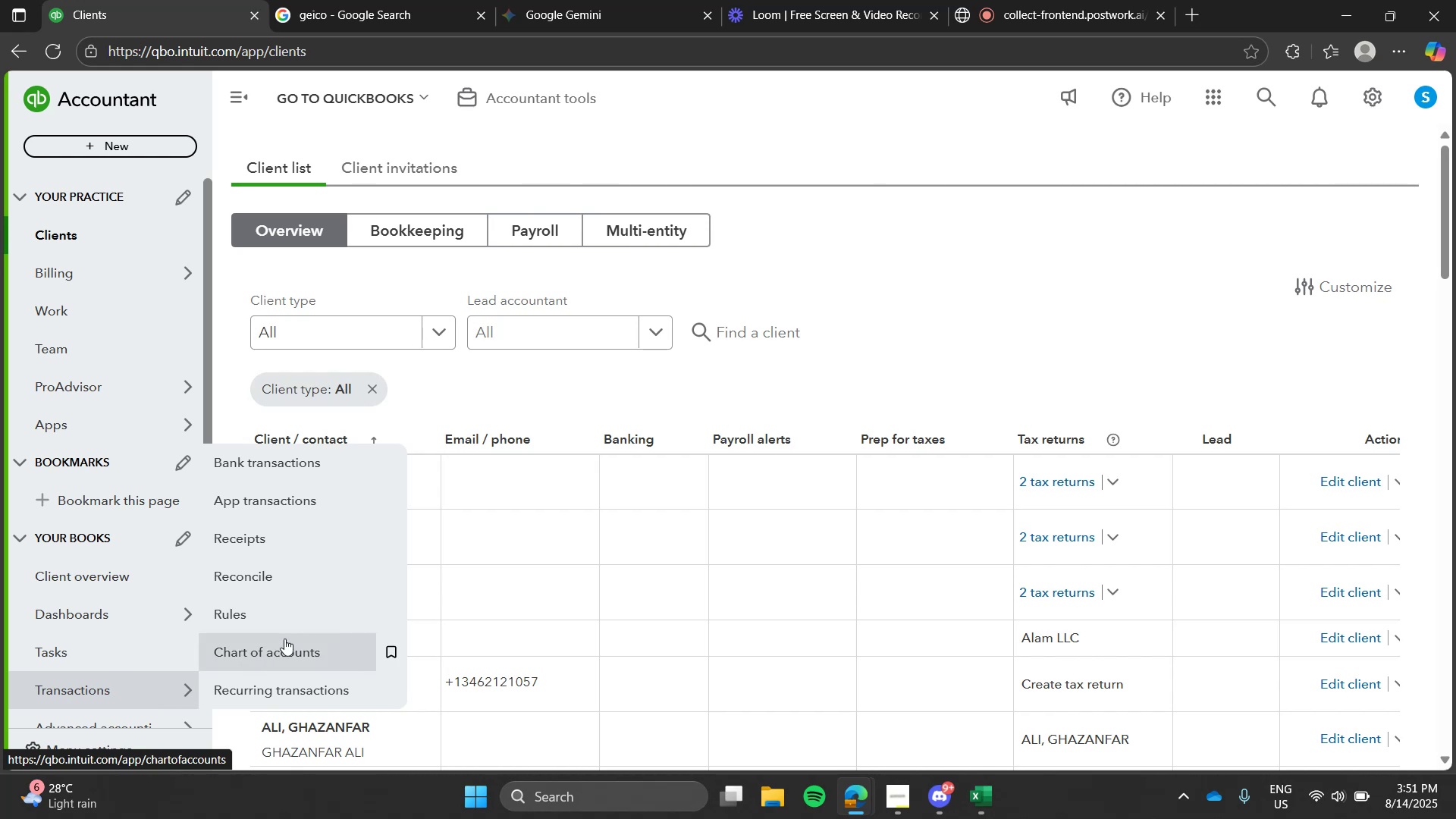 
wait(34.39)
 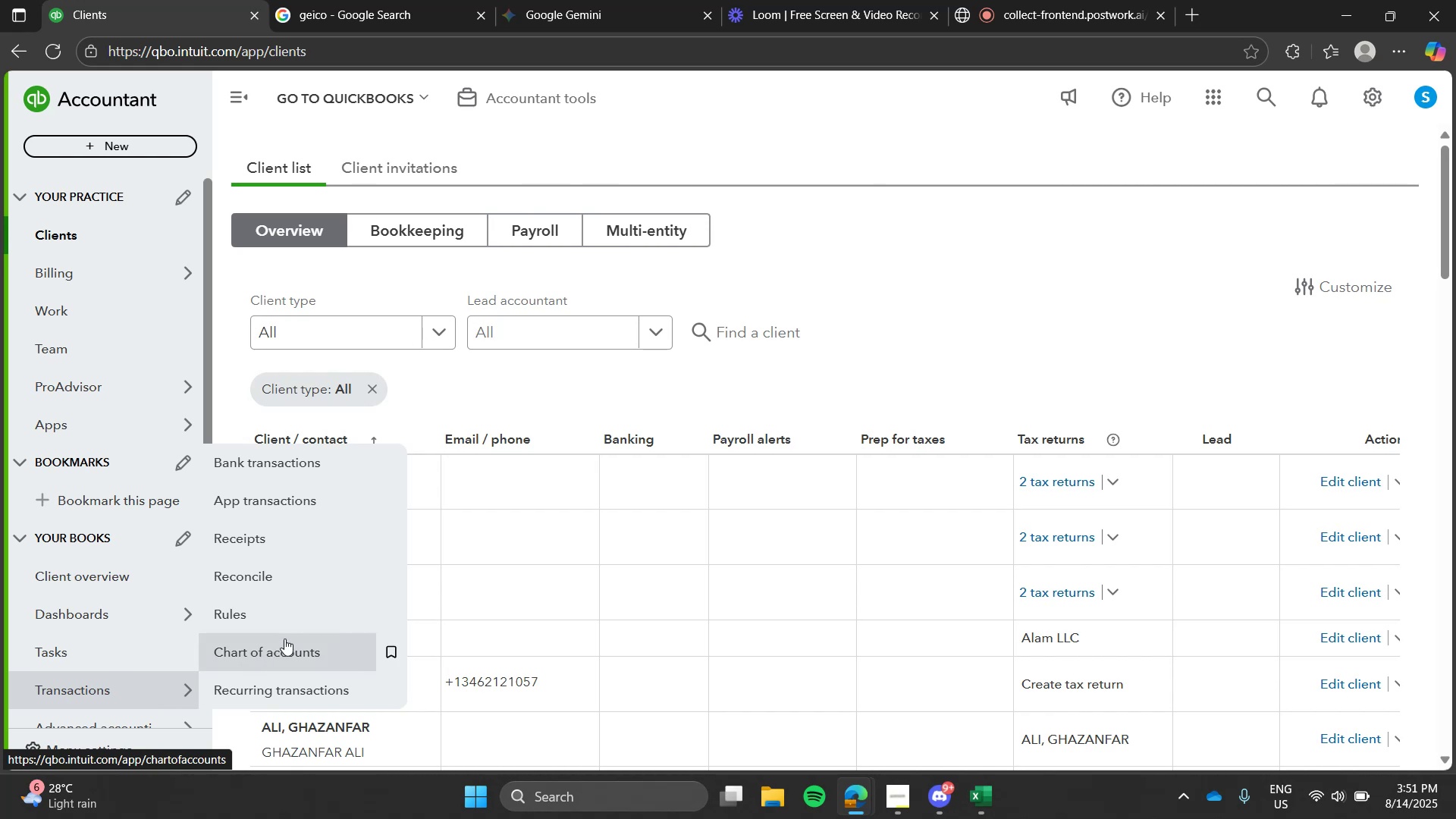 
left_click([275, 646])
 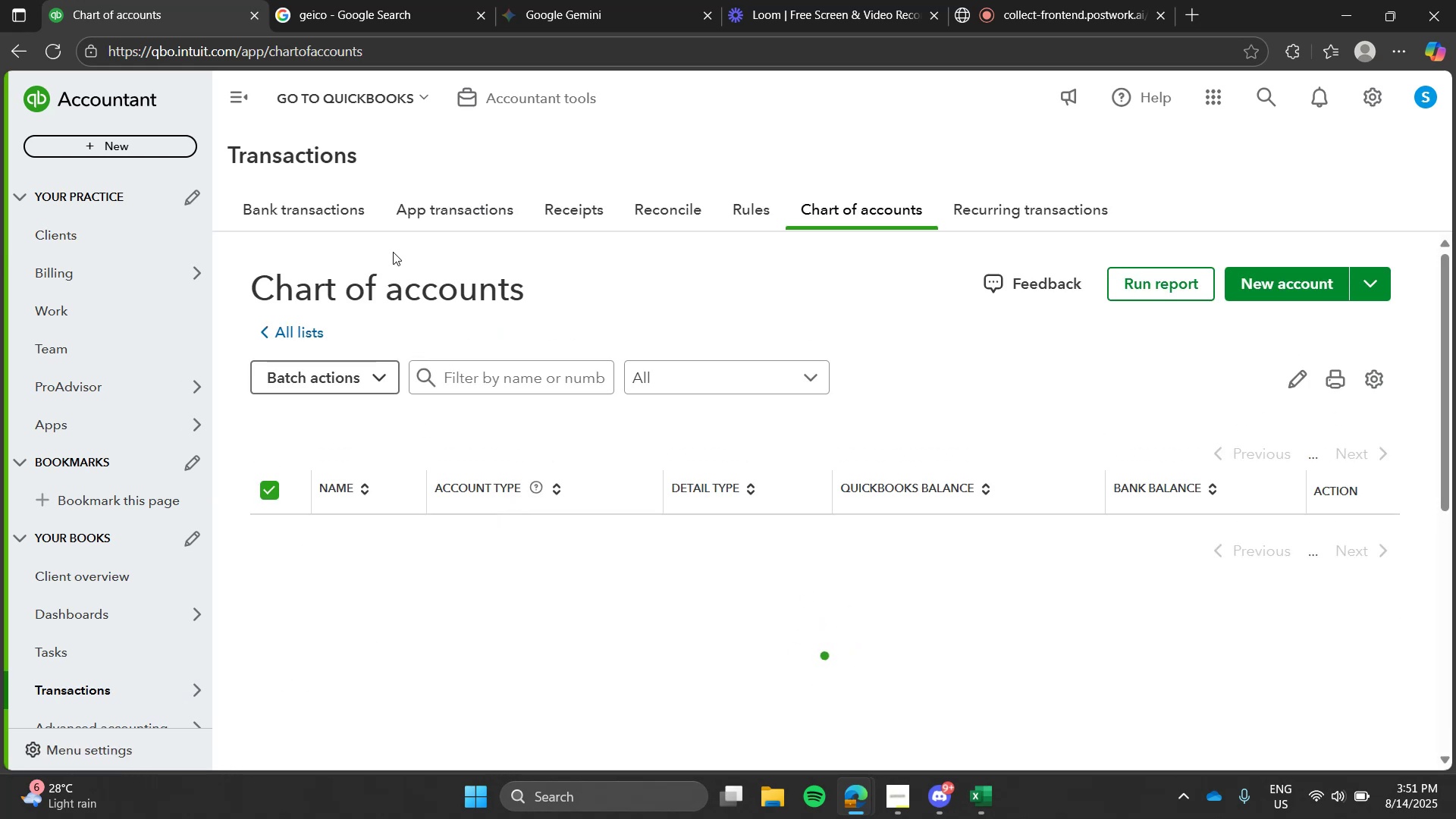 
left_click([359, 218])
 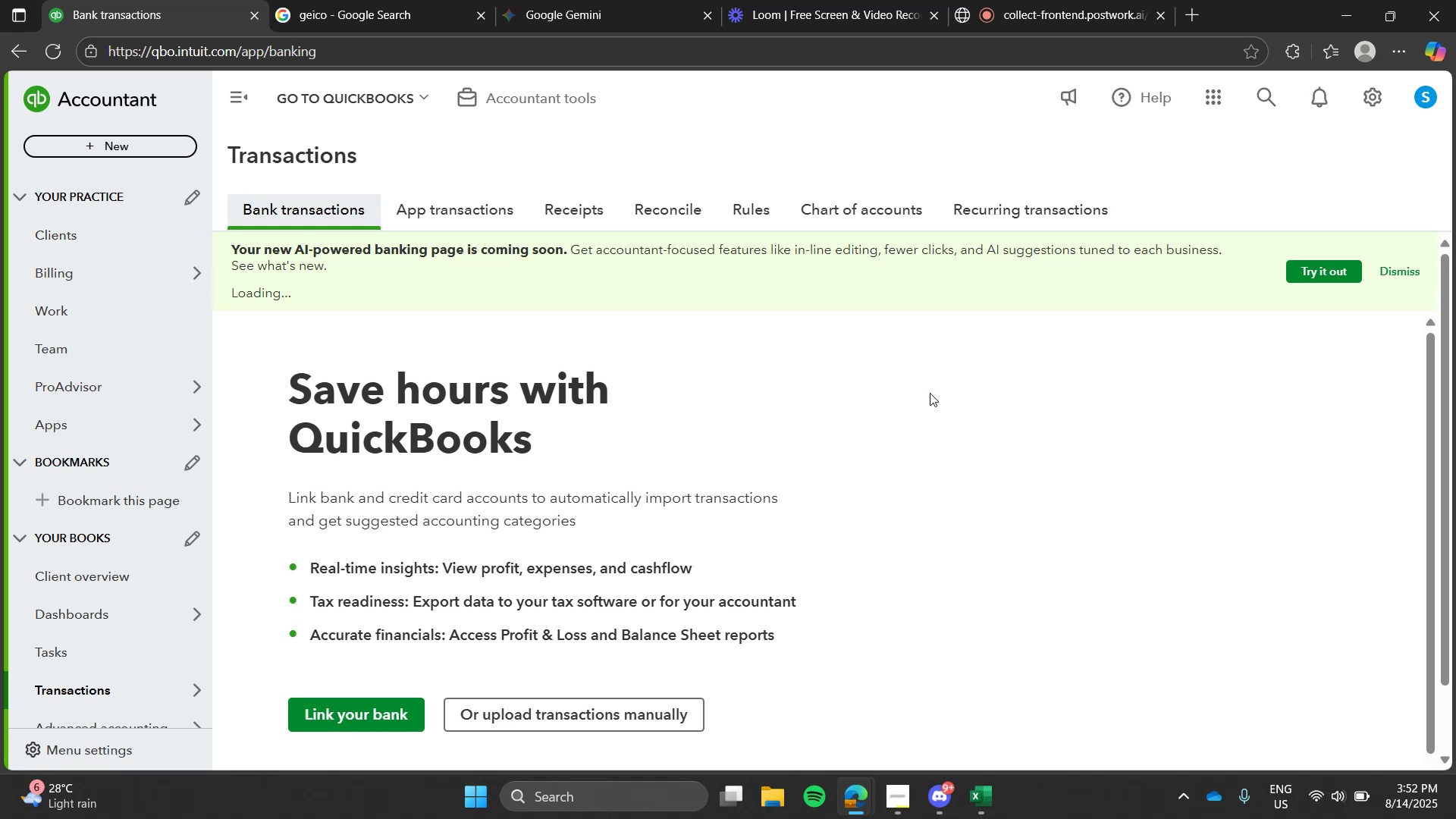 
left_click([1392, 268])
 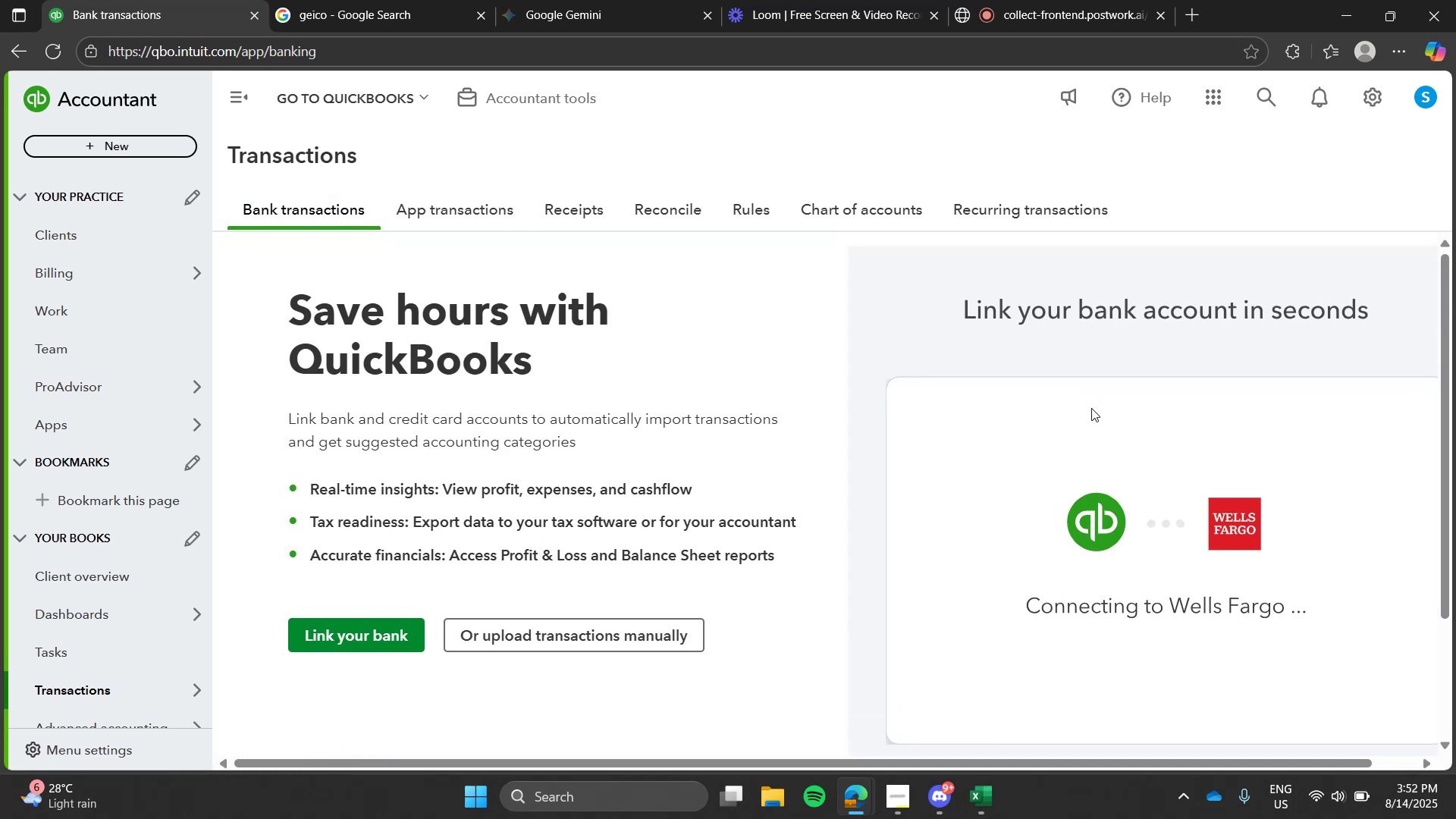 
left_click([386, 121])
 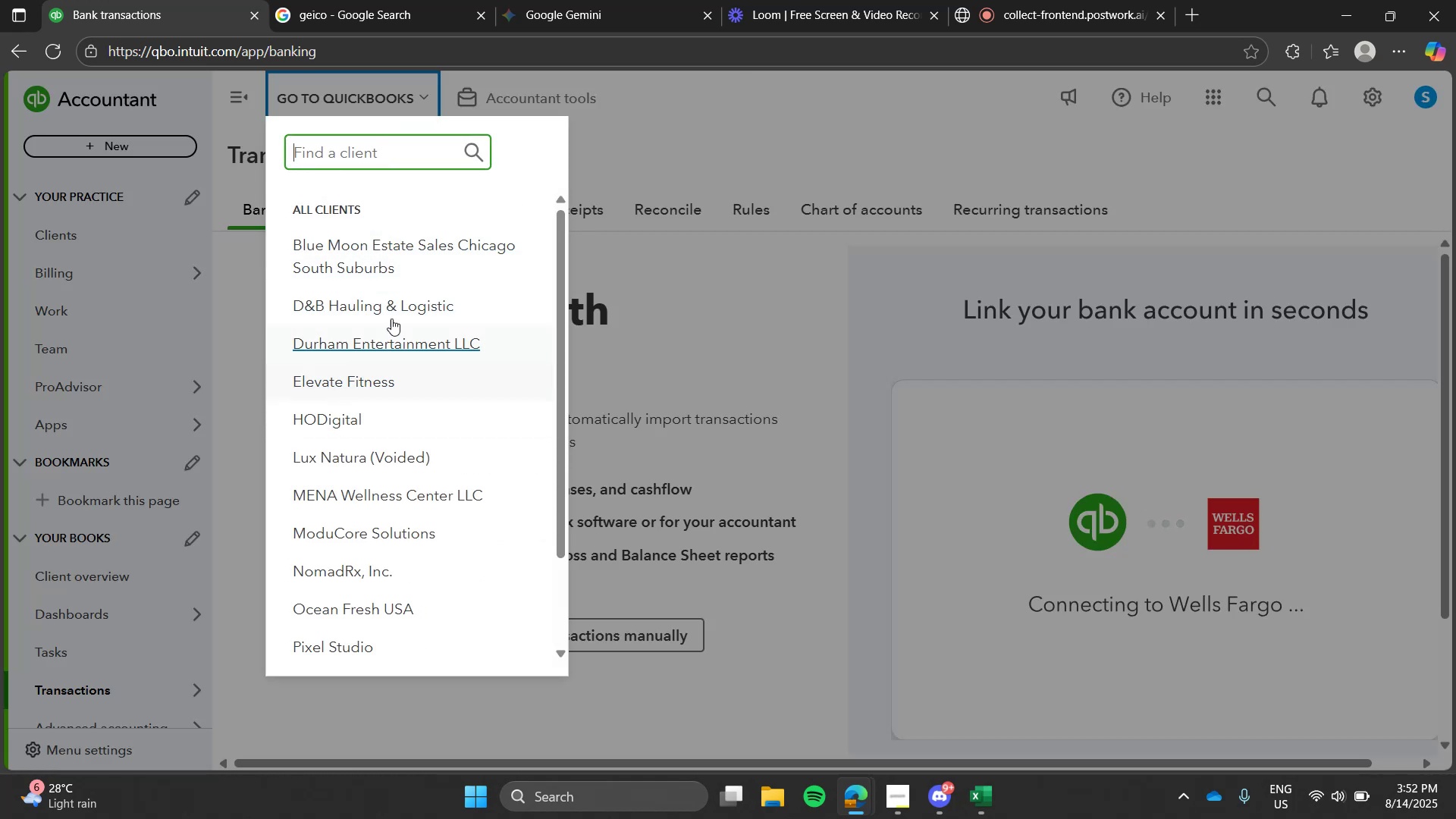 
type(trav)
 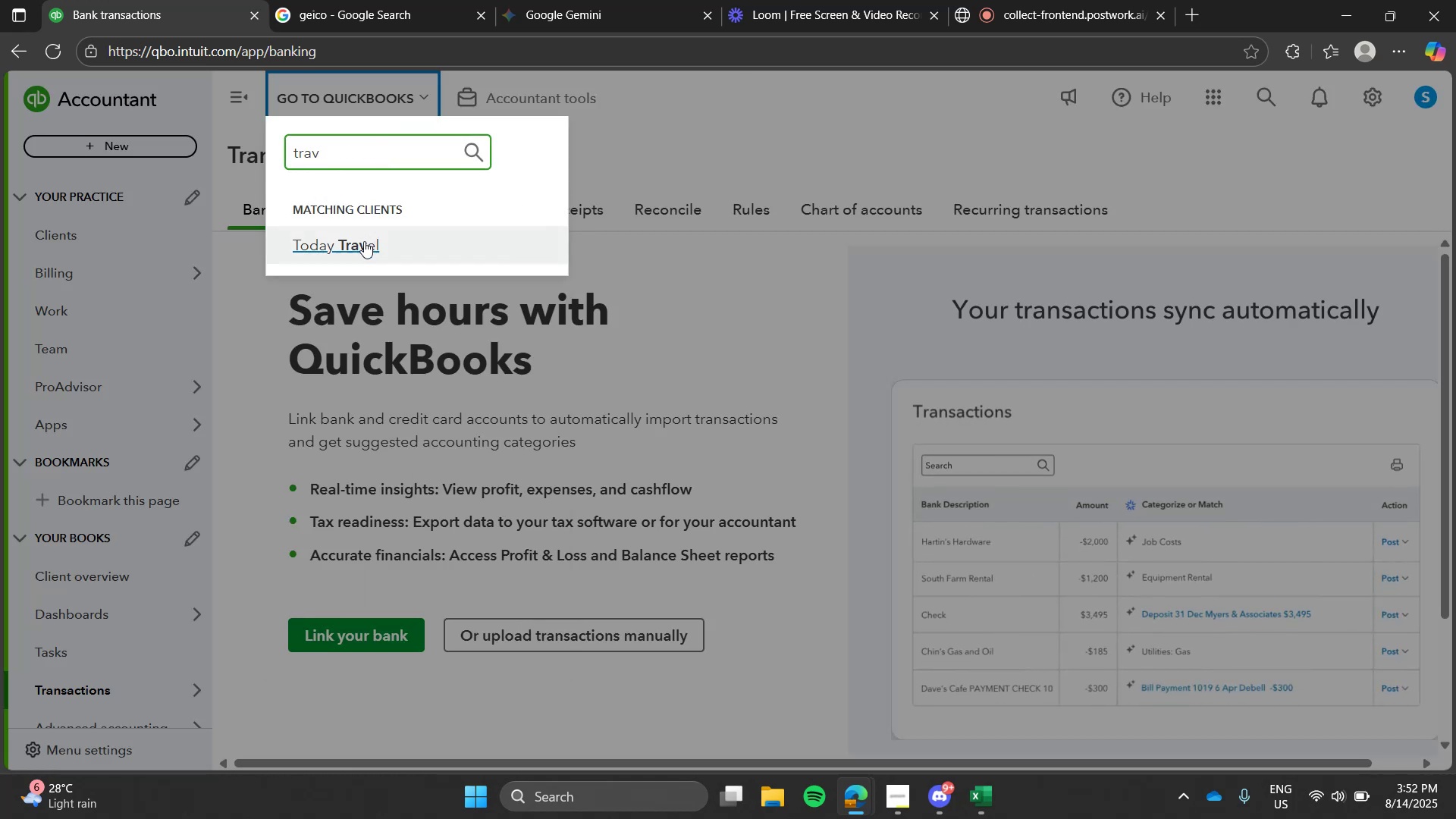 
left_click([359, 246])
 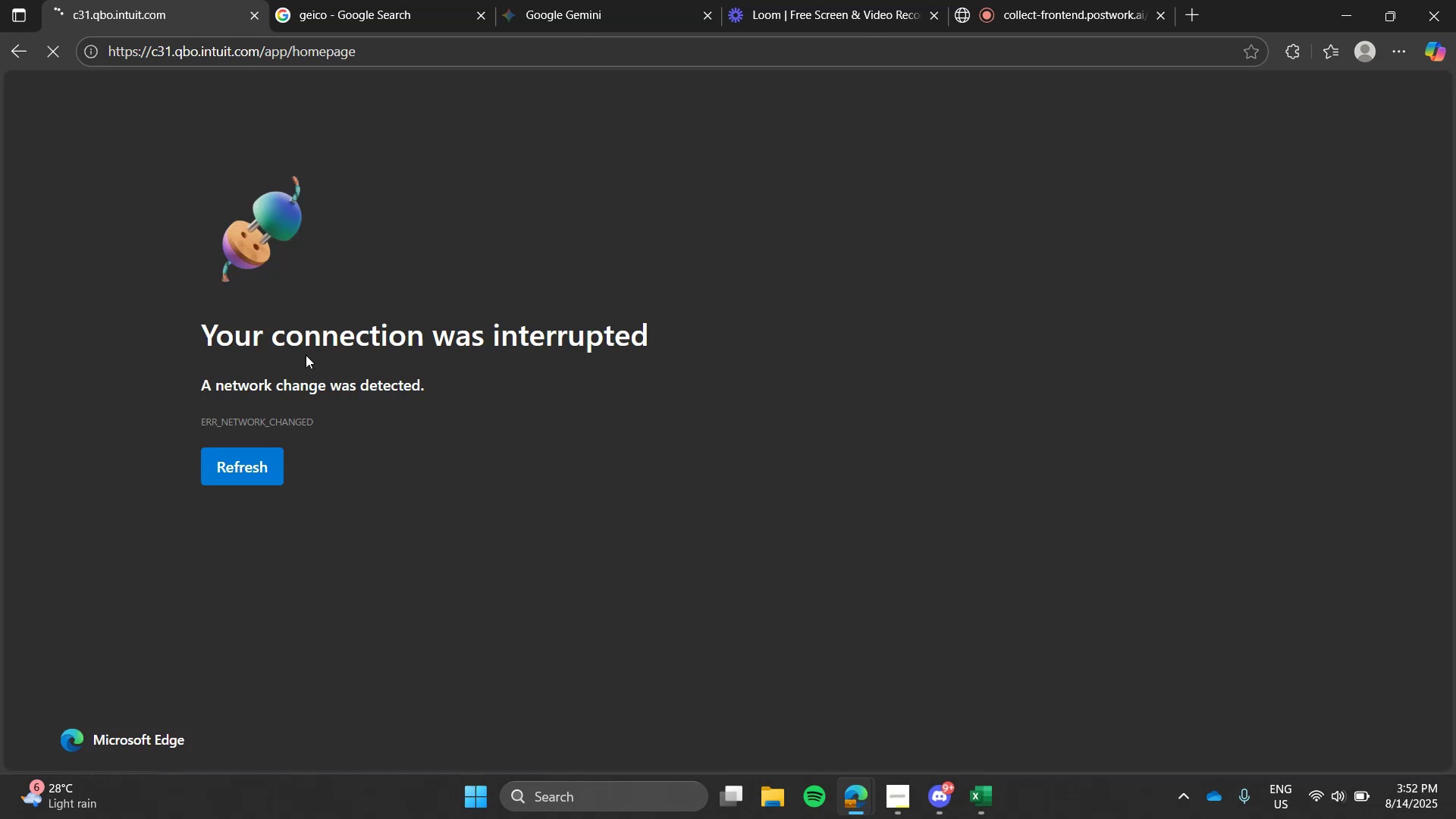 
wait(24.49)
 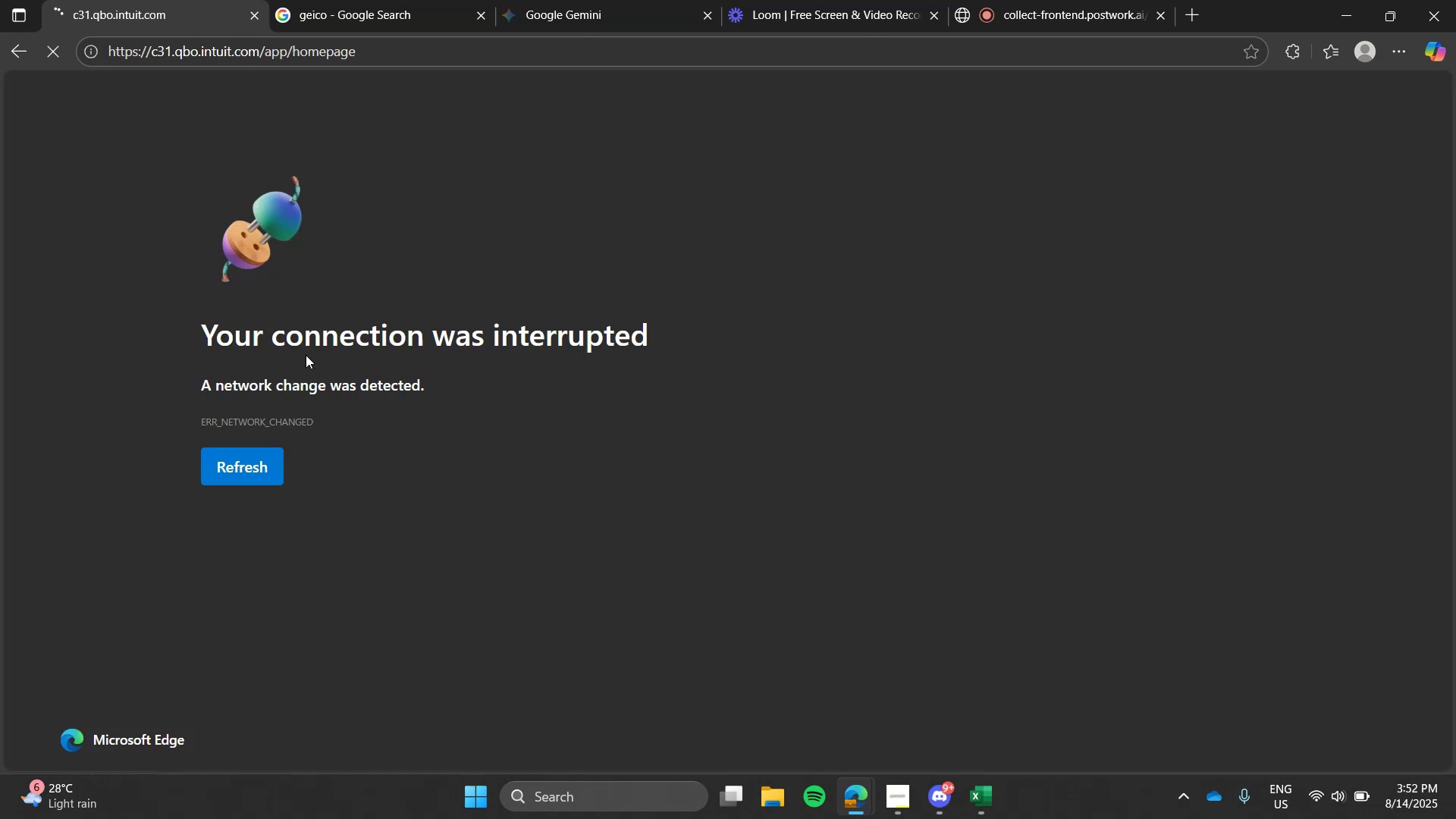 
left_click([259, 458])
 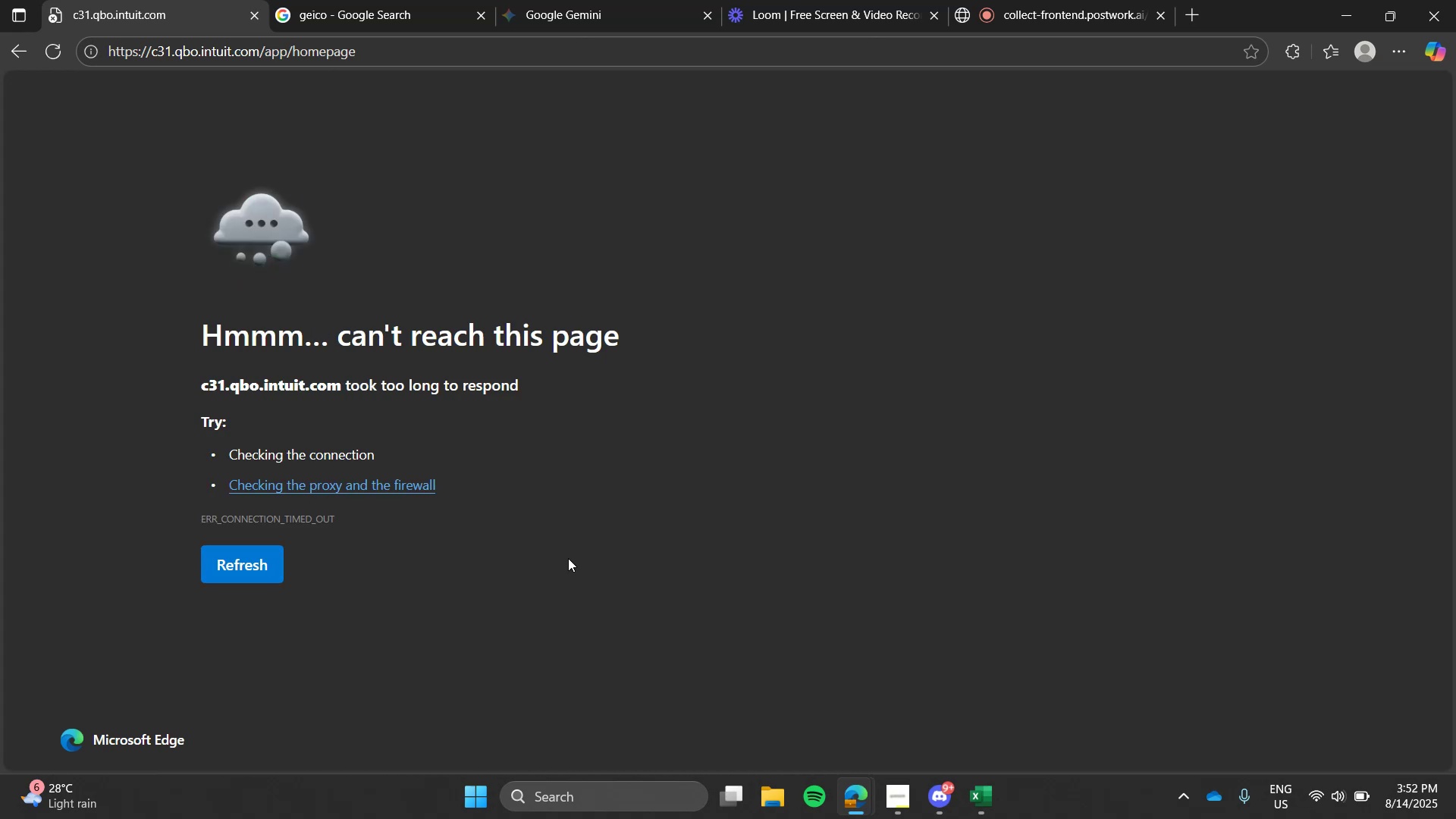 
wait(19.57)
 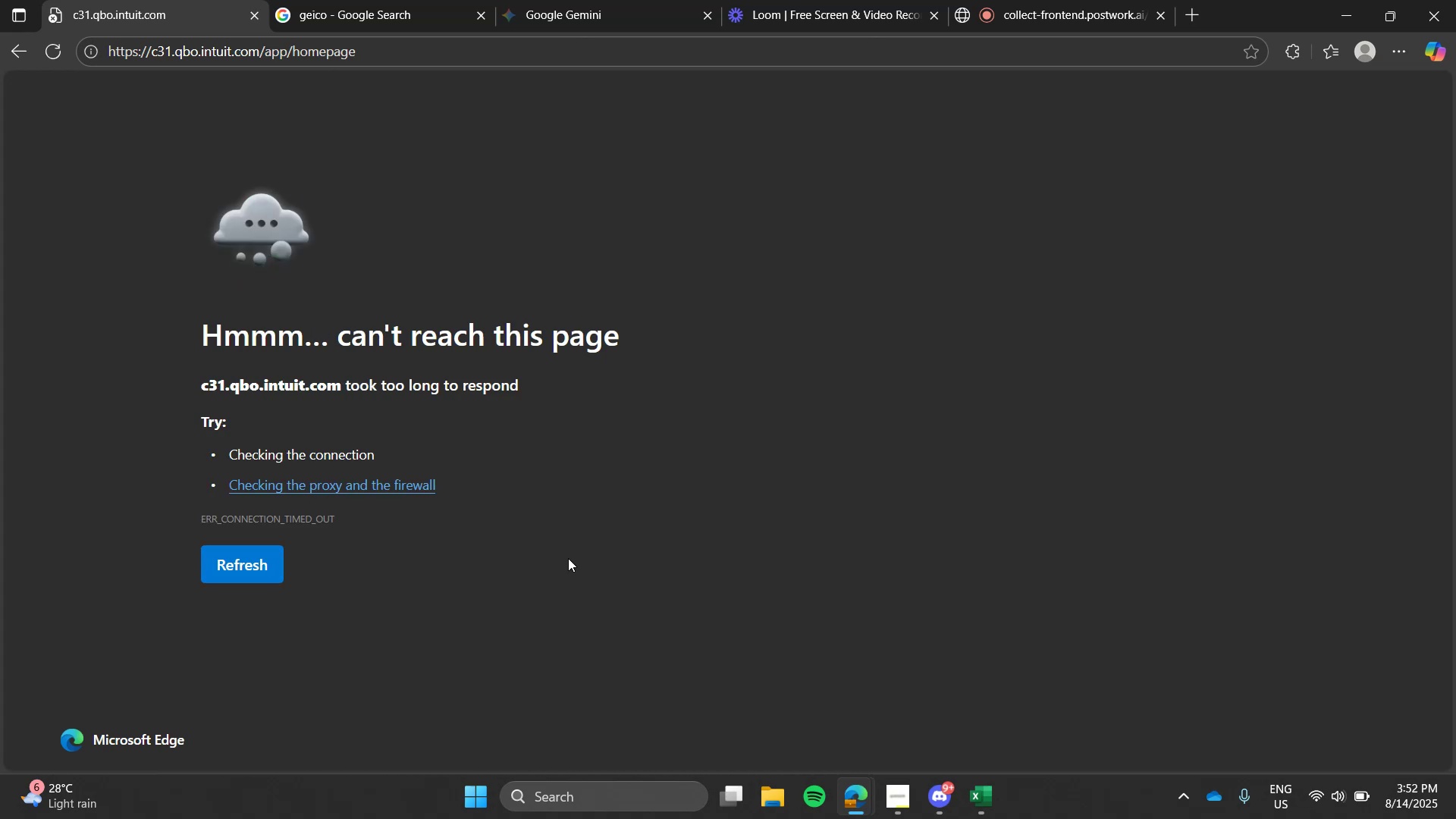 
left_click([262, 574])
 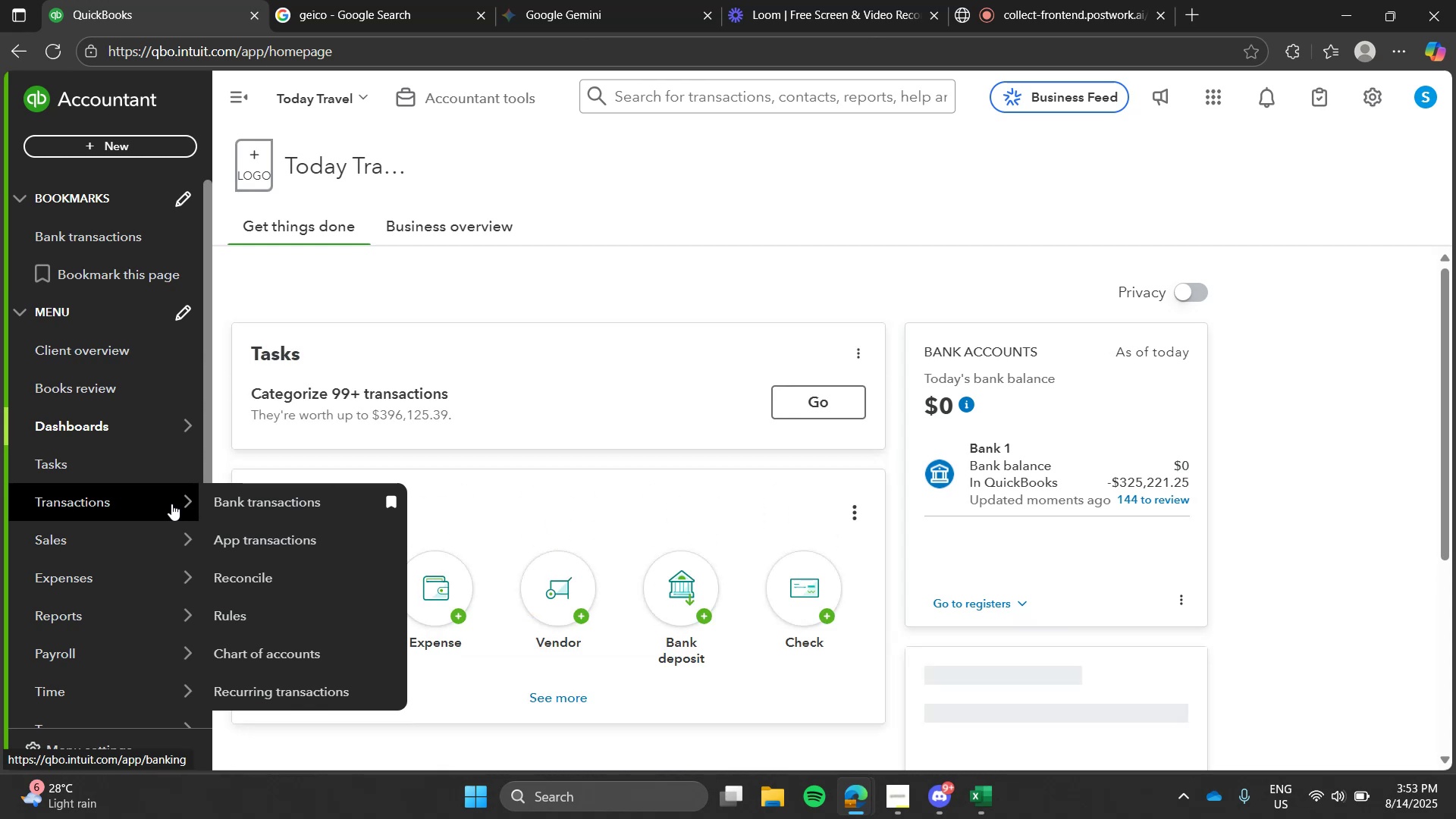 
wait(37.54)
 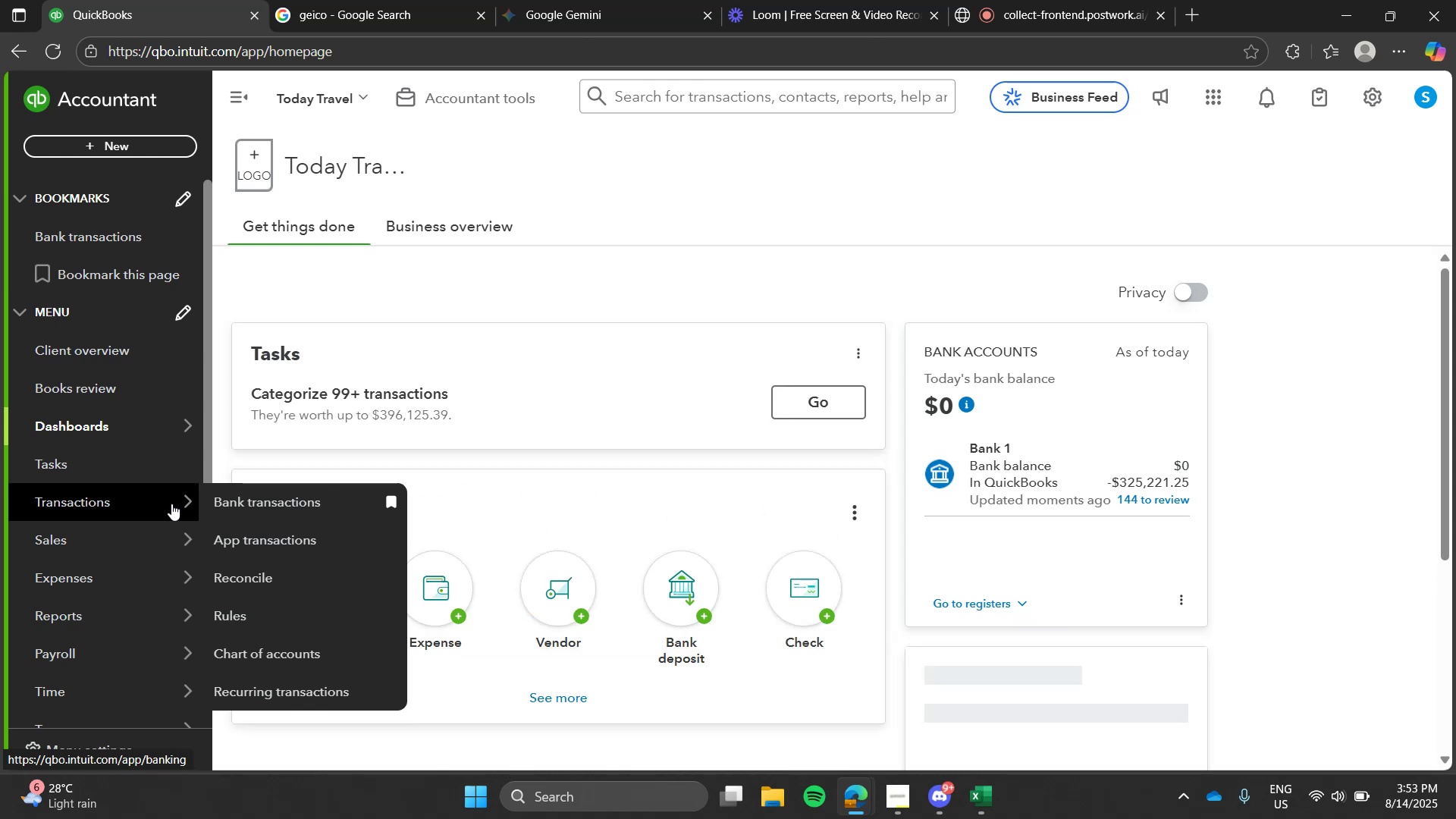 
left_click([219, 505])
 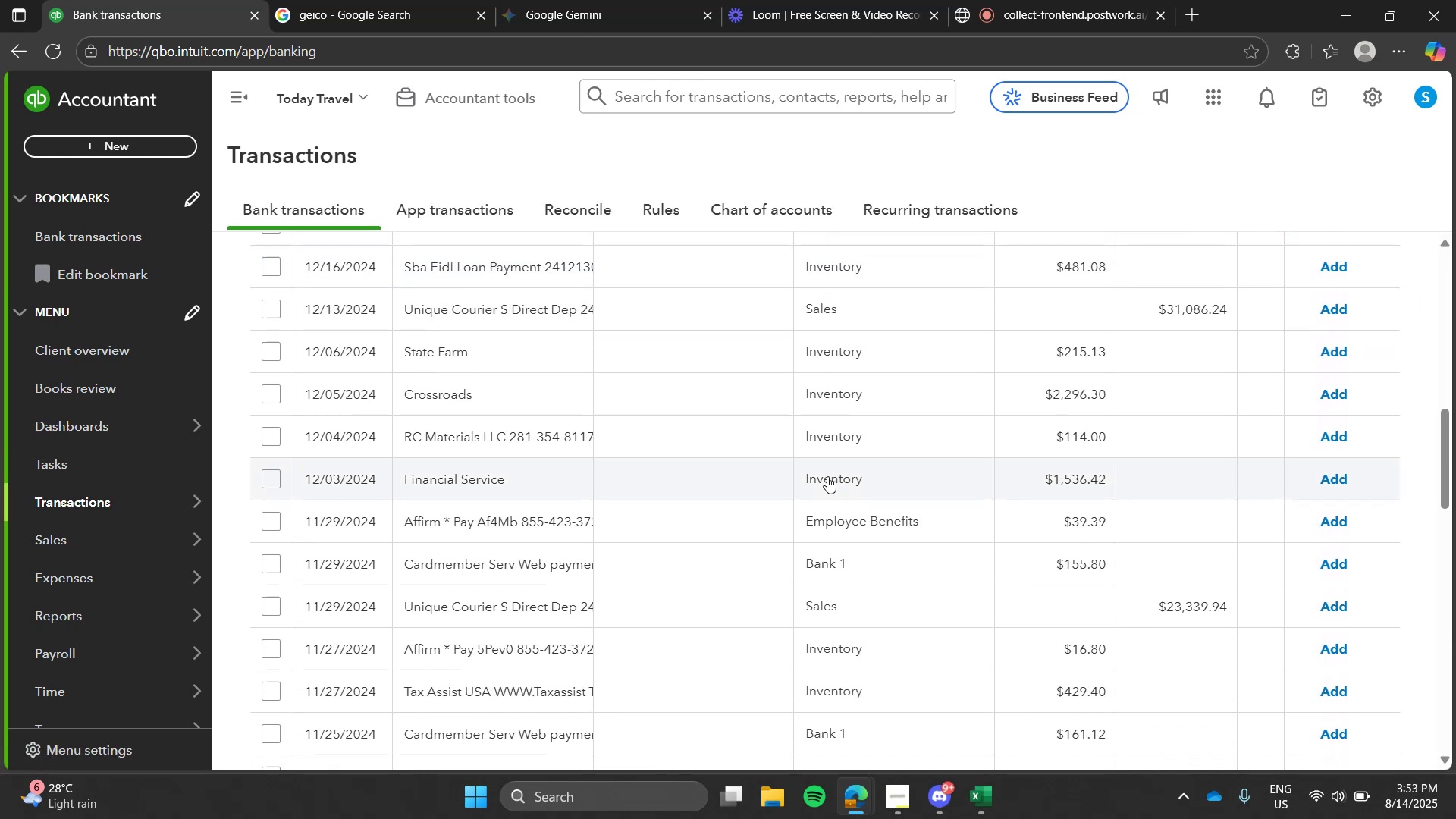 
wait(13.13)
 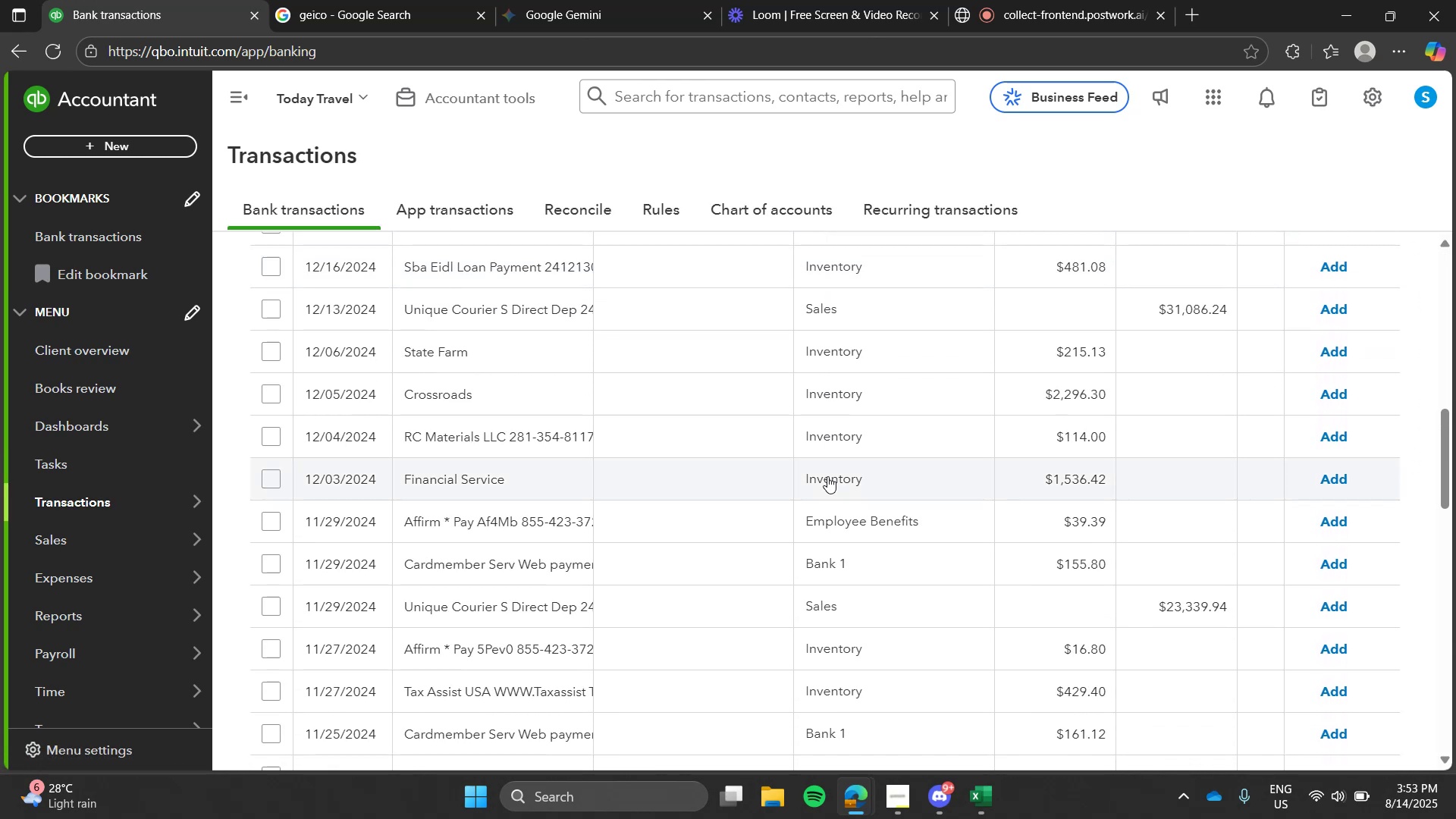 
left_click([529, 444])
 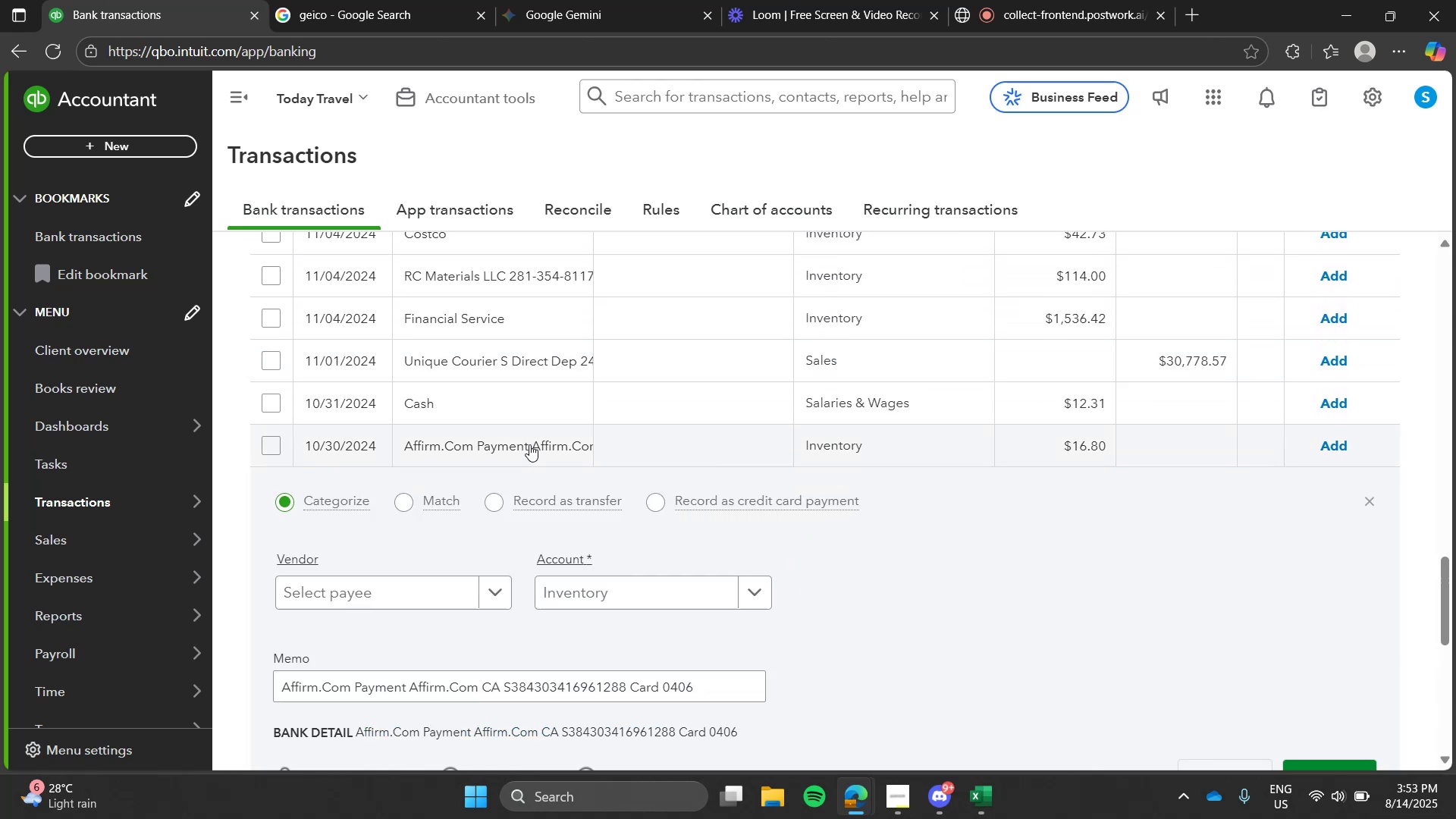 
left_click([529, 444])
 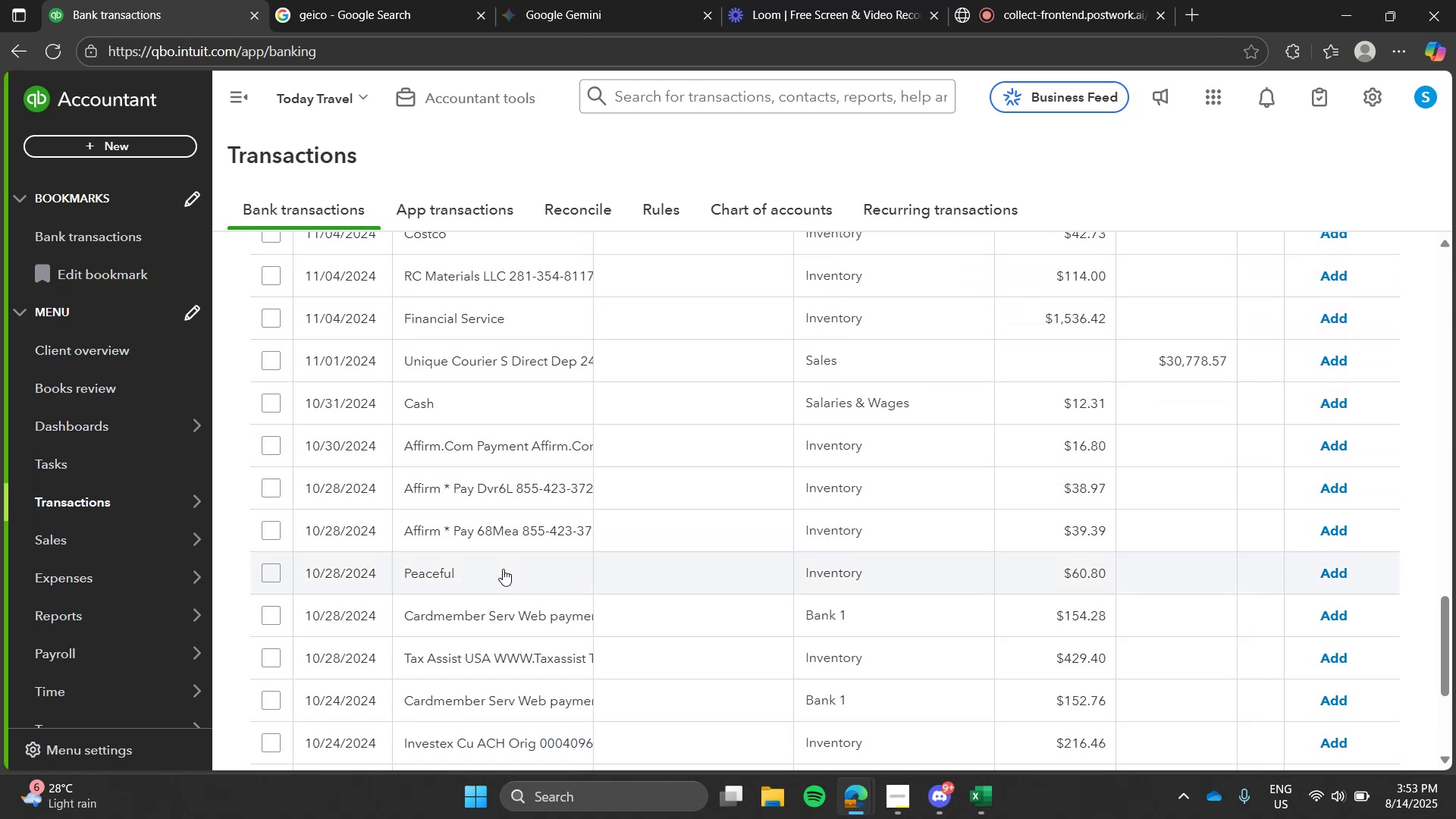 
left_click([503, 569])
 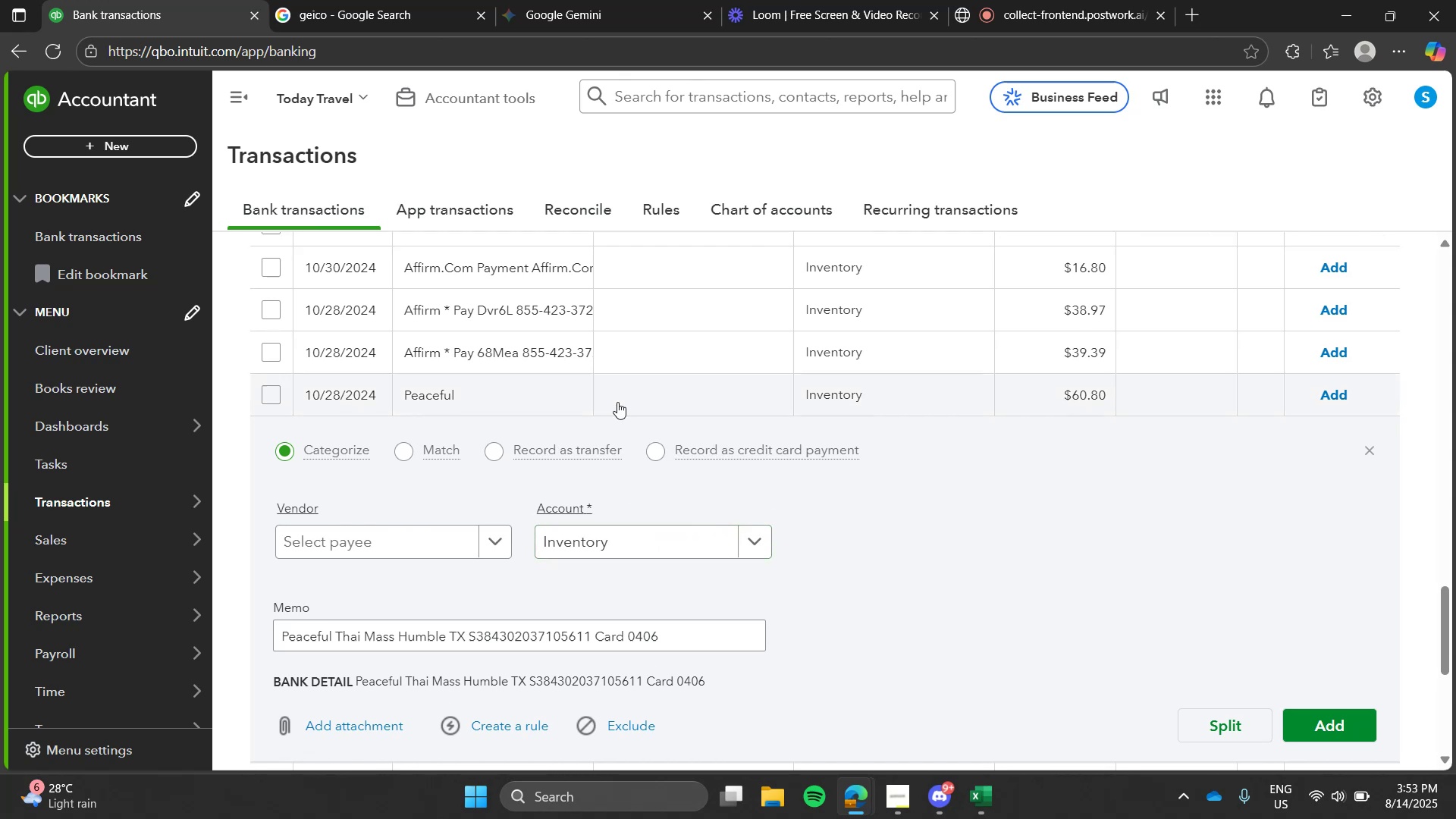 
wait(7.75)
 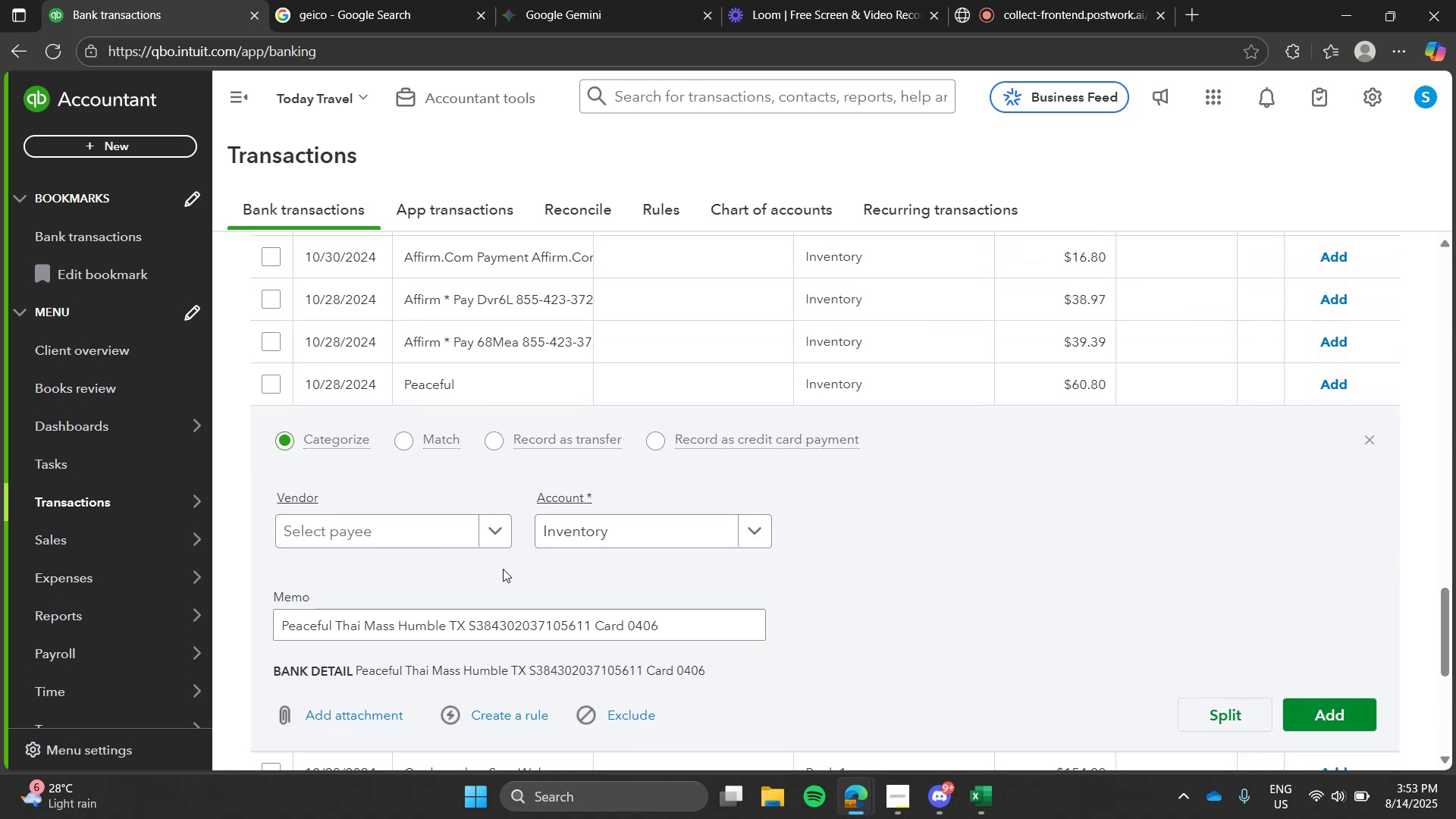 
left_click([879, 254])
 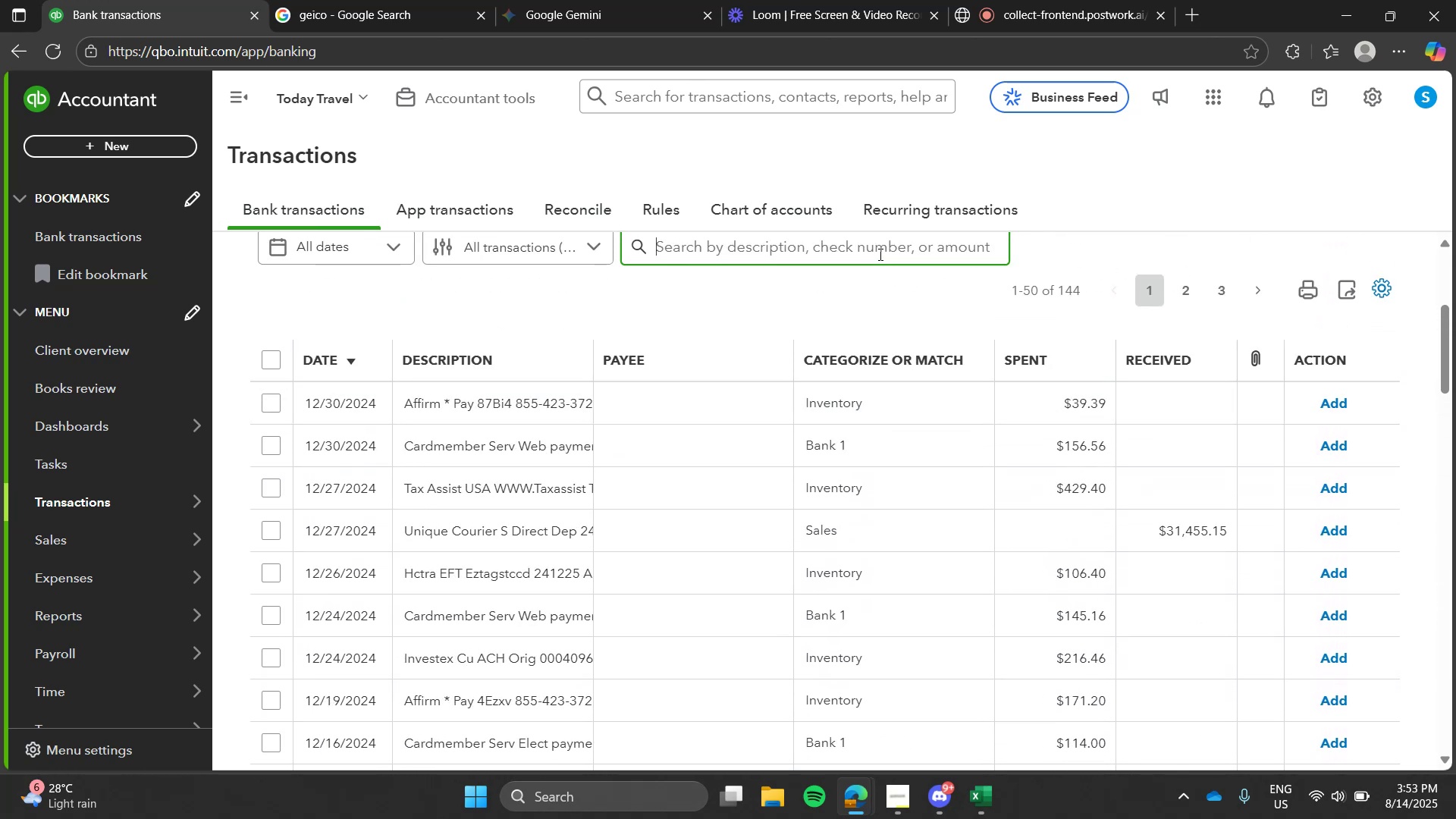 
type(peace)
 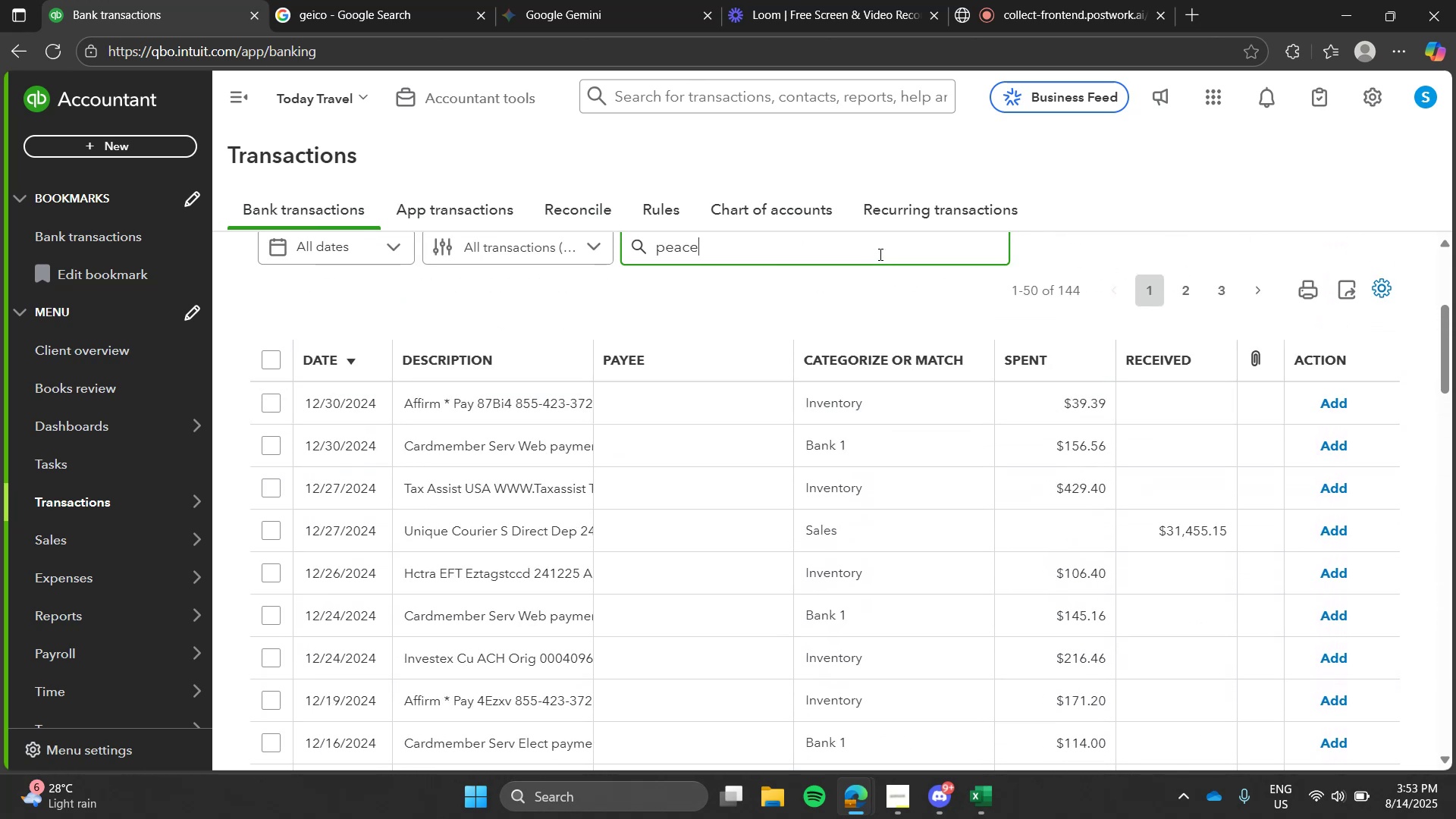 
key(Enter)
 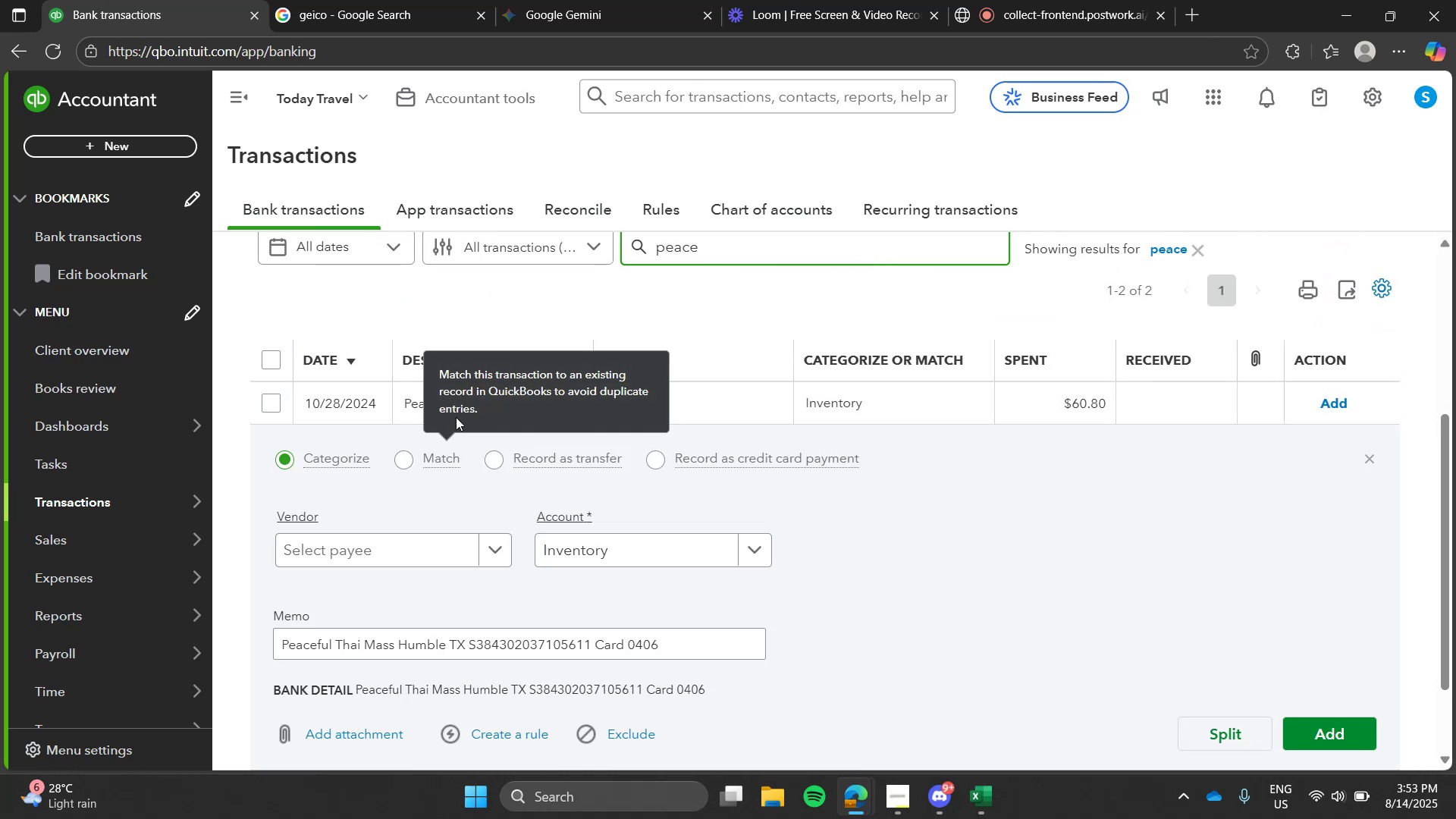 
left_click([419, 404])
 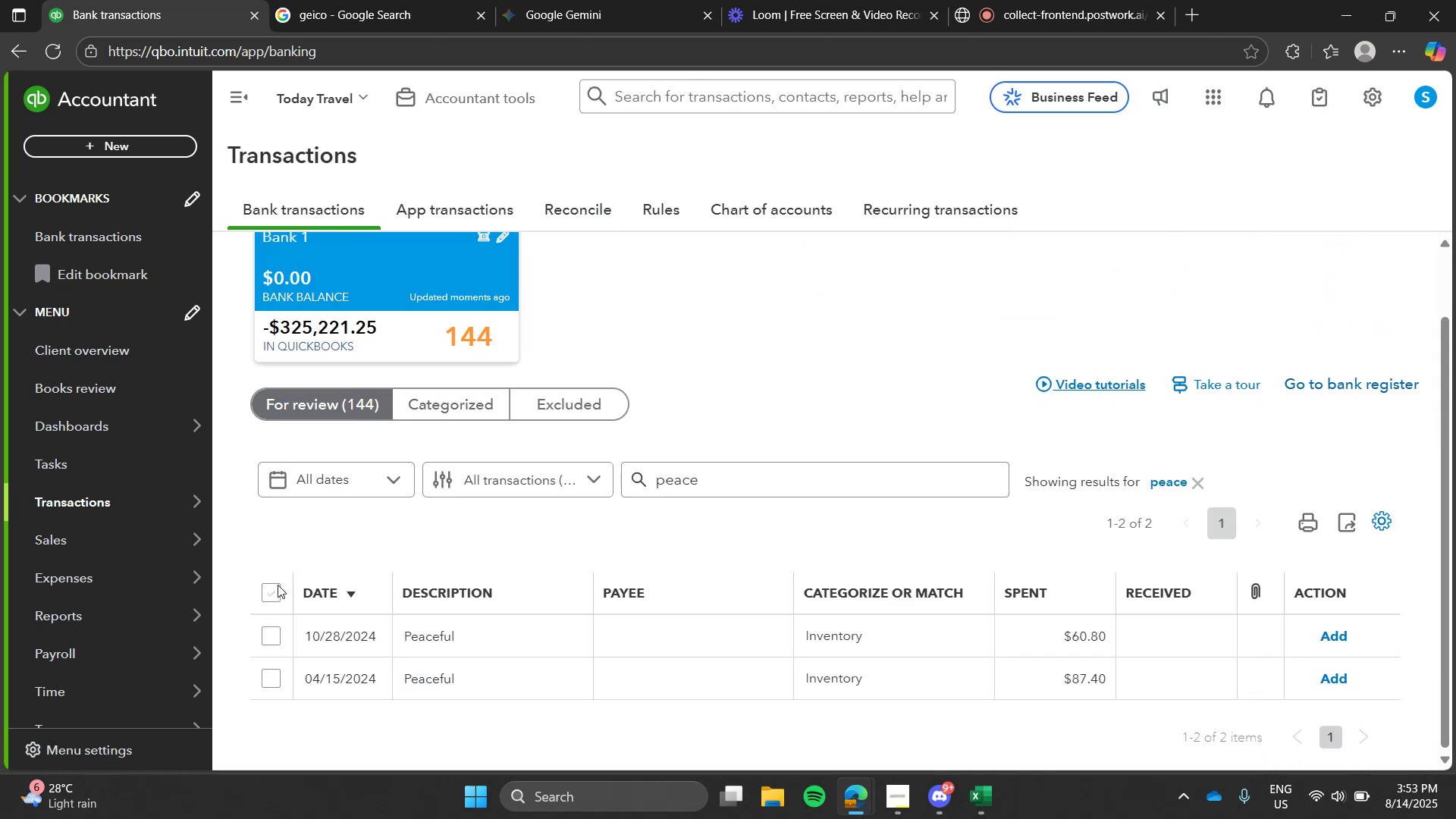 
left_click([278, 585])
 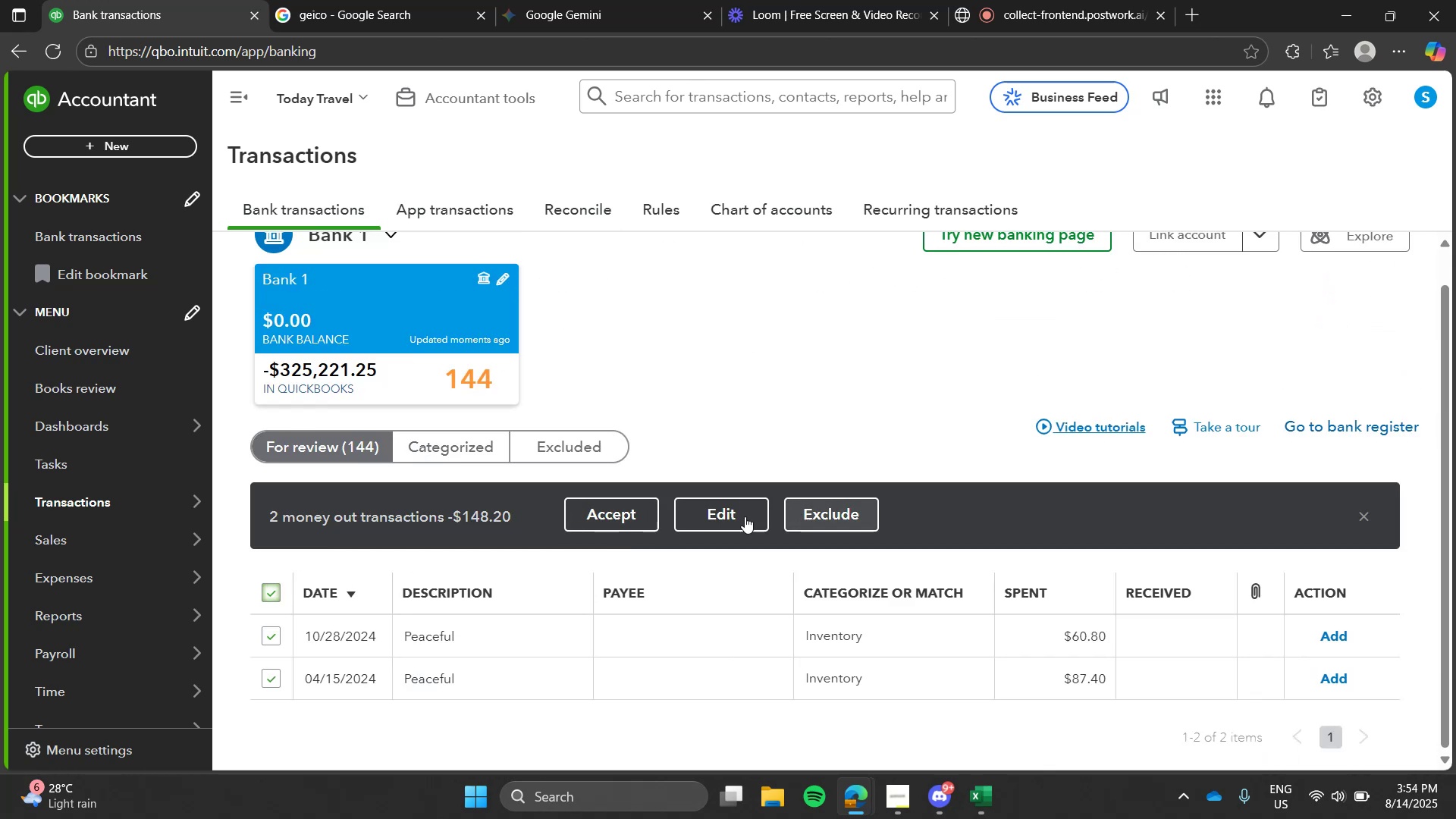 
left_click([734, 519])
 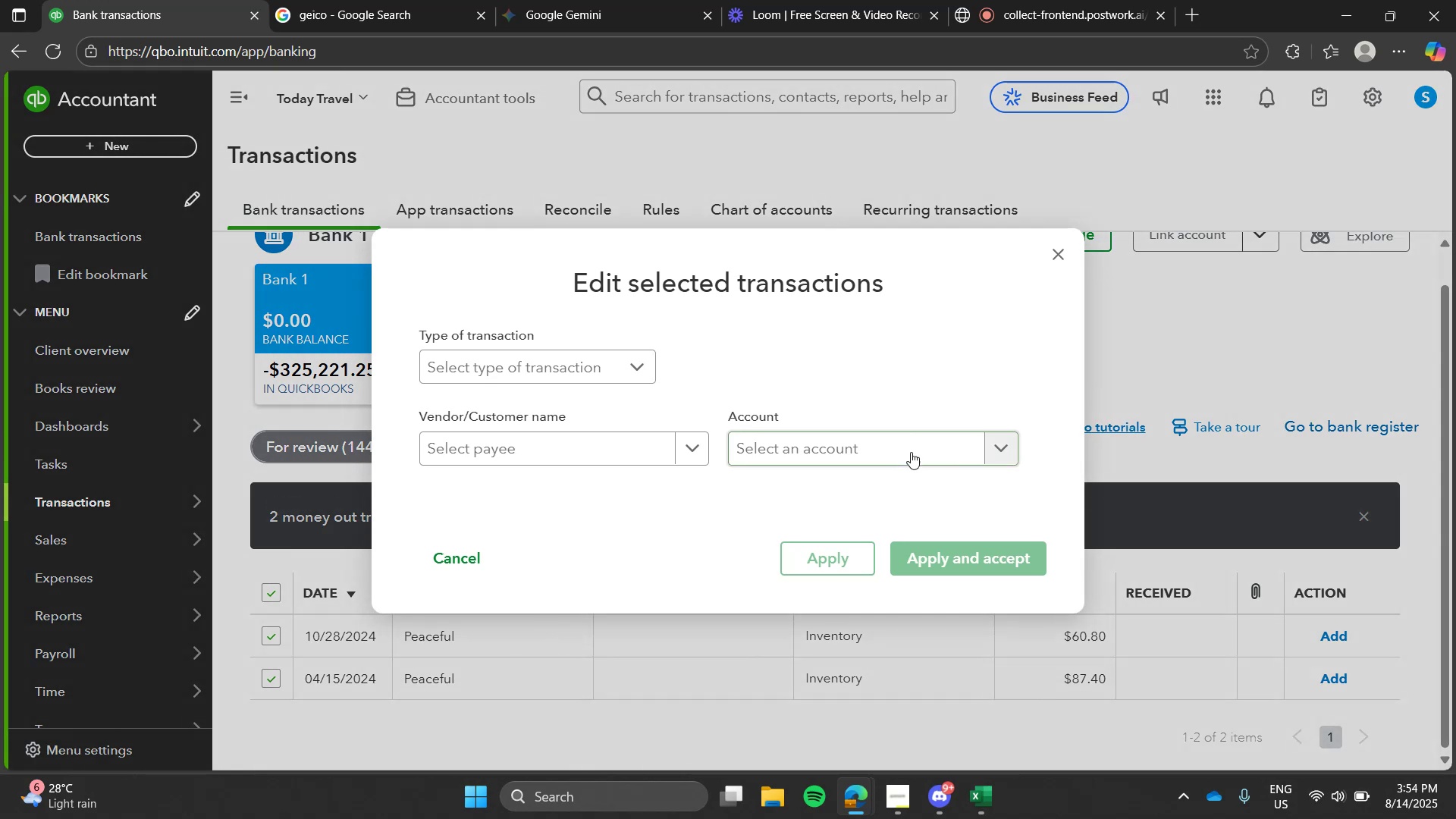 
left_click([911, 453])
 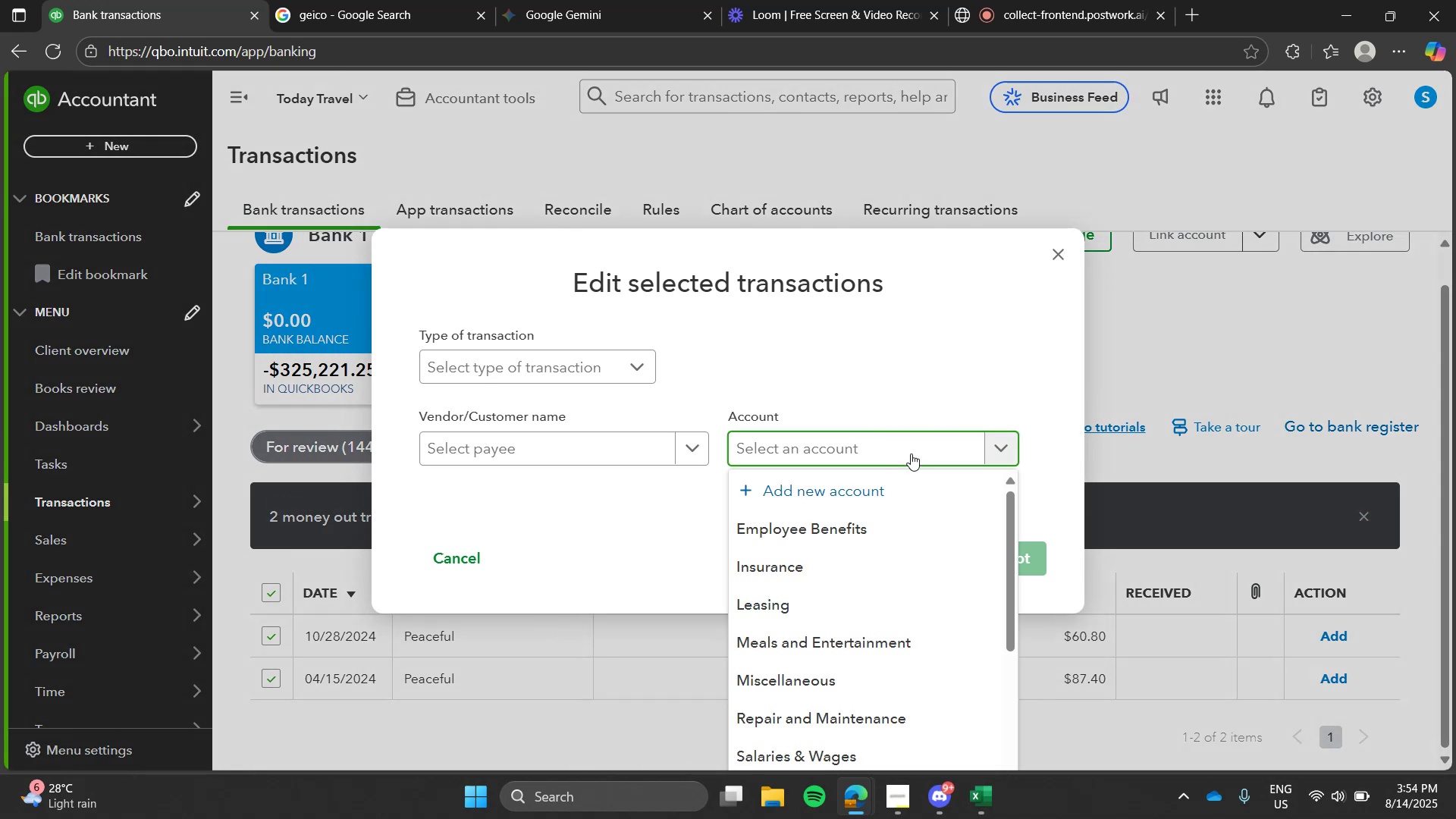 
key(M)
 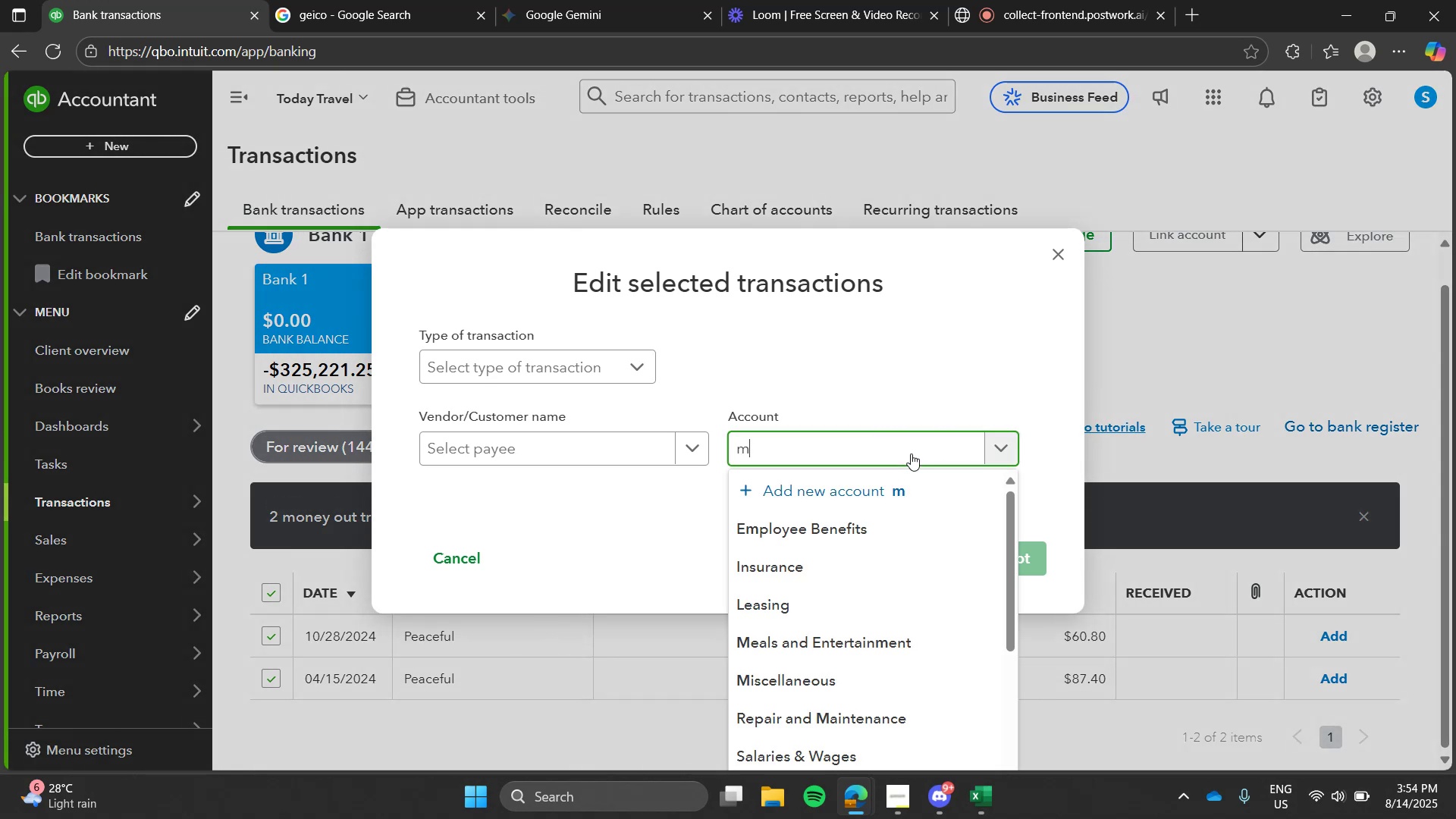 
key(Backspace)
 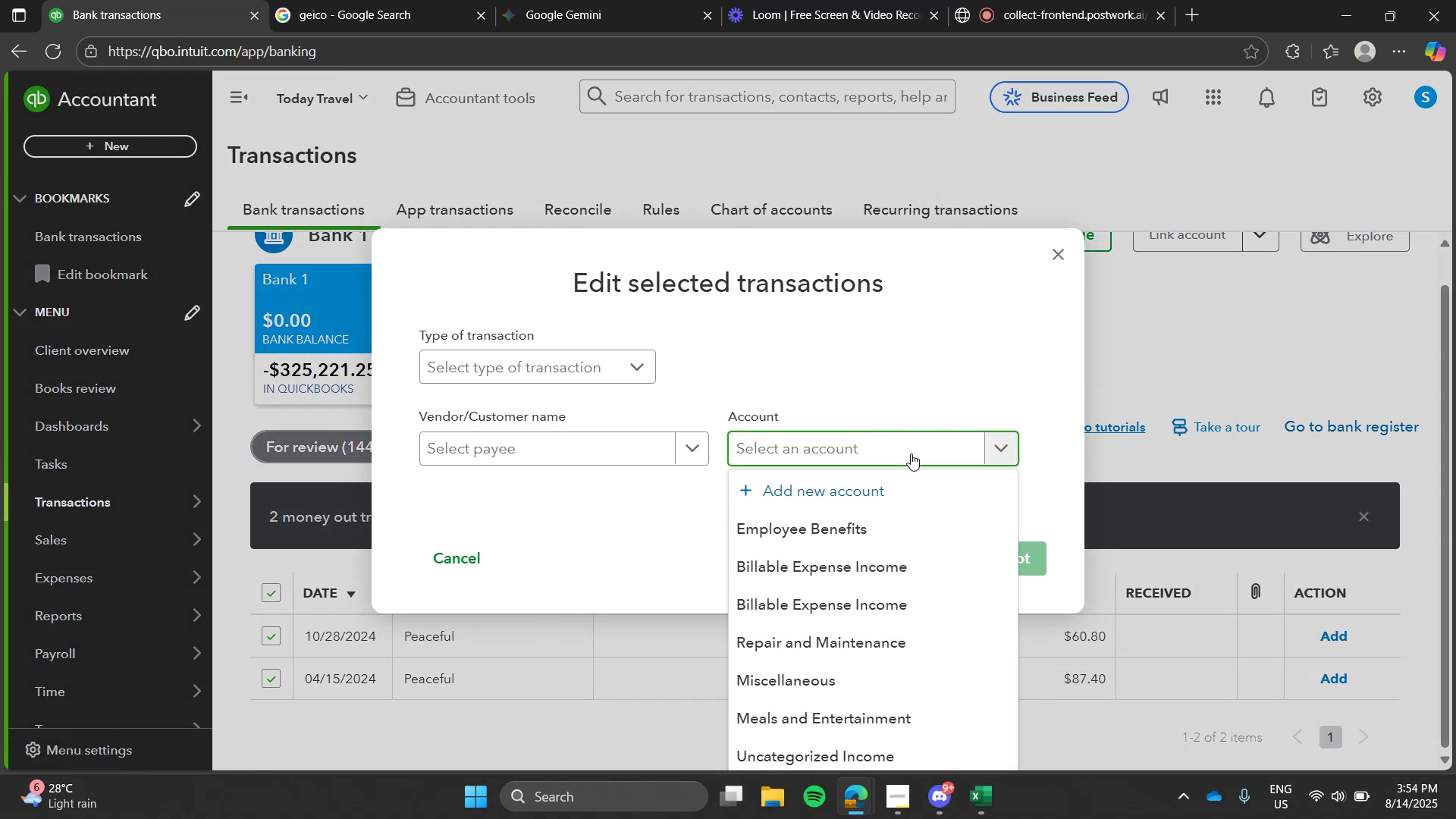 
wait(5.15)
 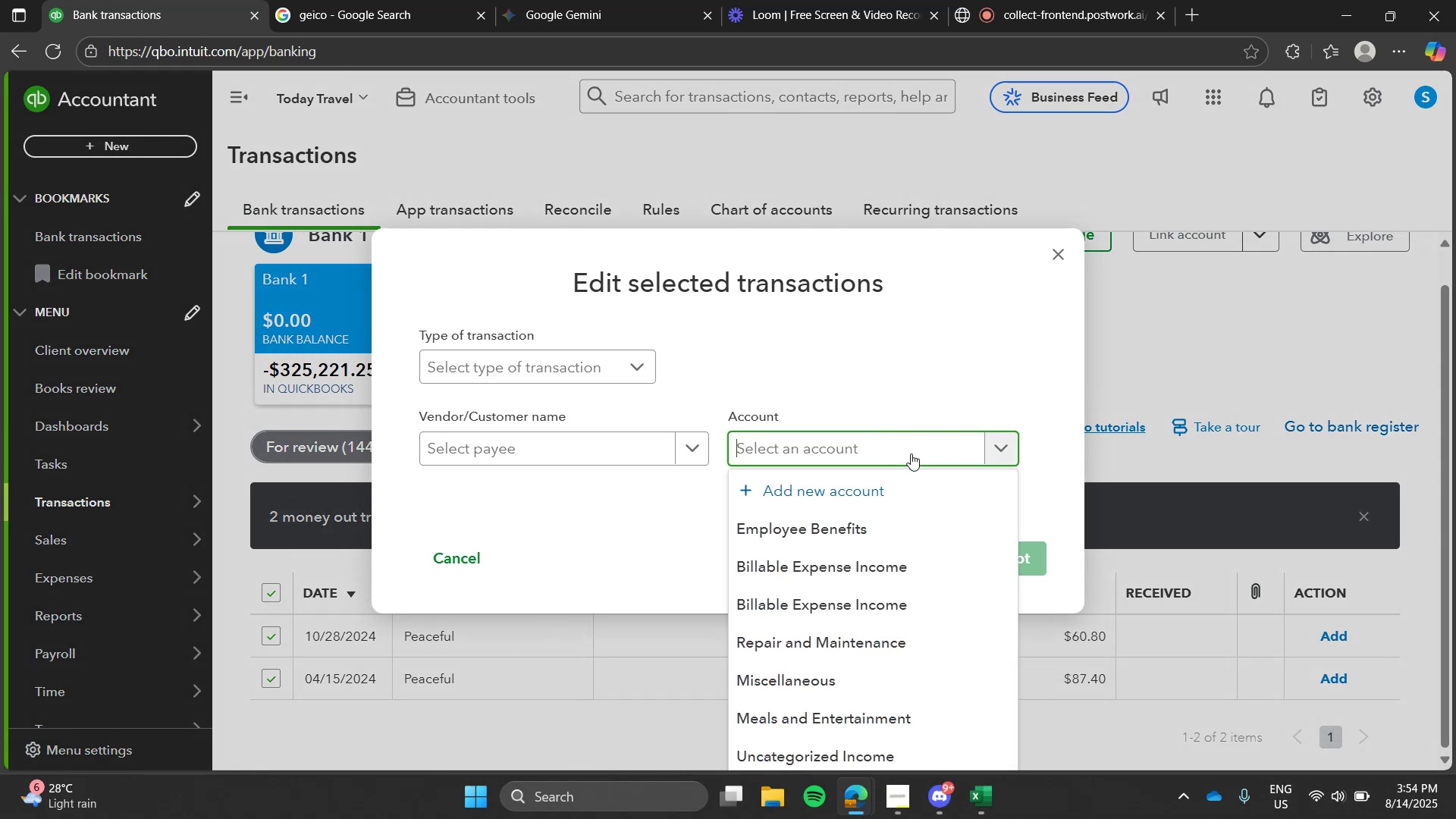 
type(mea)
 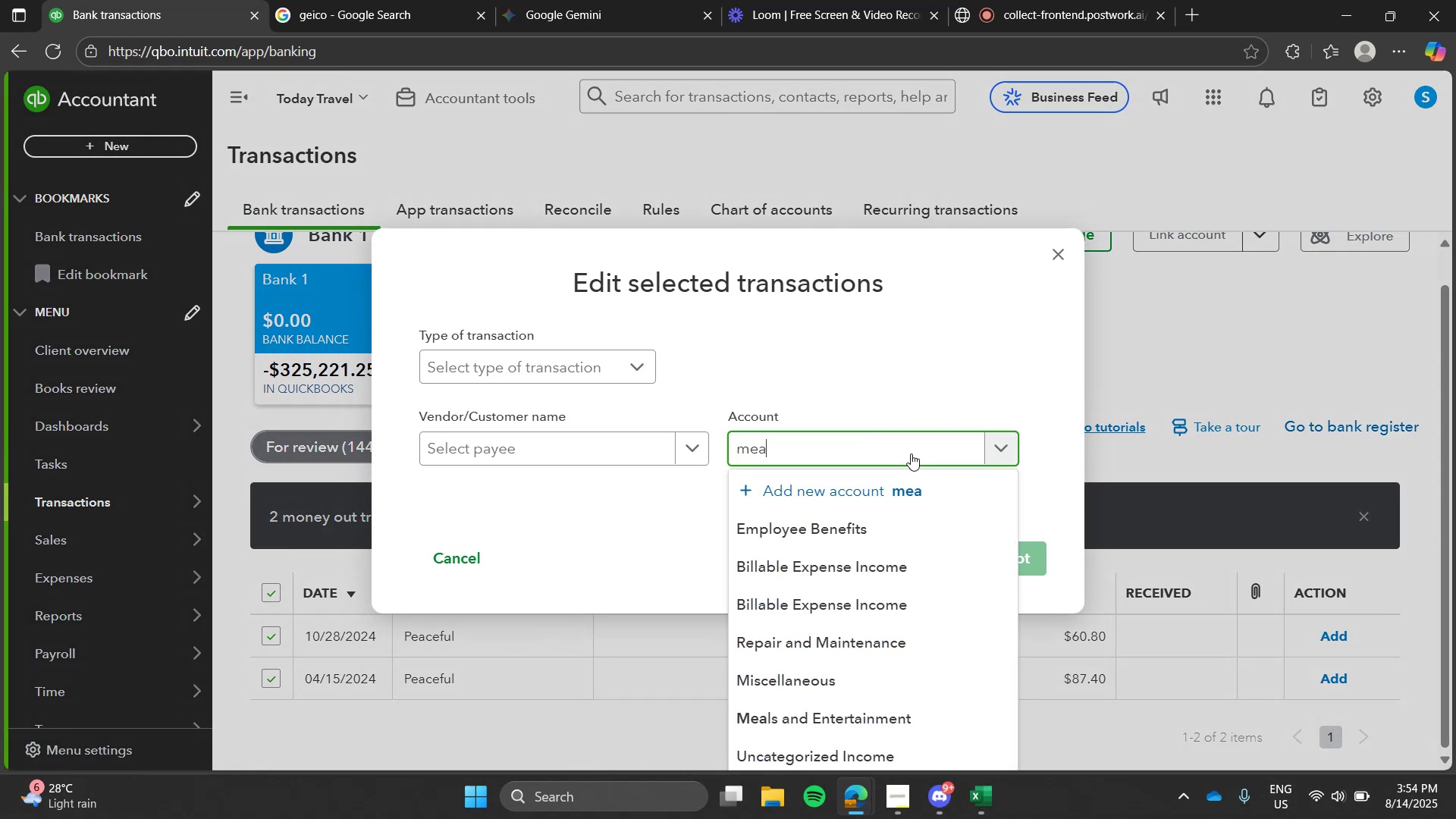 
key(Enter)
 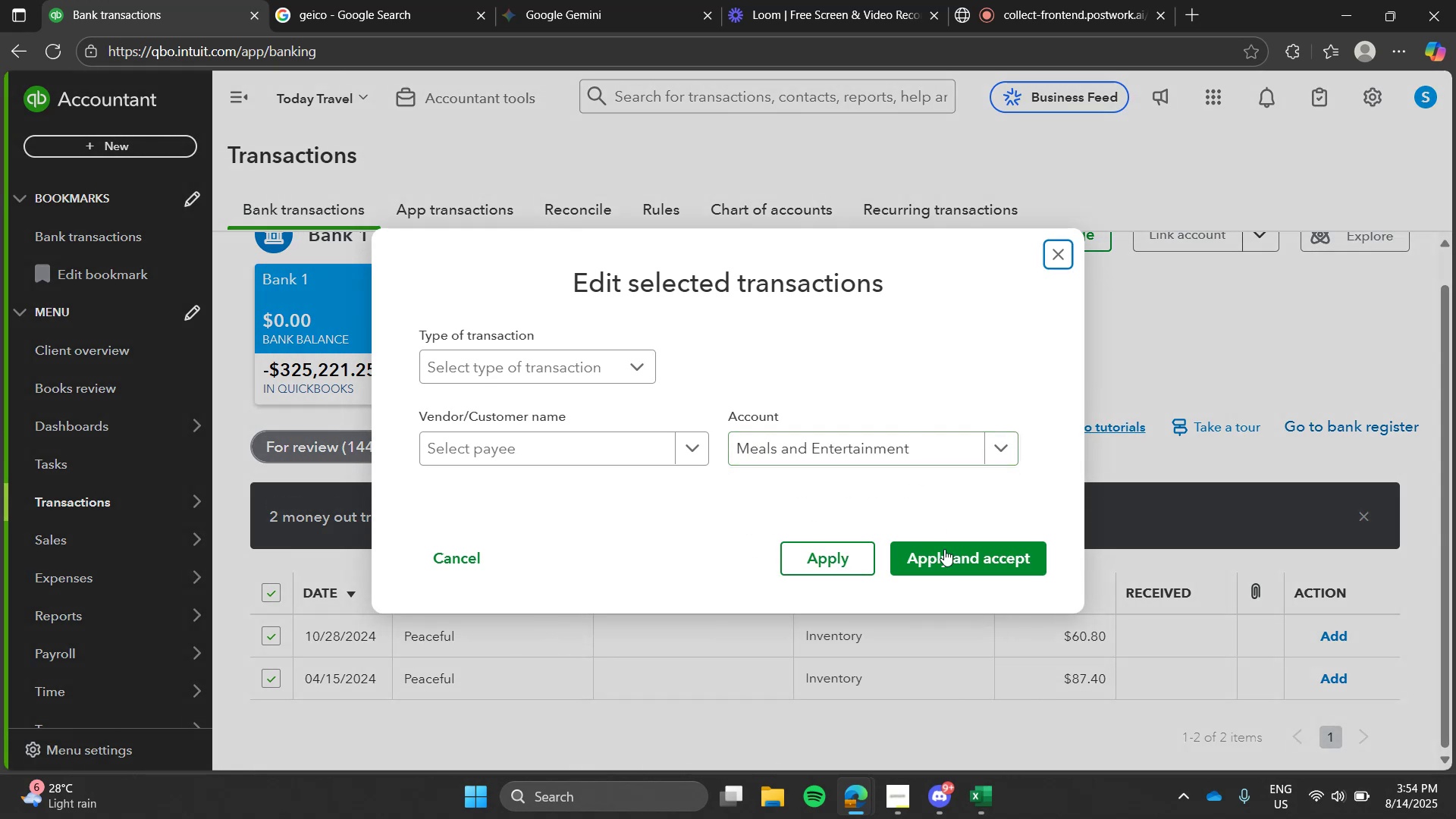 
left_click([947, 555])
 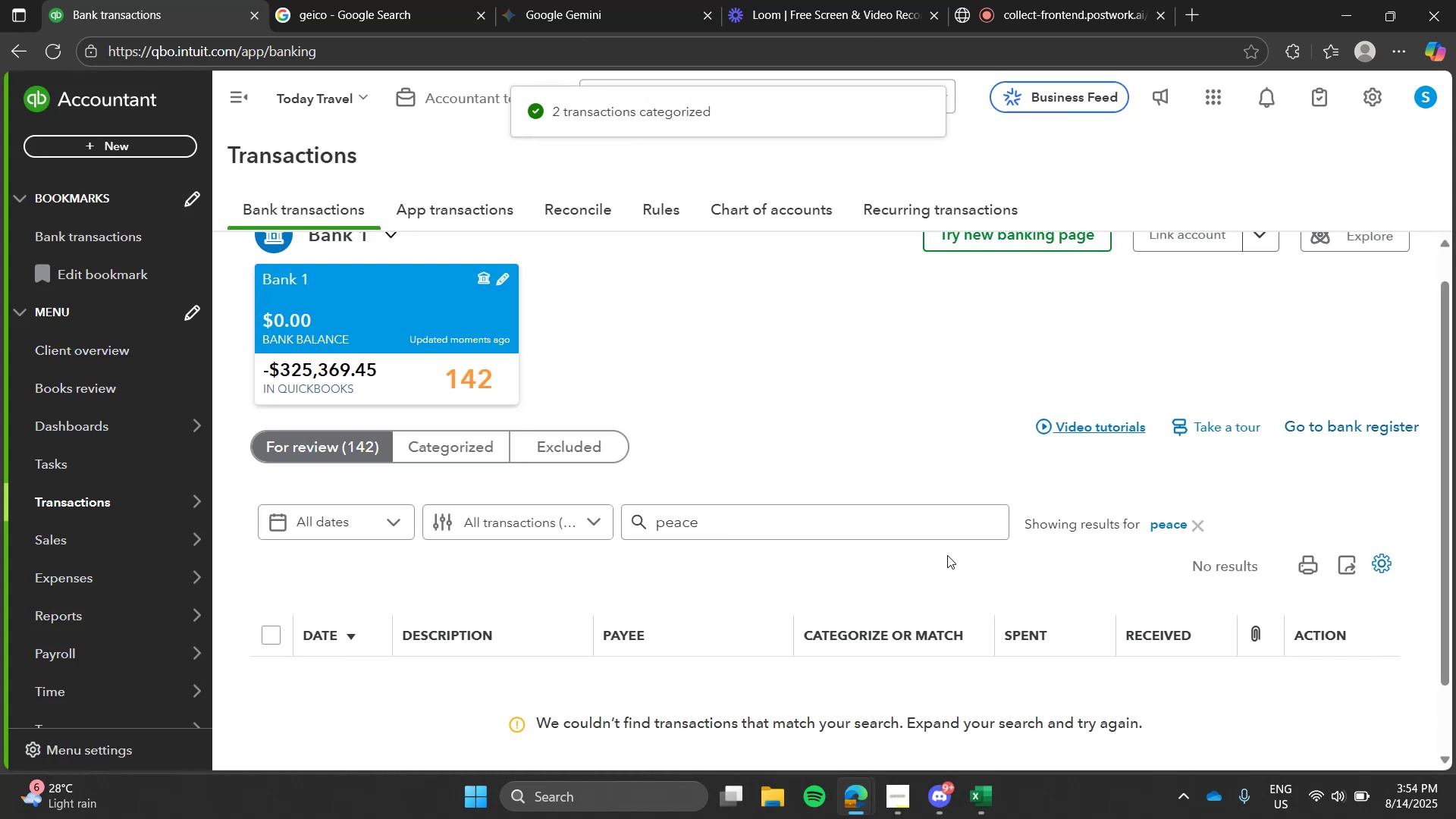 
left_click([1201, 517])
 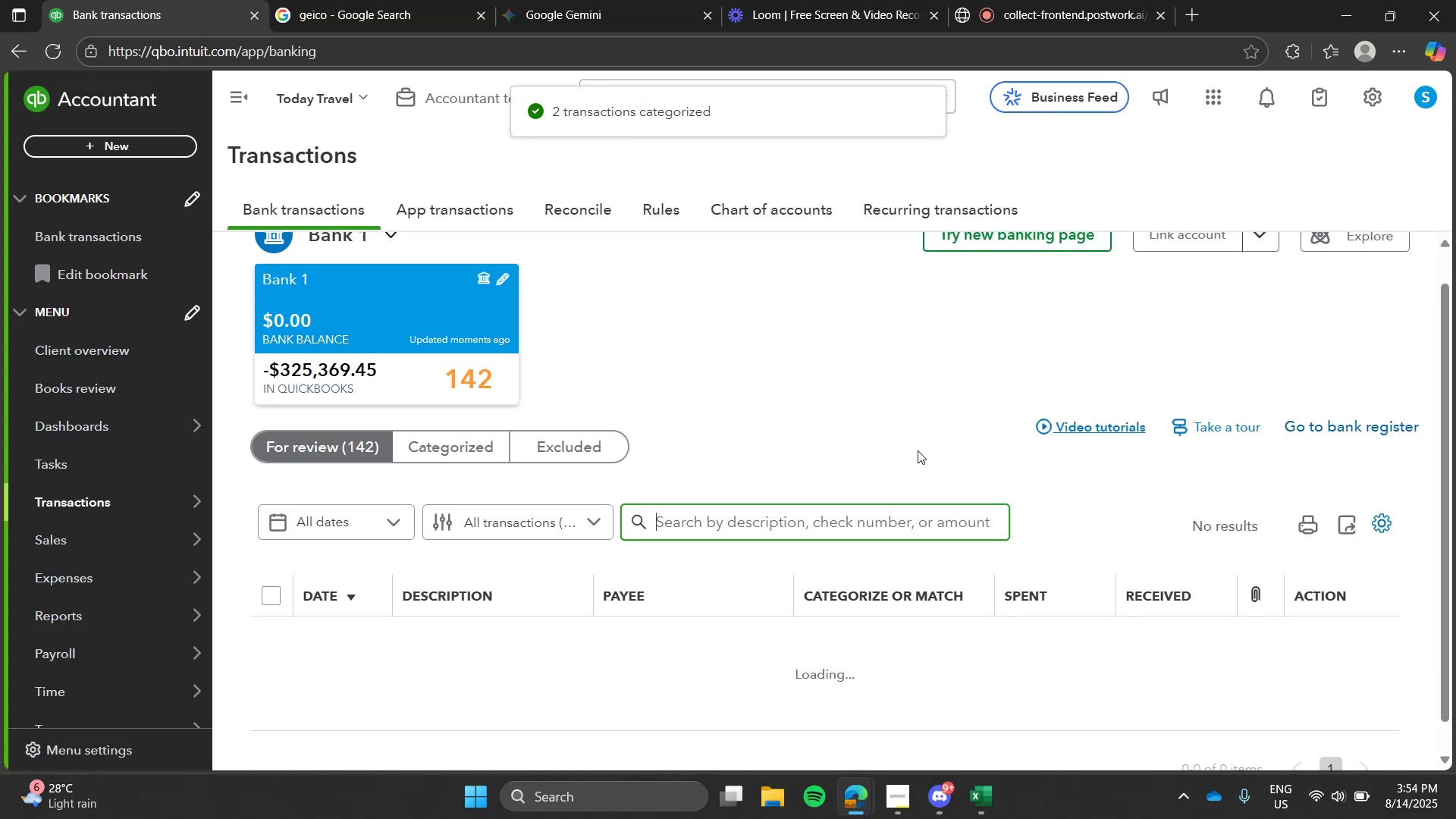 
left_click([918, 450])
 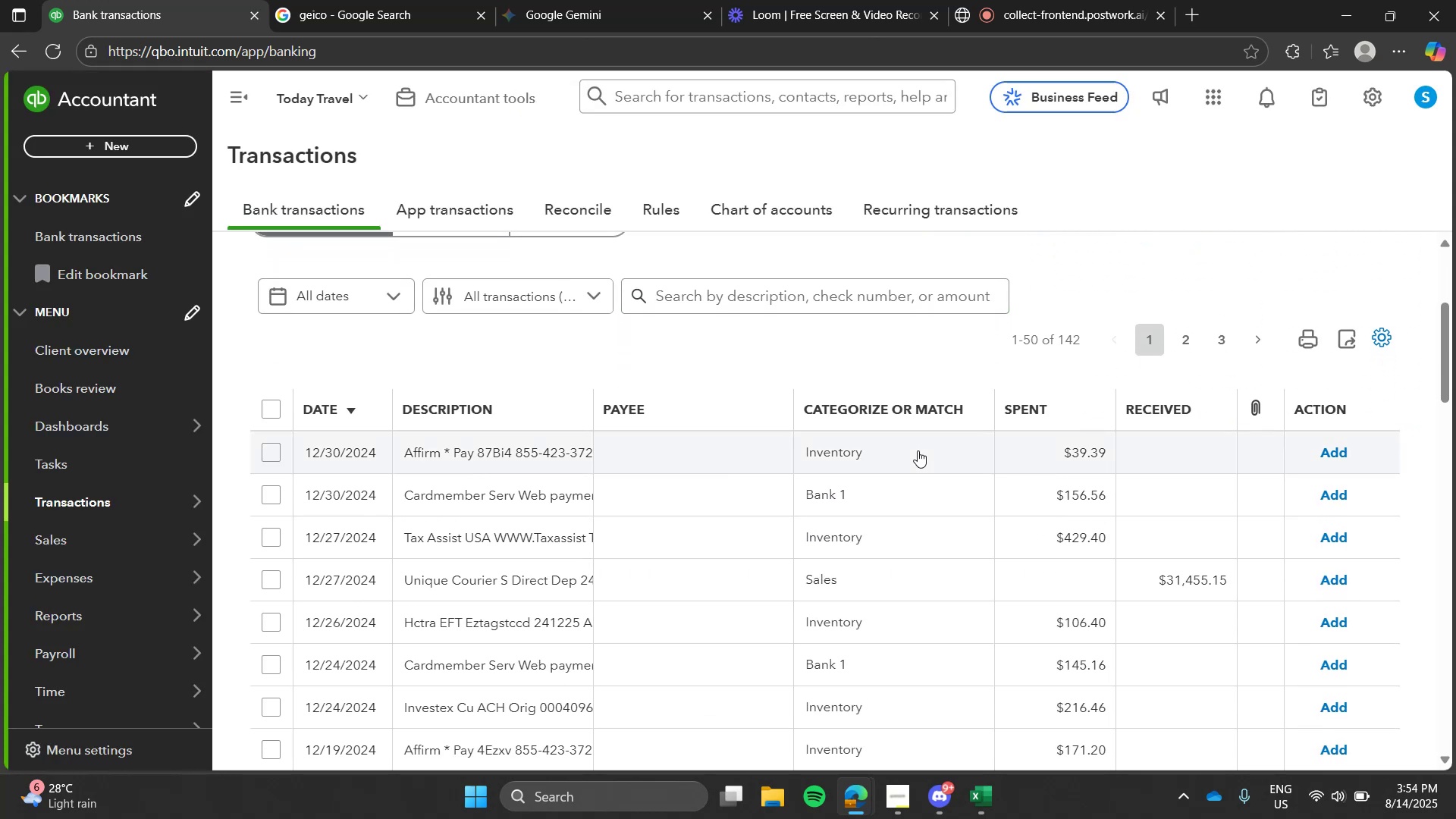 
wait(9.95)
 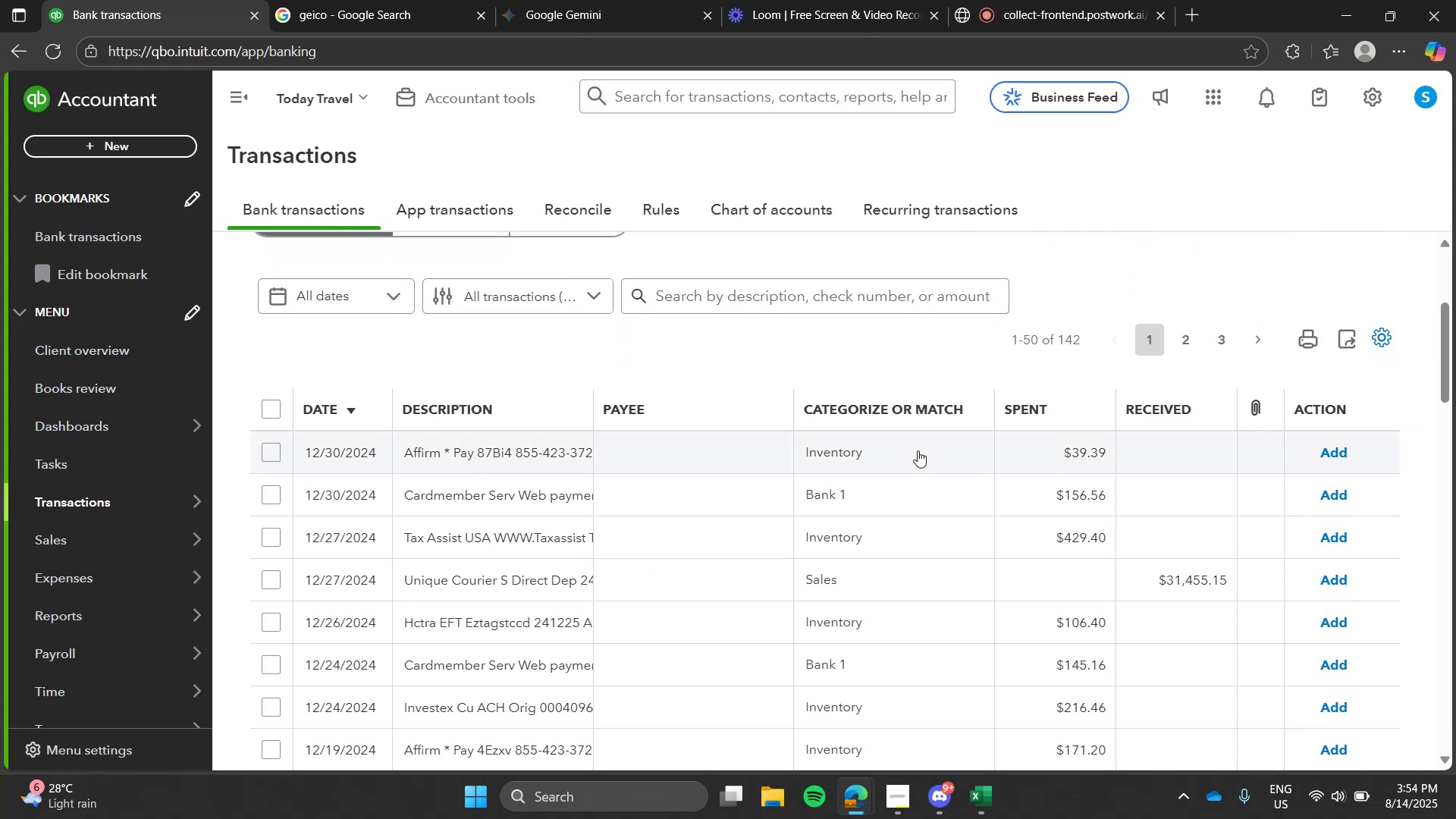 
left_click([394, 0])
 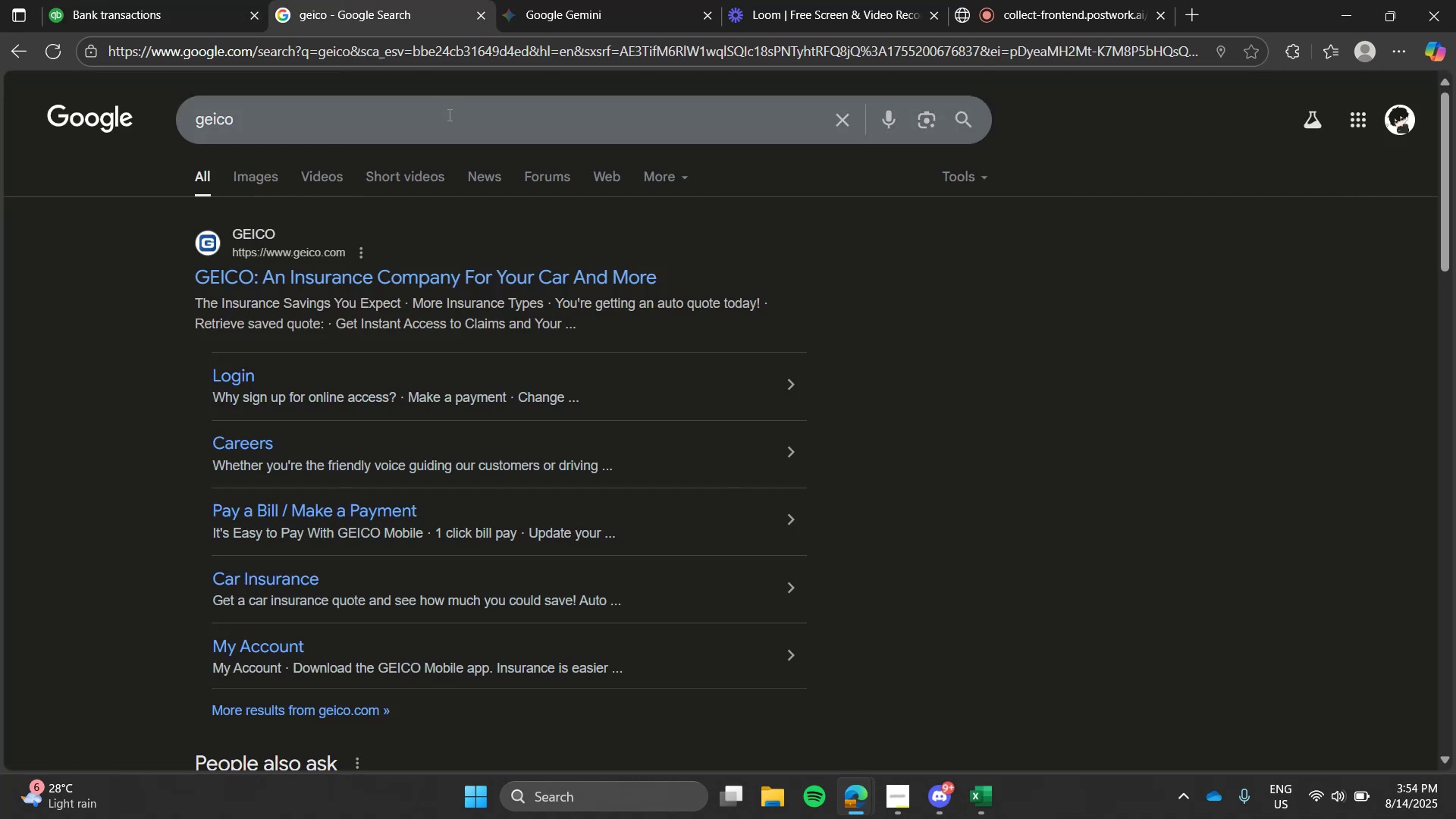 
double_click([448, 115])
 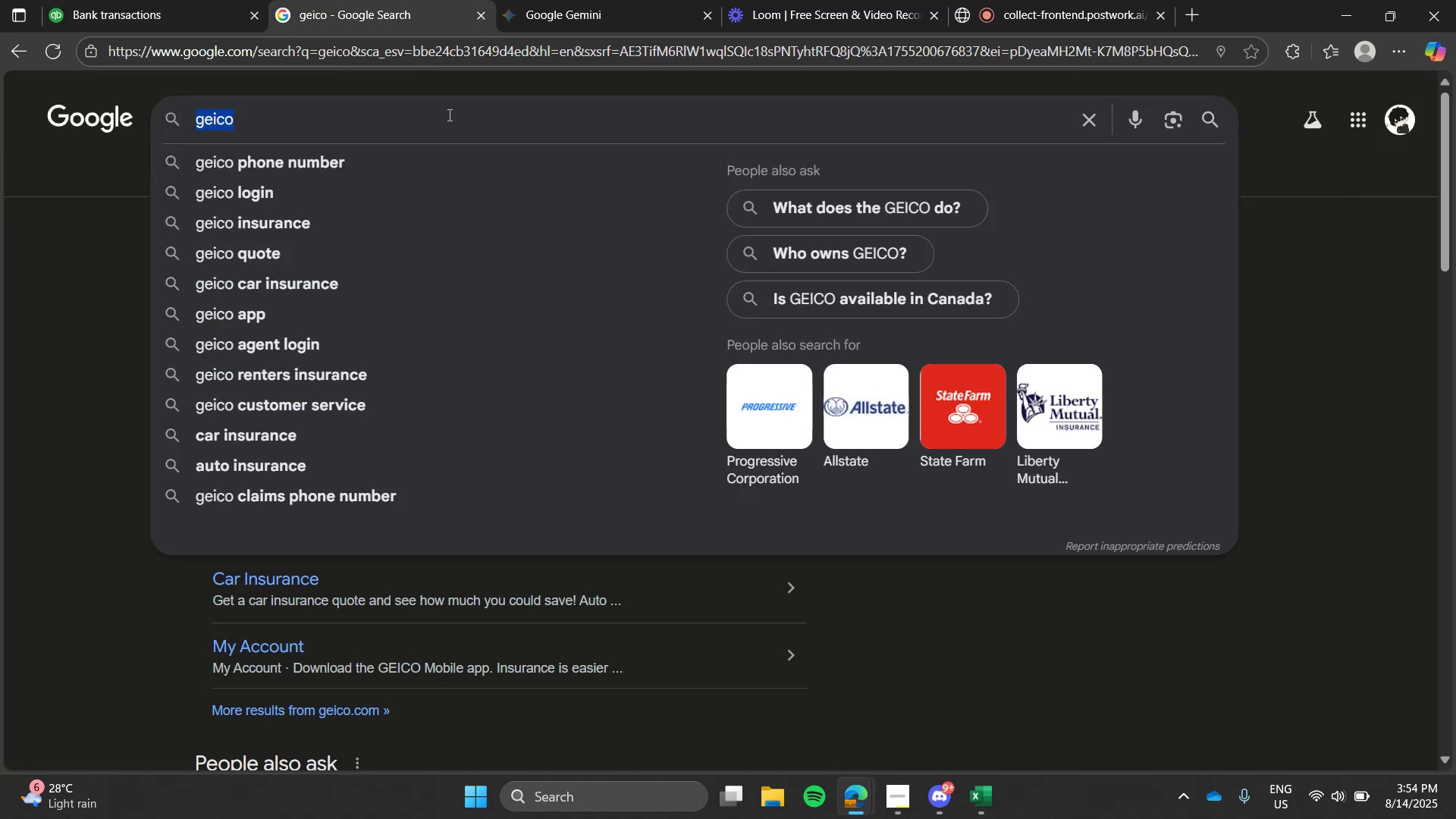 
triple_click([448, 115])
 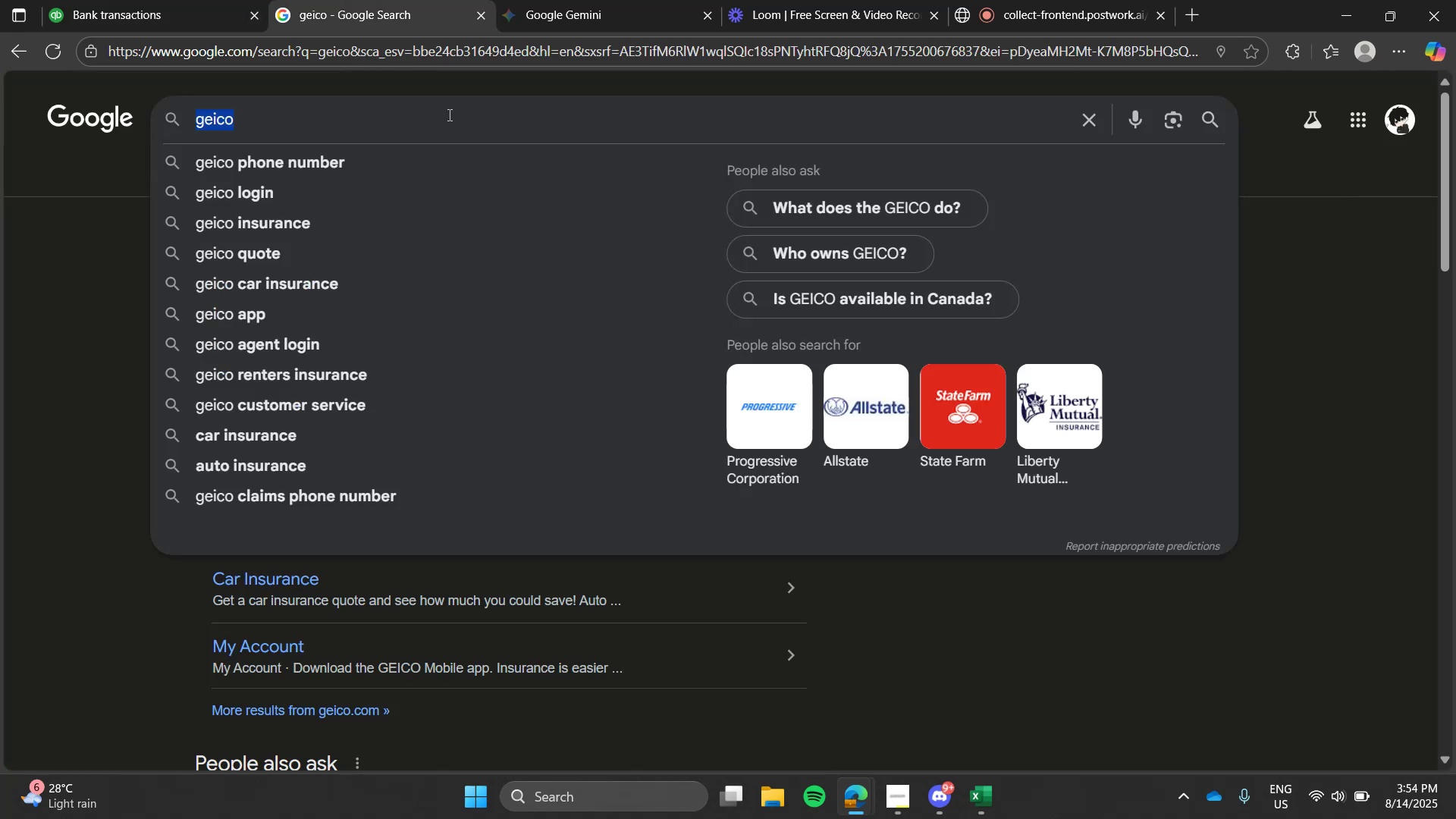 
type(statefarm)
 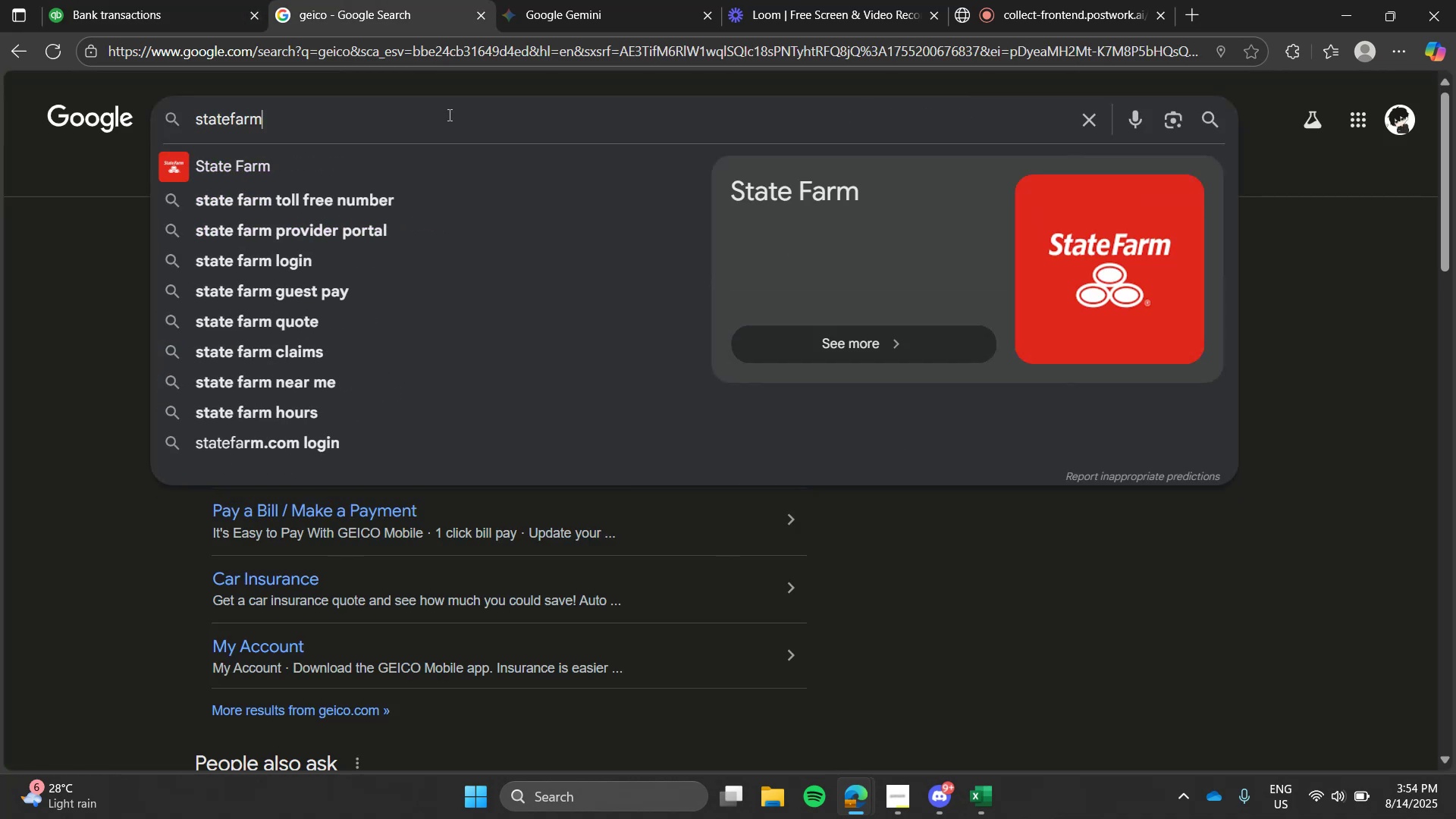 
key(Enter)
 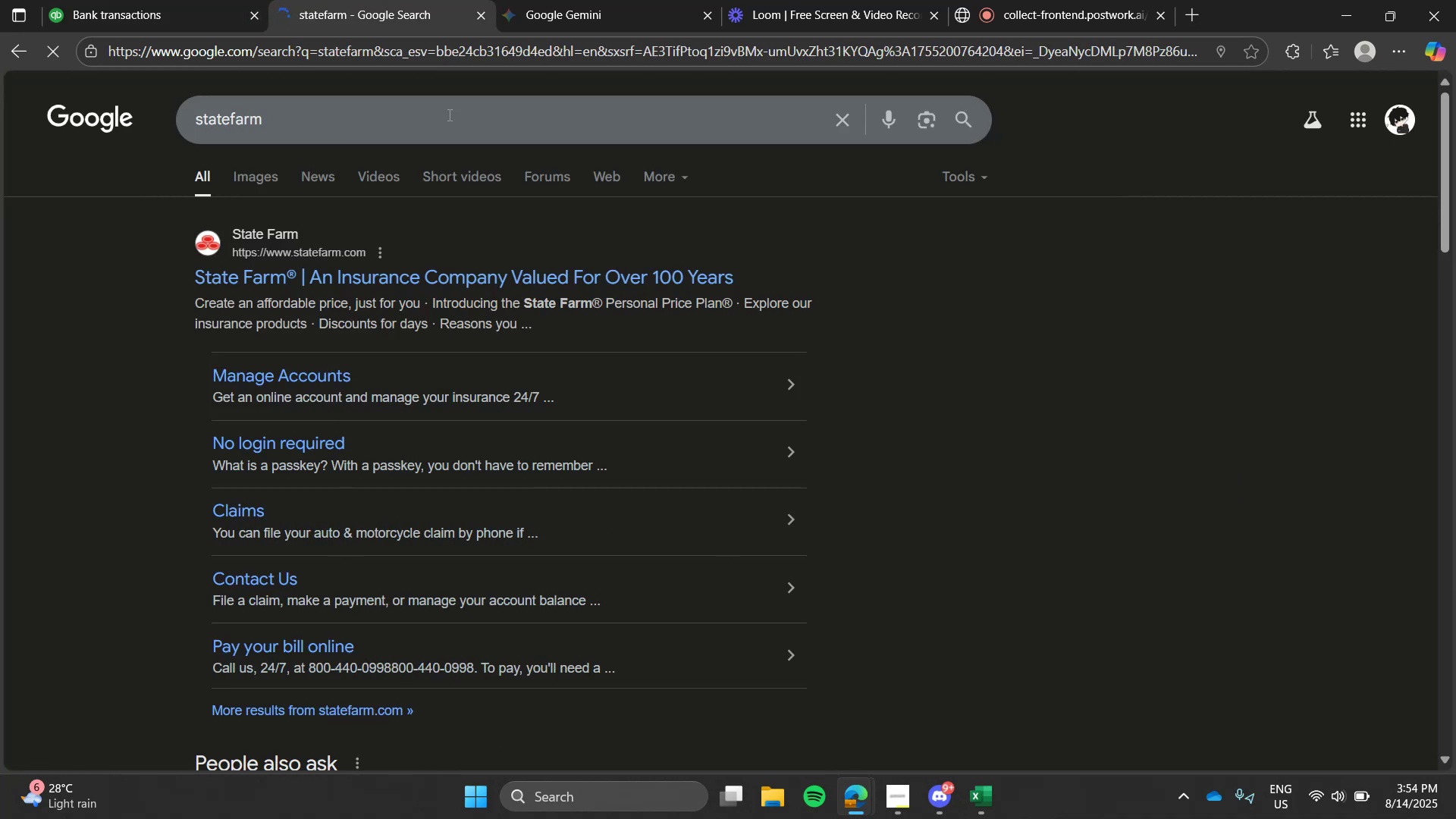 
left_click([108, 0])
 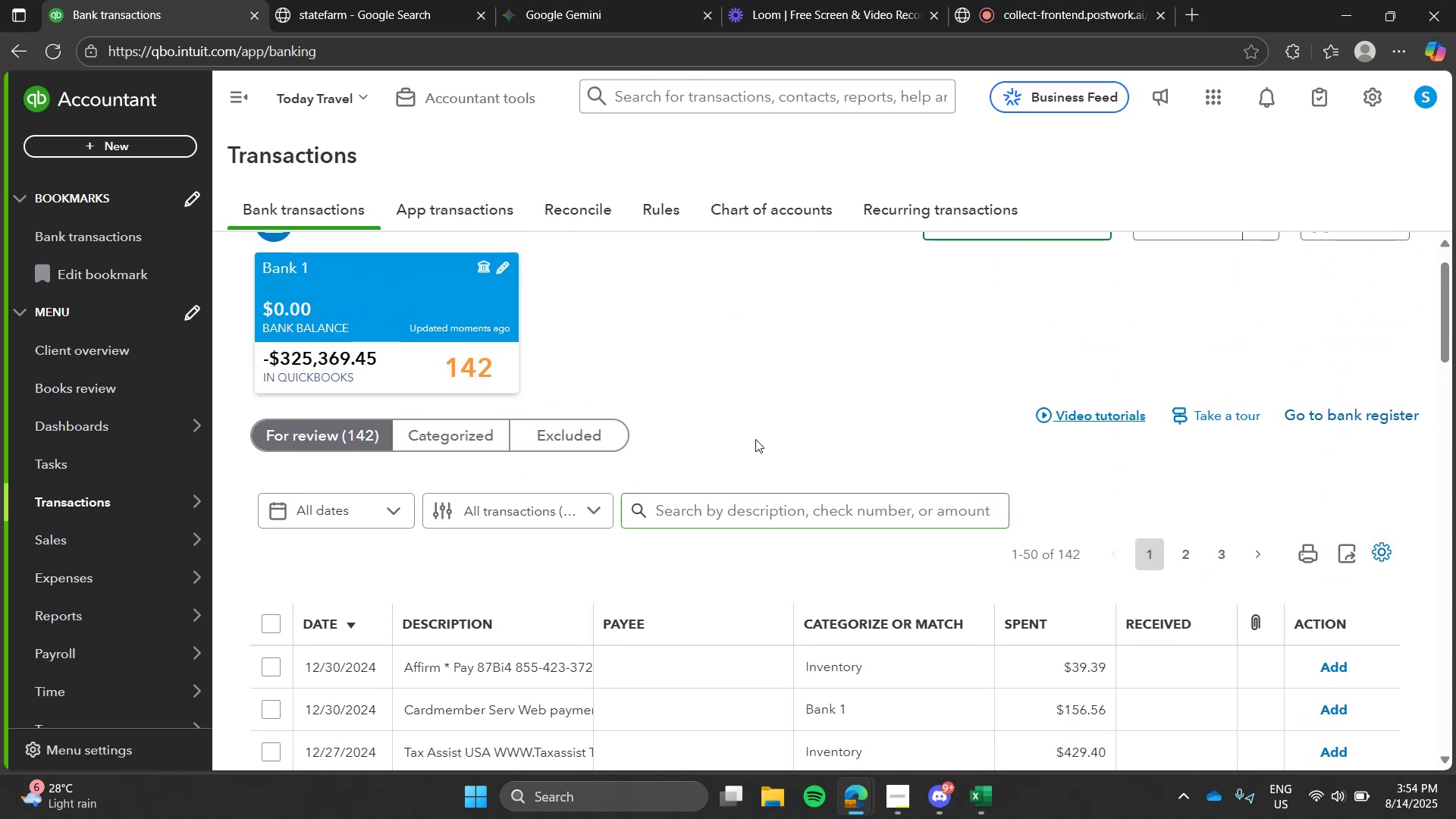 
left_click([773, 507])
 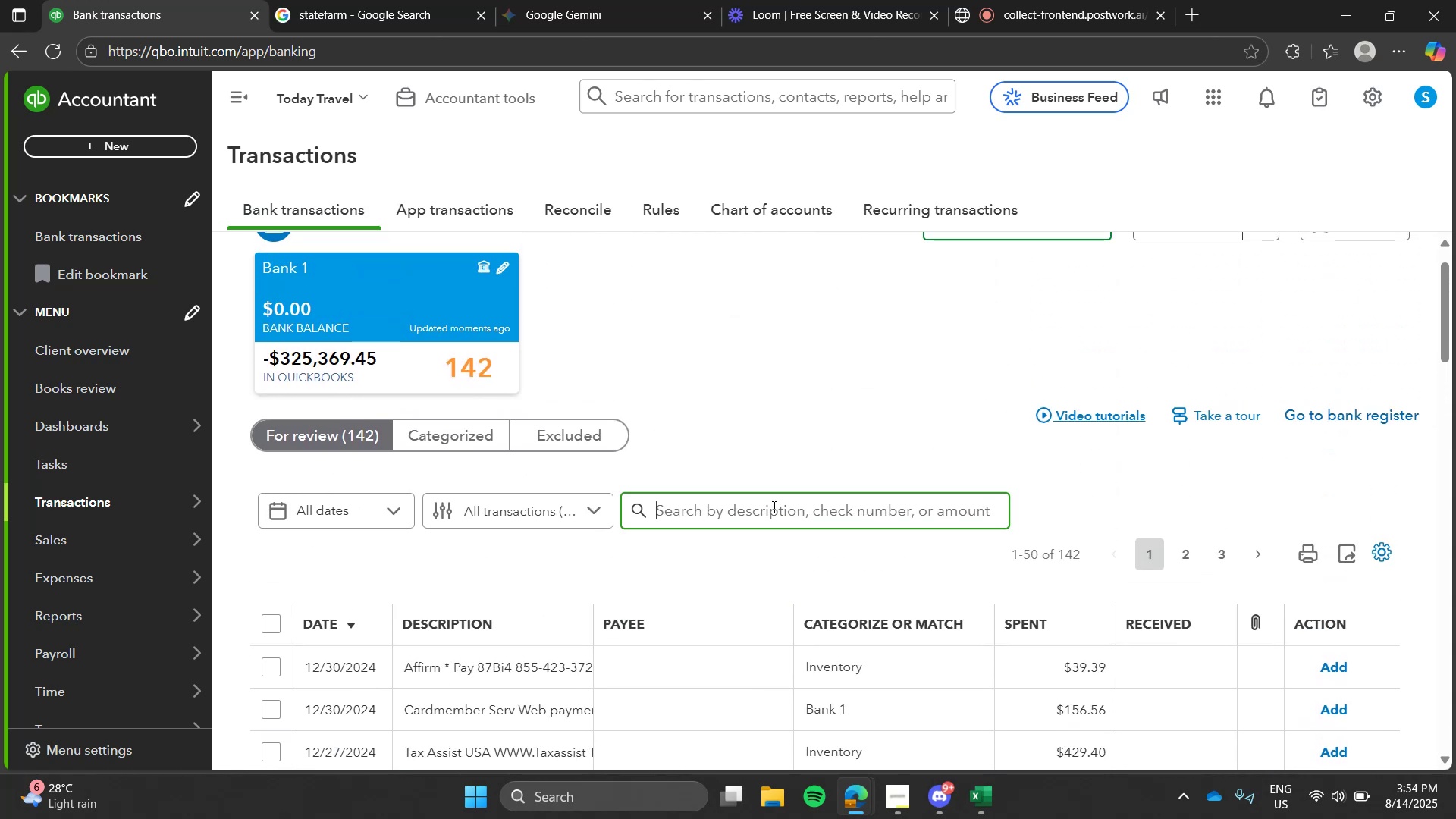 
type(state)
 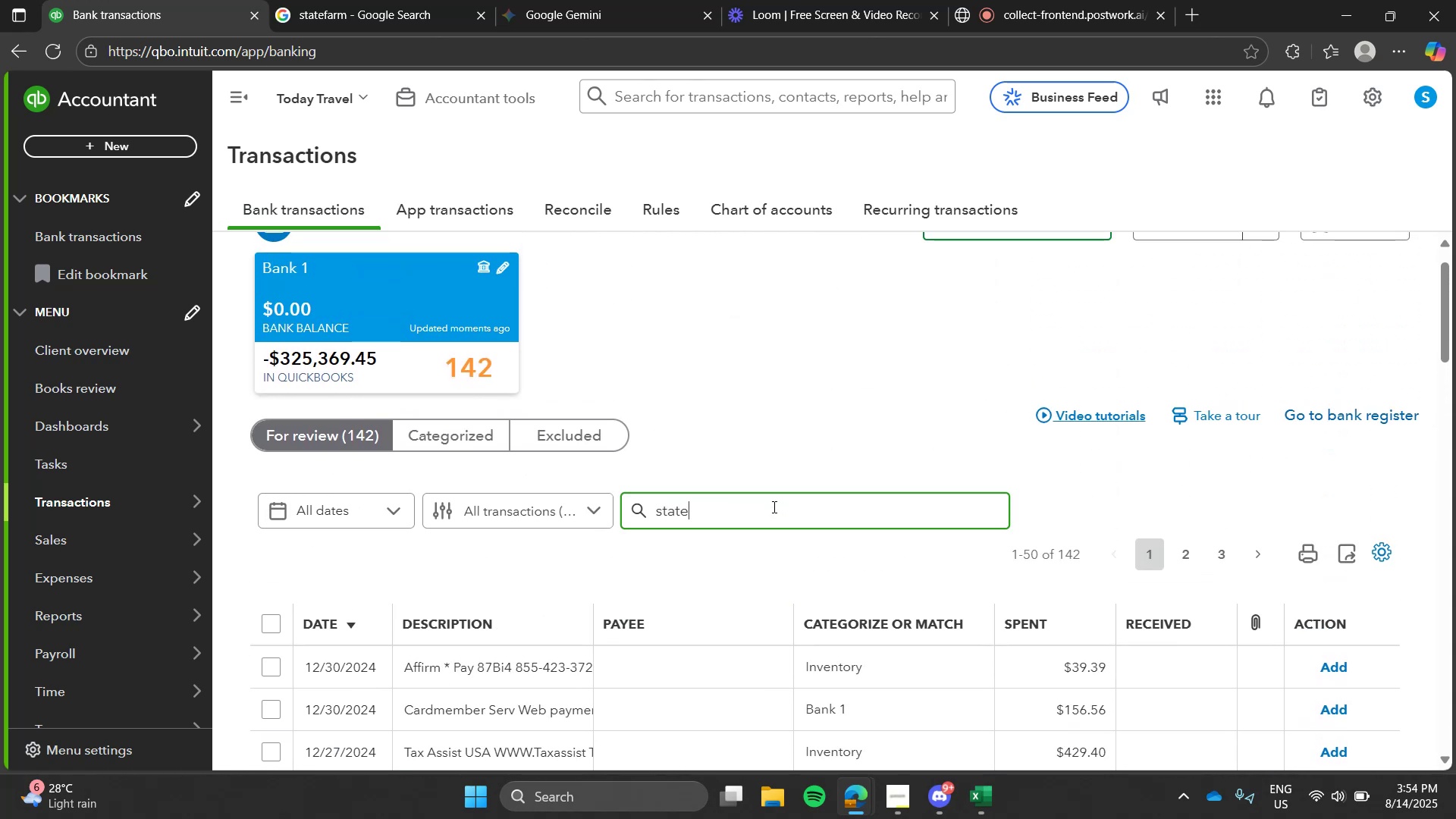 
key(Enter)
 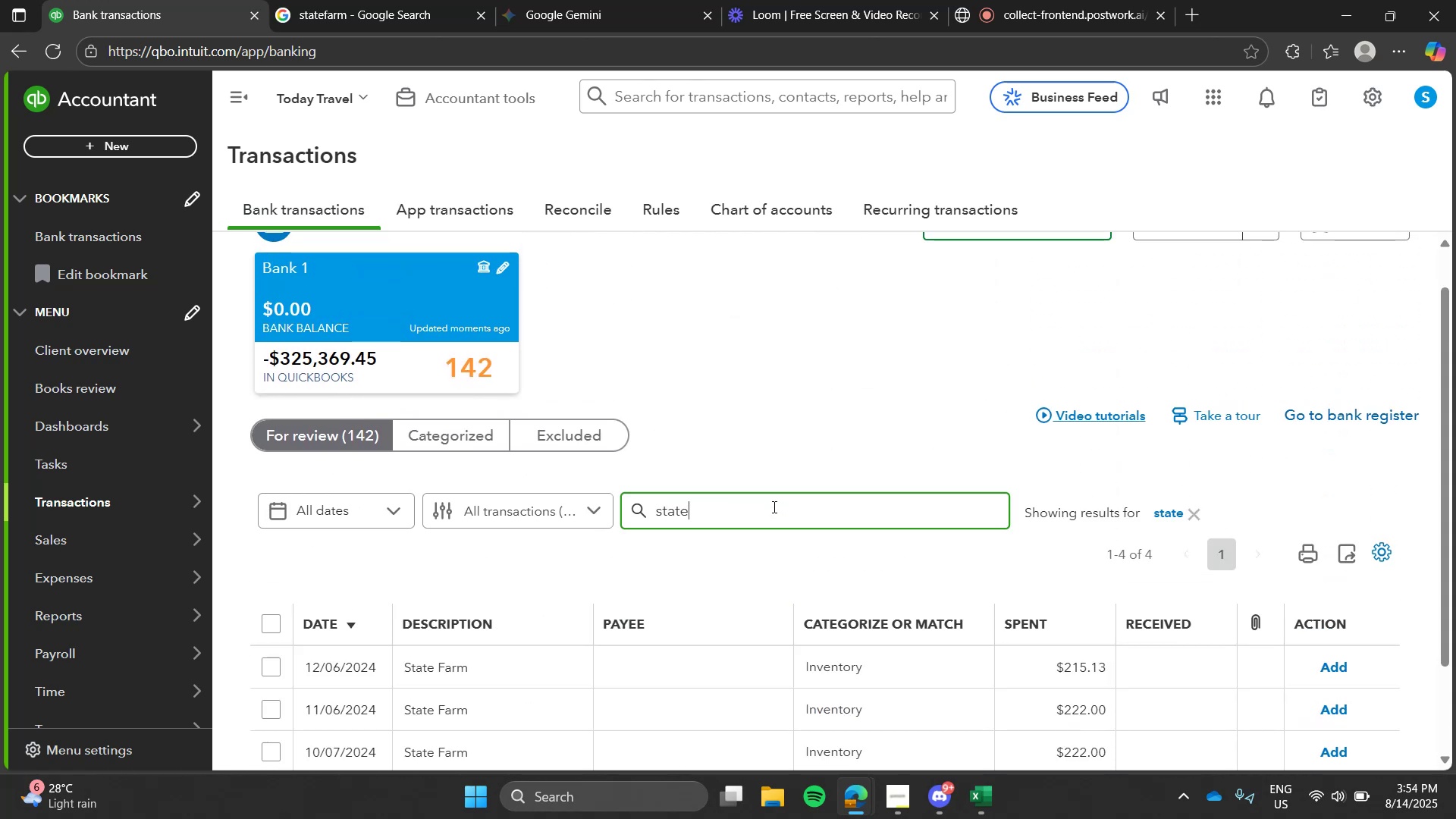 
left_click([730, 451])
 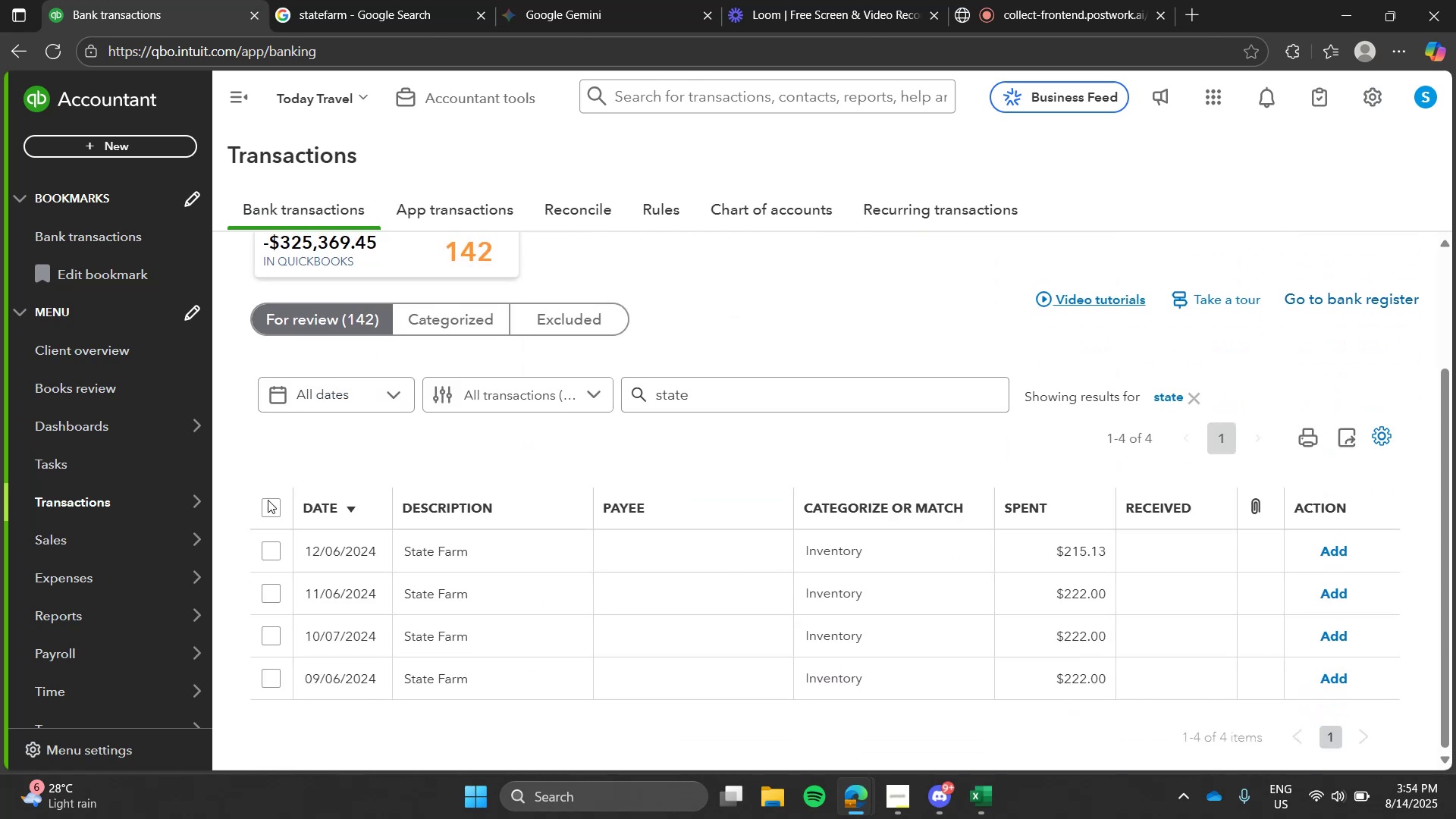 
left_click([273, 510])
 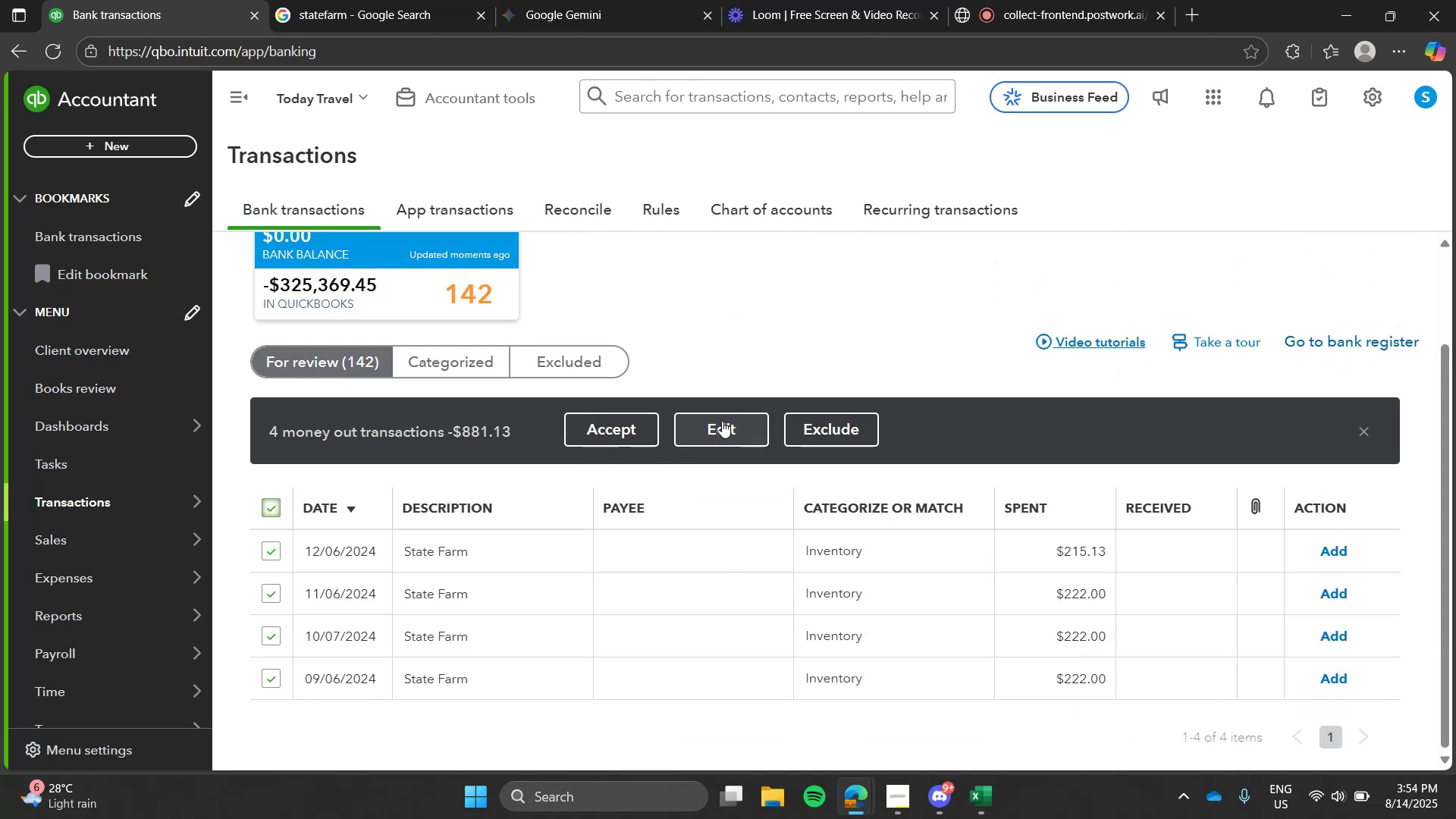 
left_click([722, 421])
 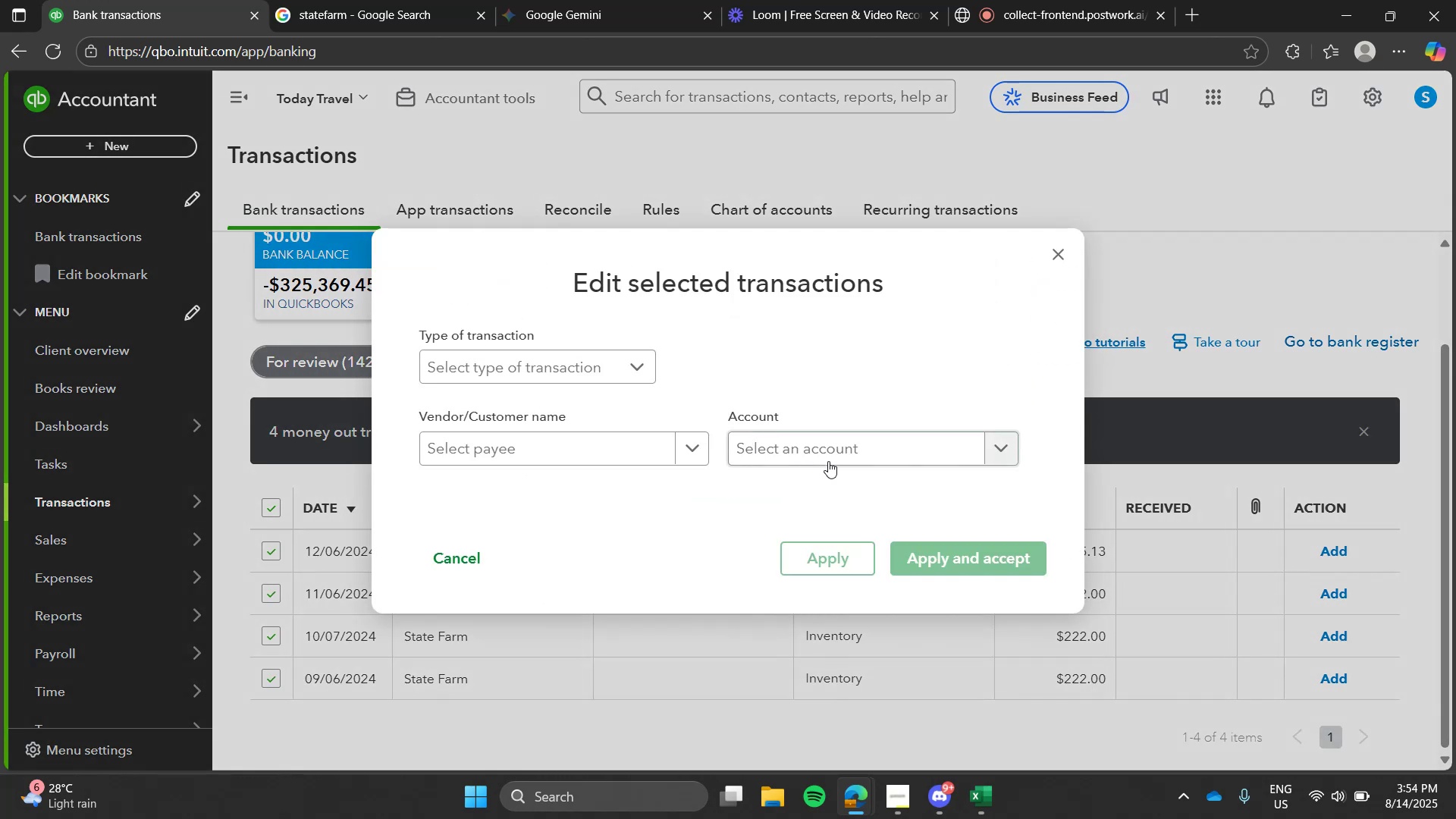 
left_click([828, 461])
 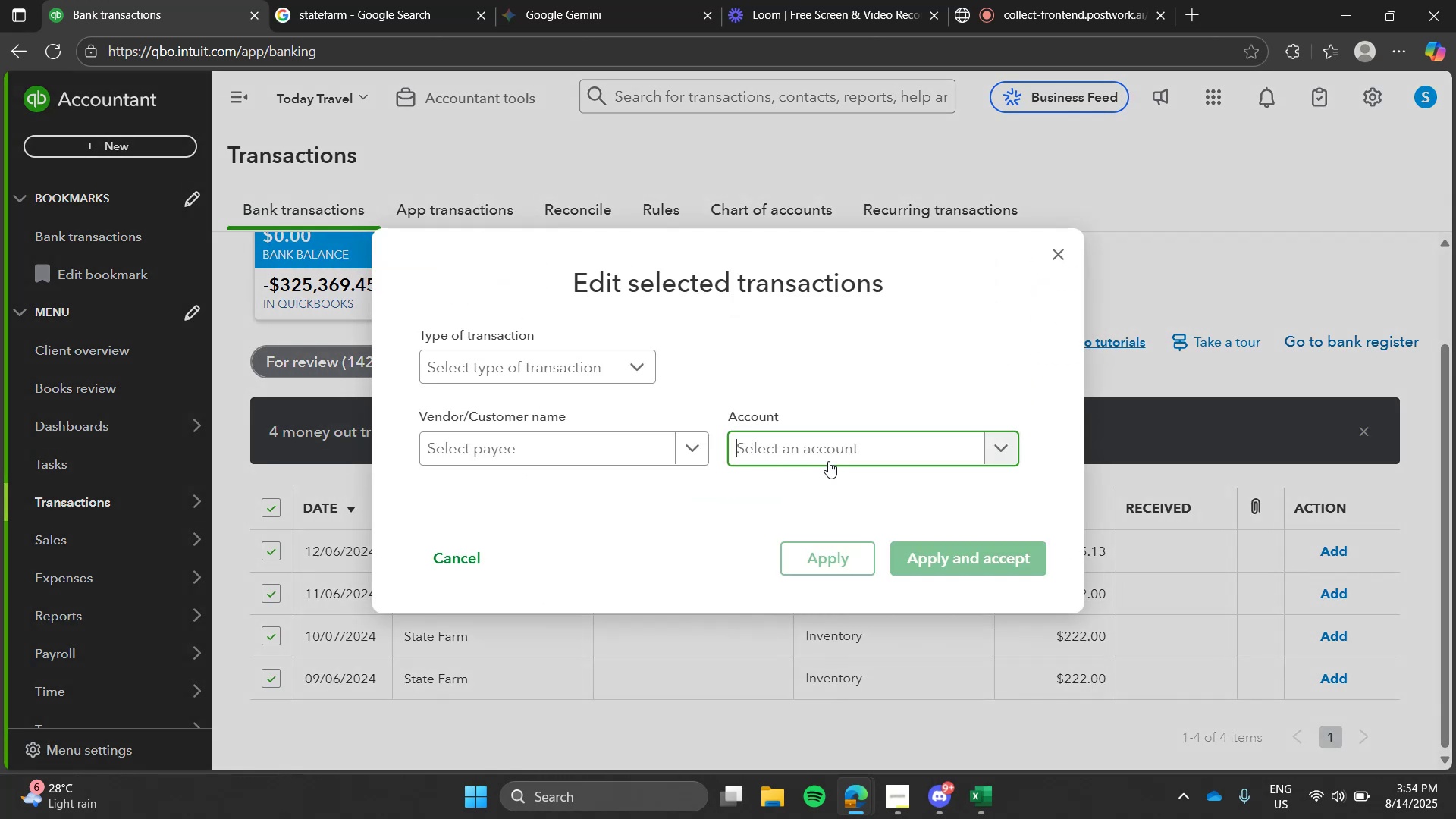 
type(ins)
 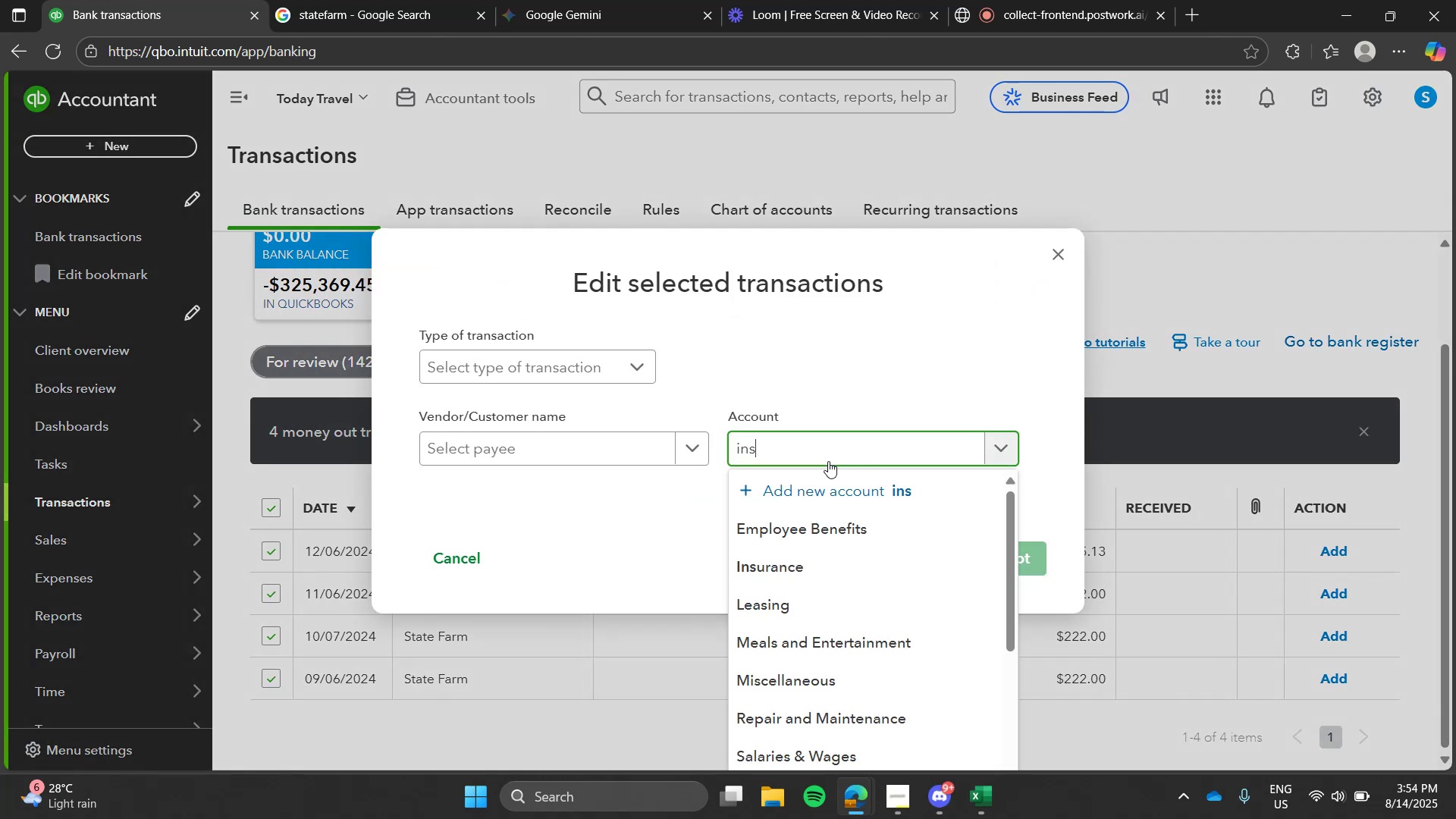 
key(Enter)
 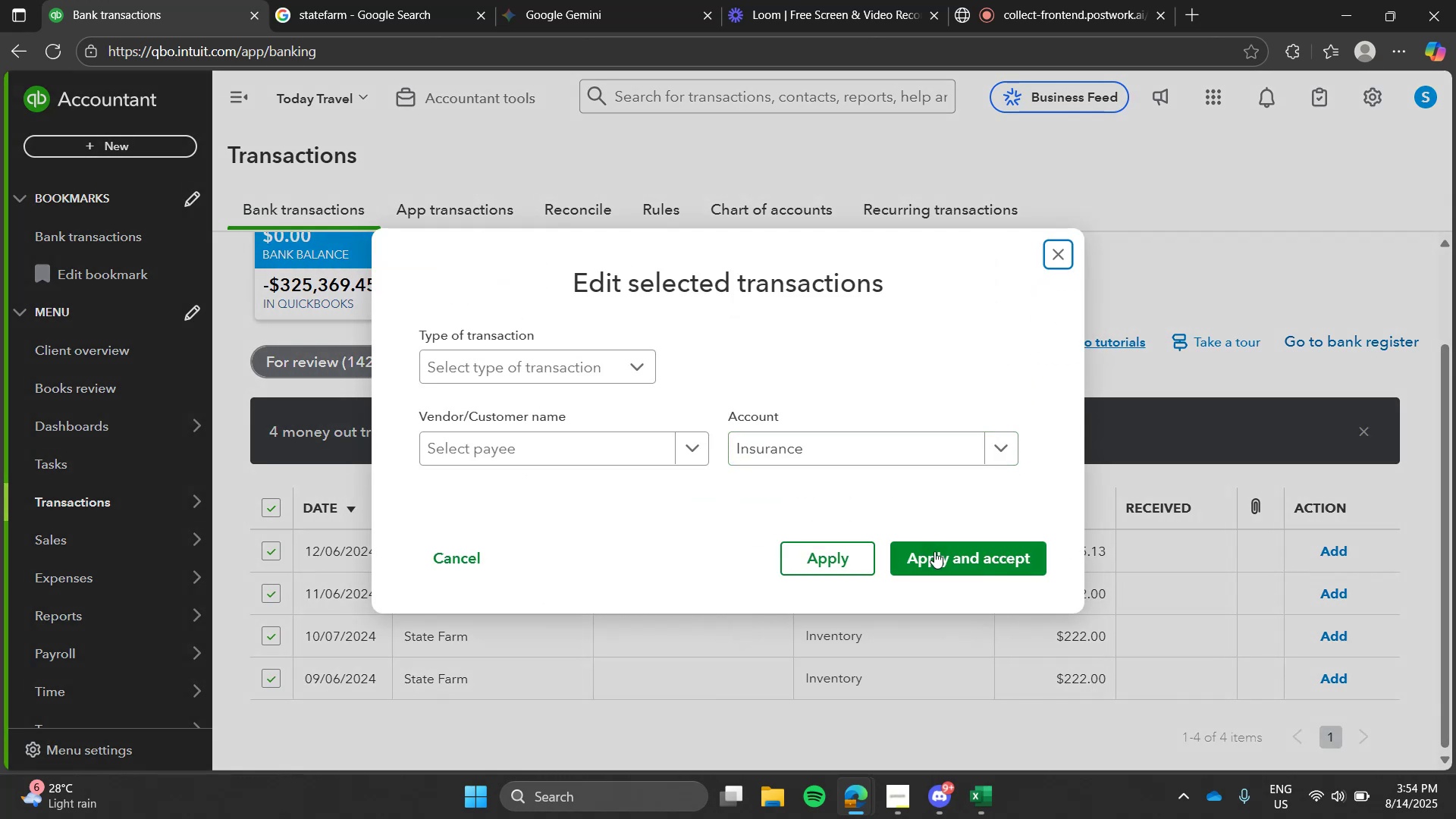 
left_click([937, 554])
 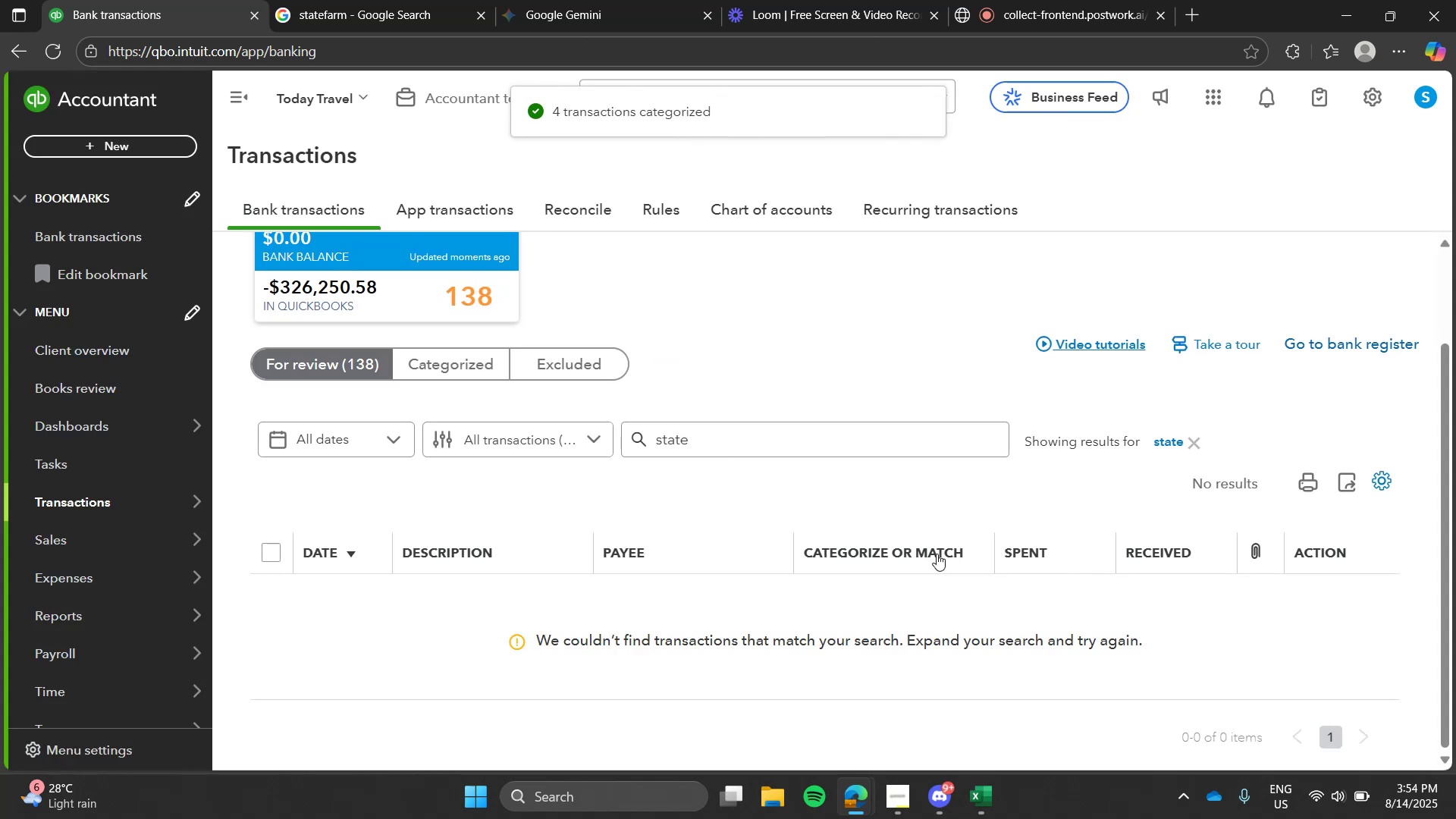 
left_click_drag(start_coordinate=[1190, 450], to_coordinate=[1189, 442])
 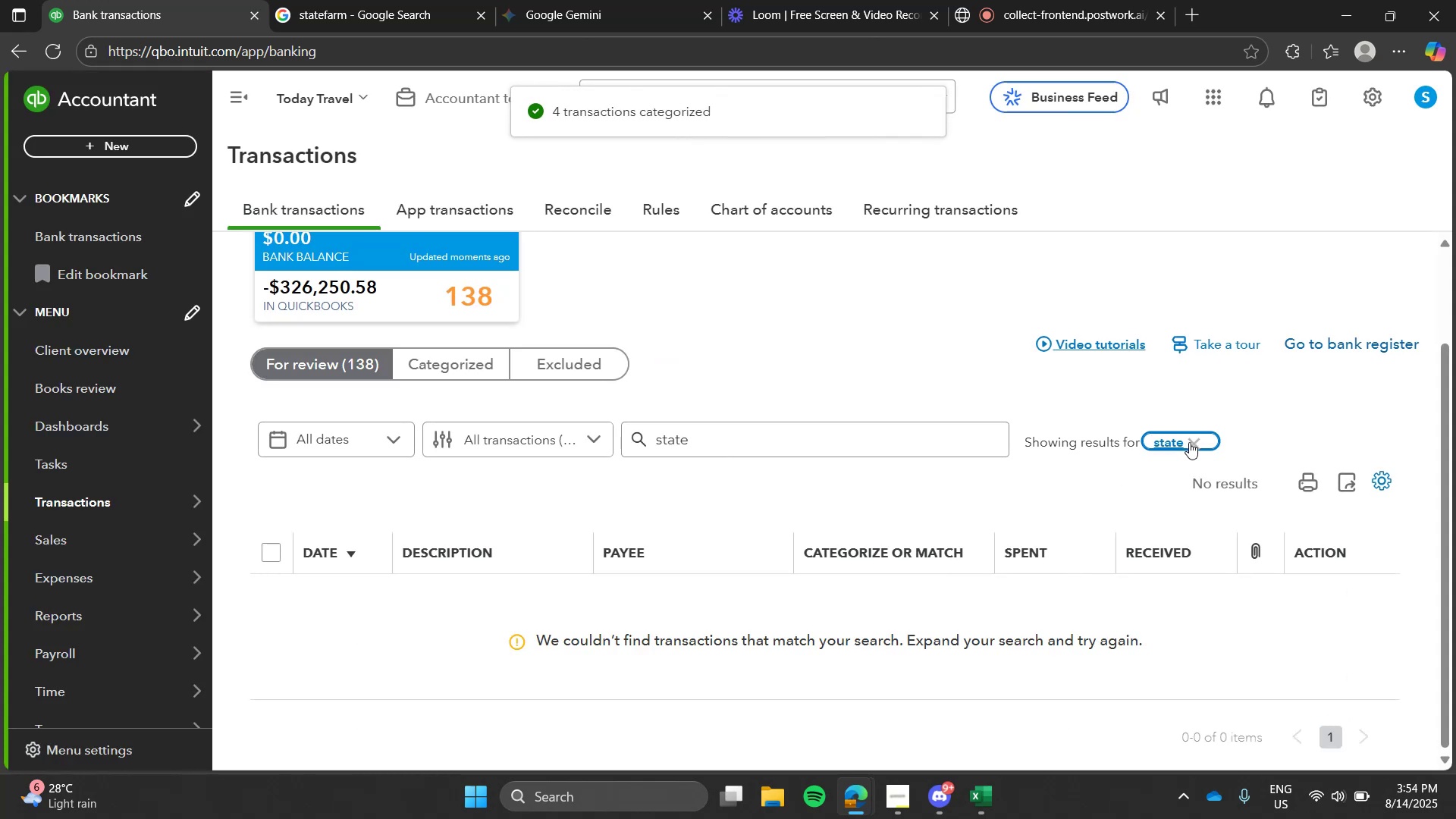 
left_click([1189, 442])
 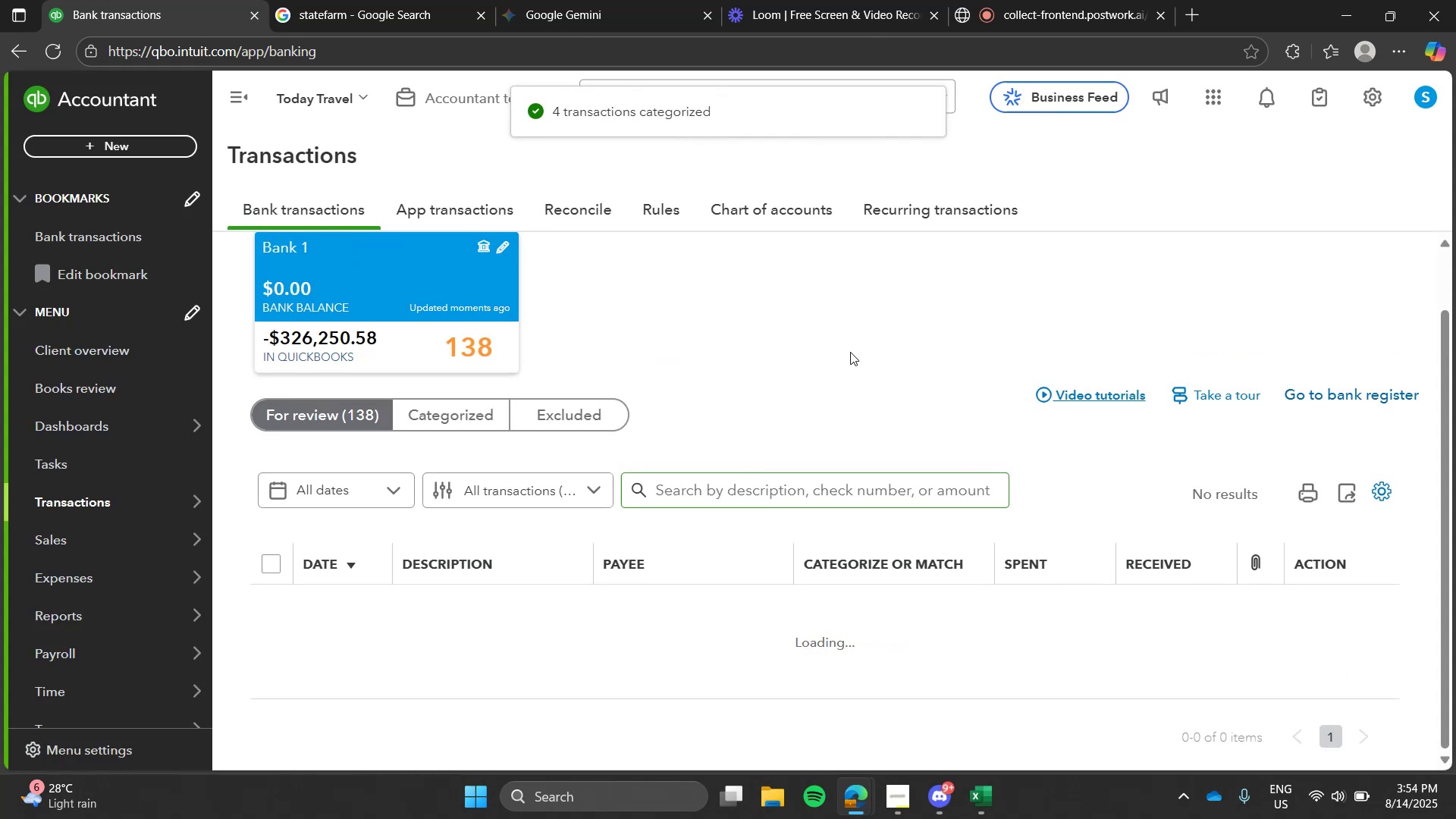 
left_click([850, 352])
 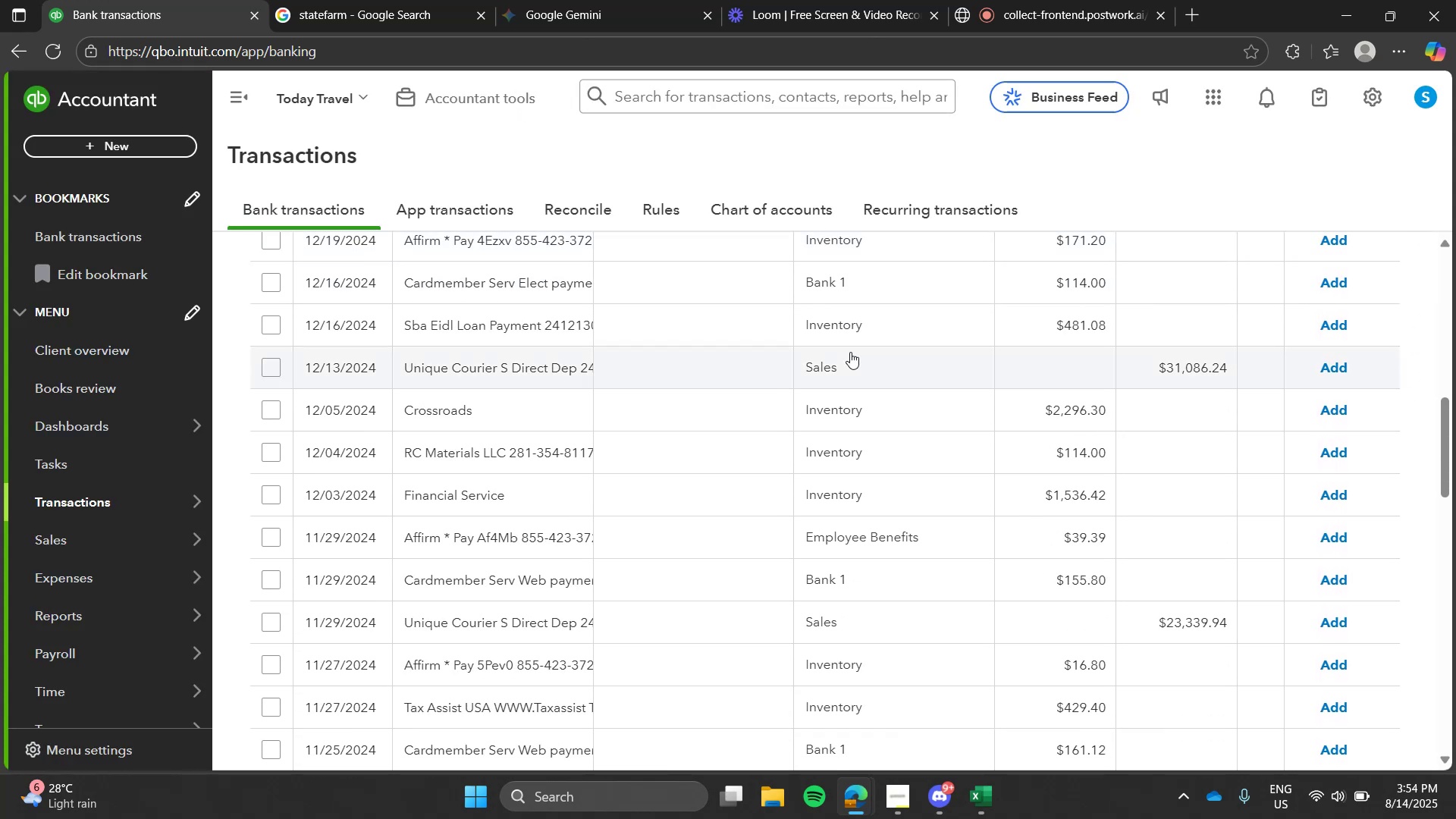 
wait(5.0)
 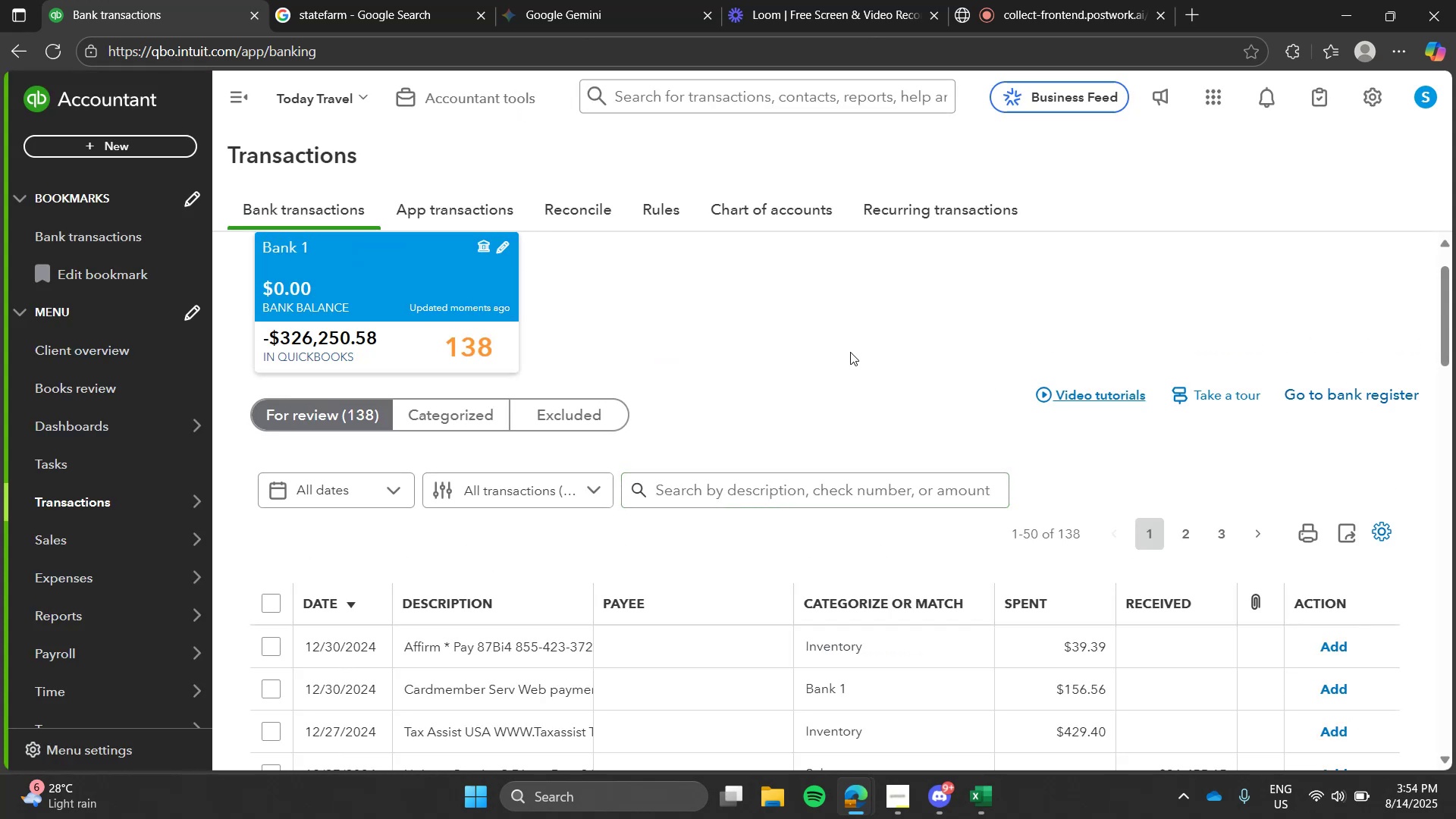 
left_click([391, 0])
 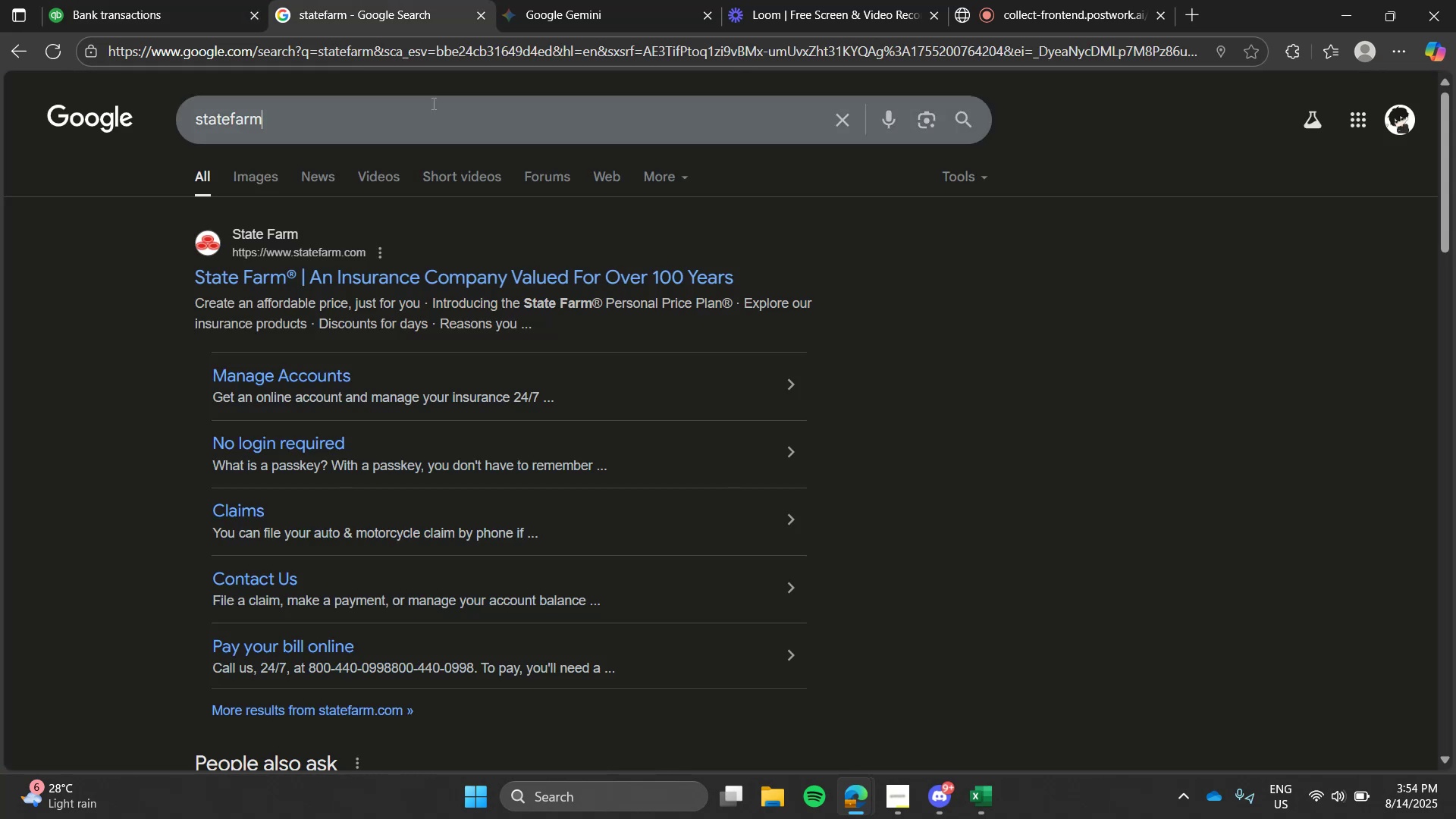 
double_click([432, 103])
 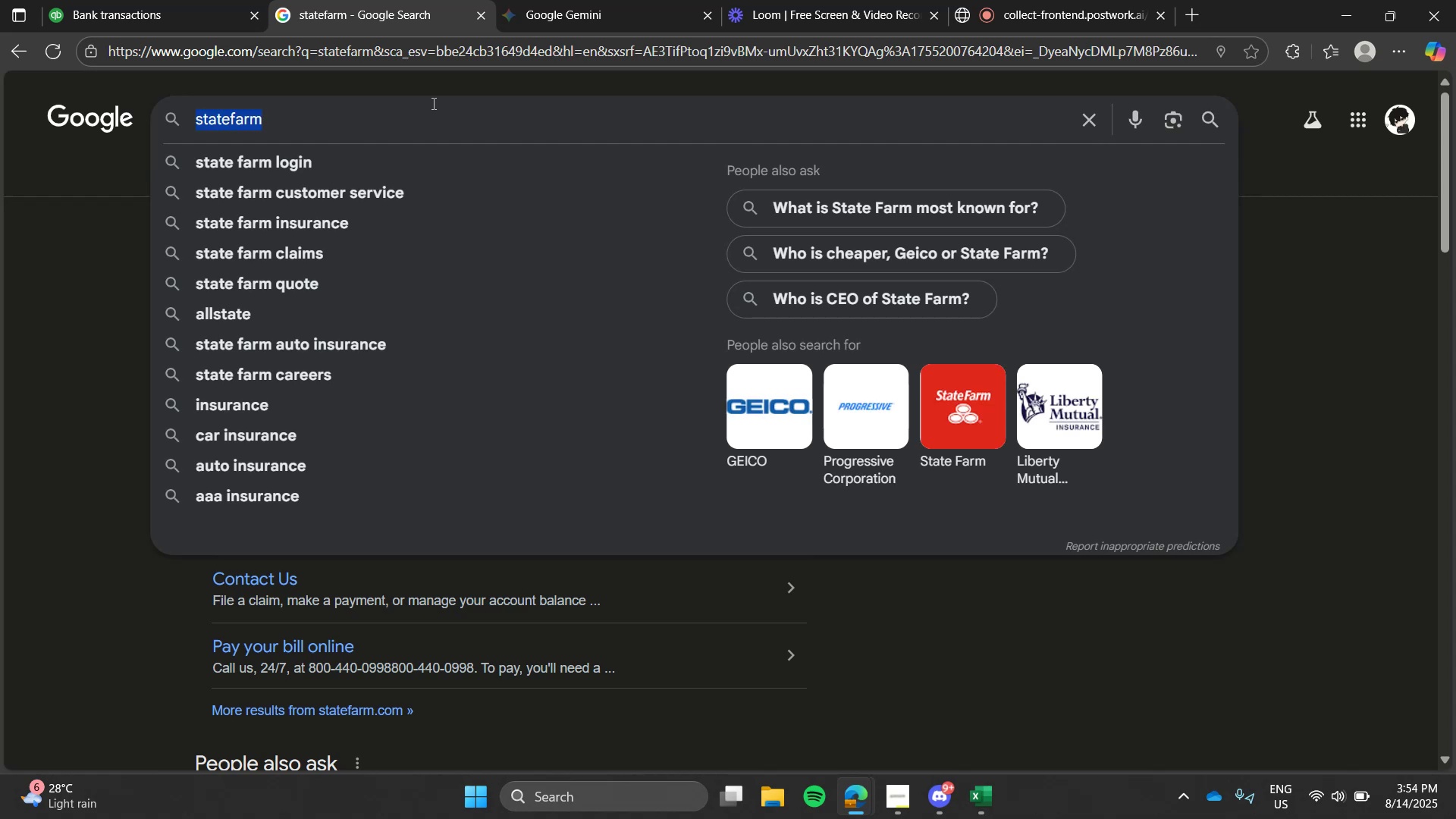 
type(crossroads)
 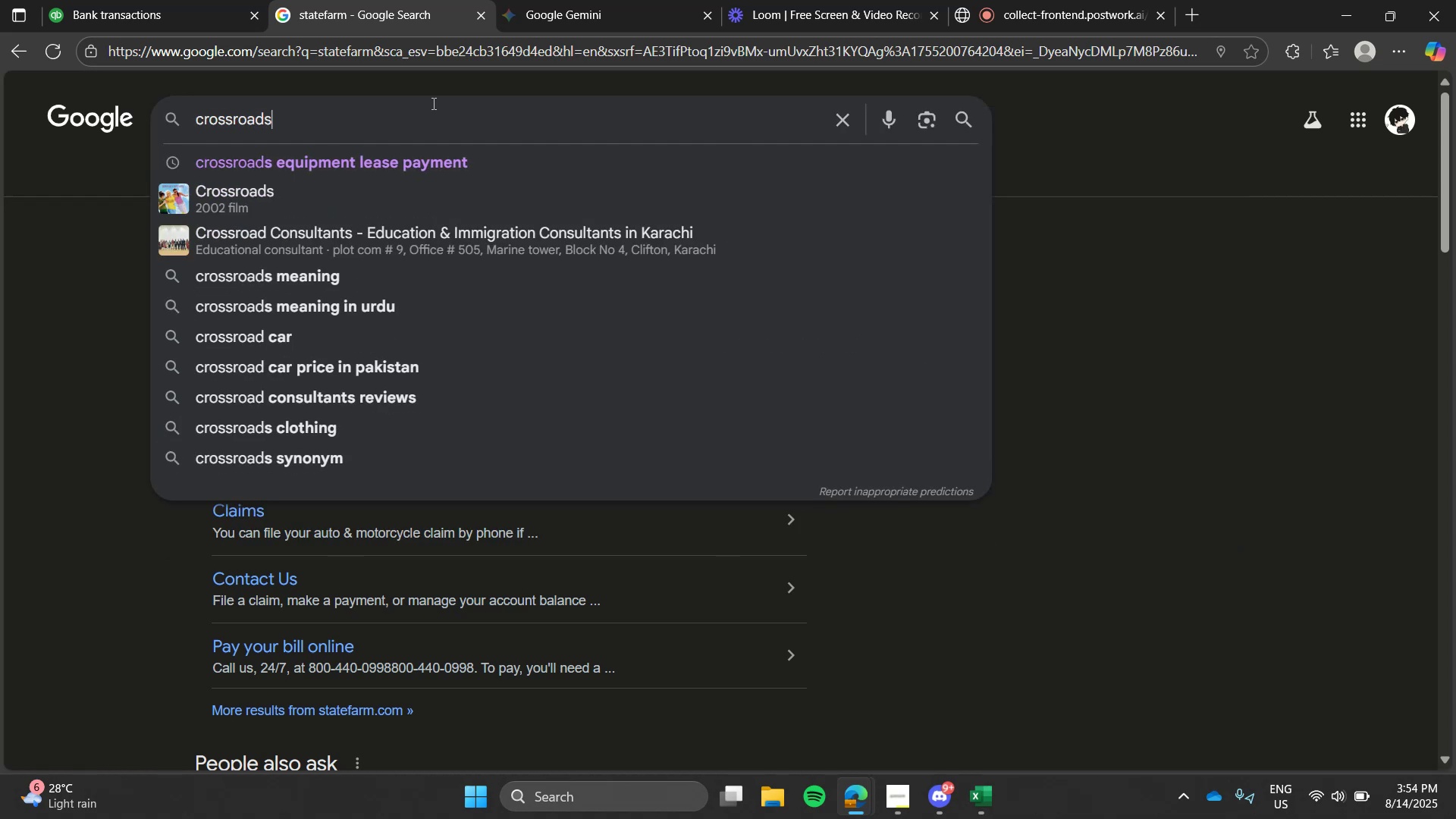 
key(Enter)
 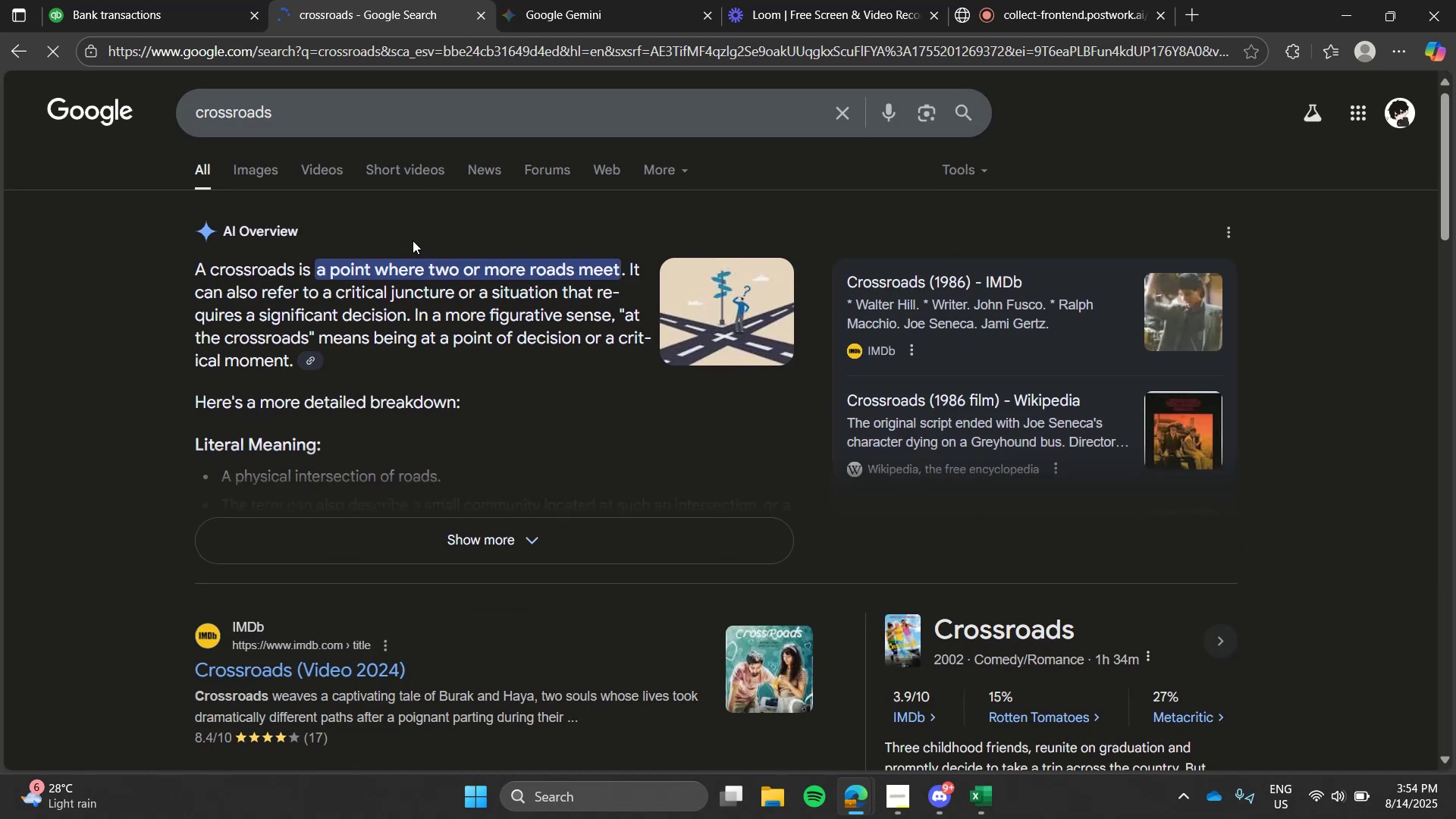 
left_click_drag(start_coordinate=[447, 80], to_coordinate=[447, 106])
 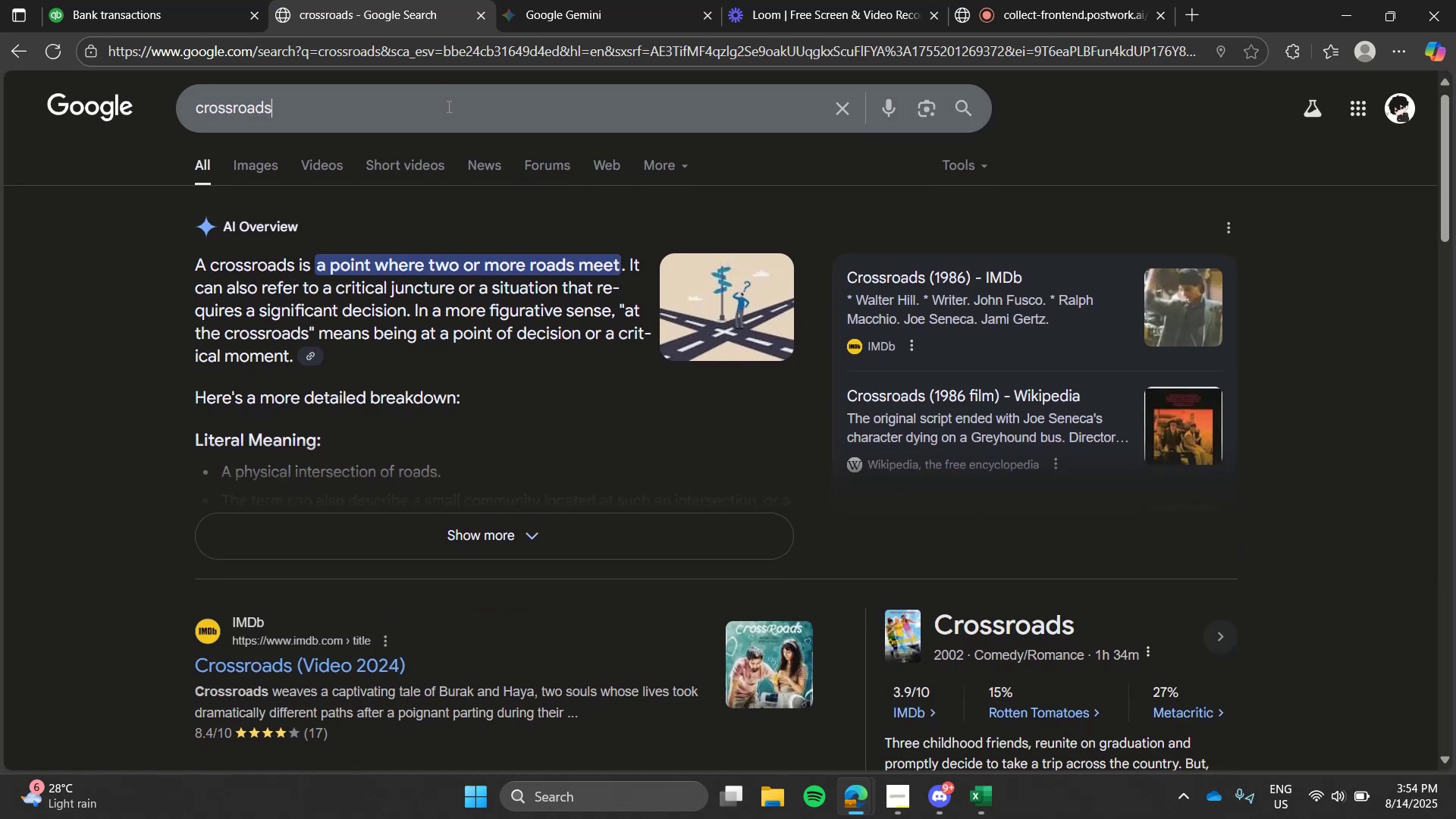 
double_click([447, 106])
 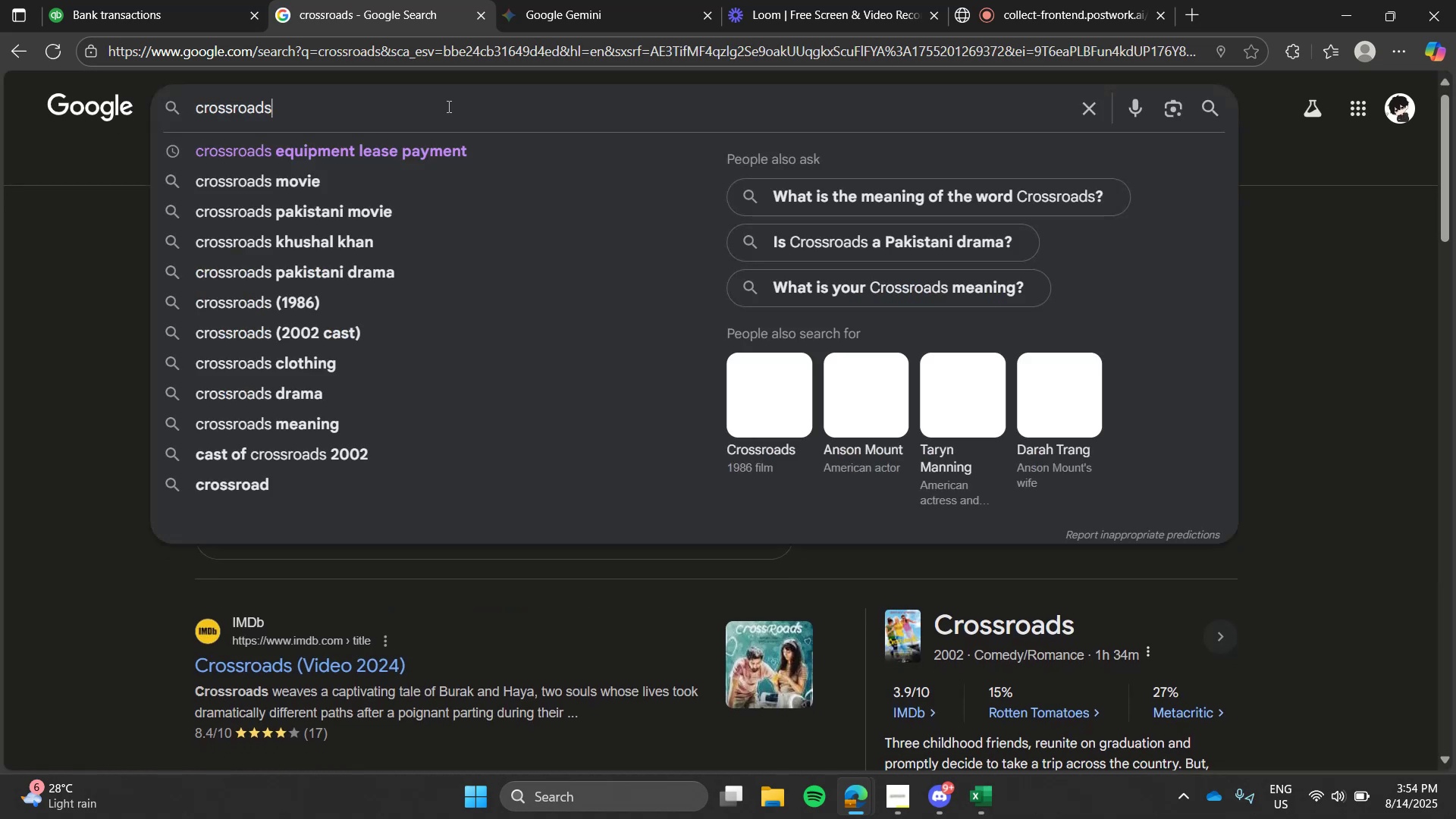 
triple_click([447, 106])
 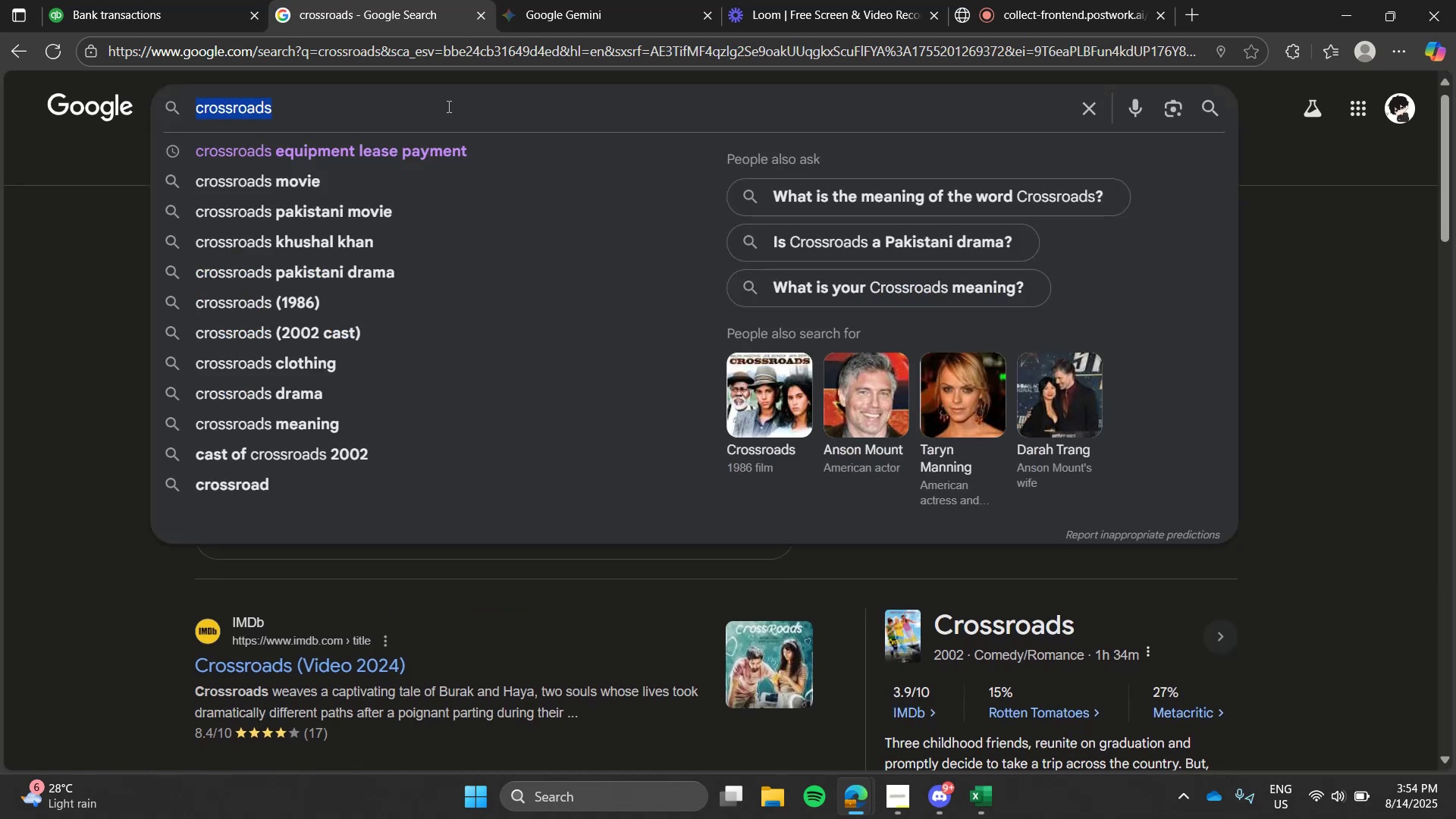 
type(price mart)
 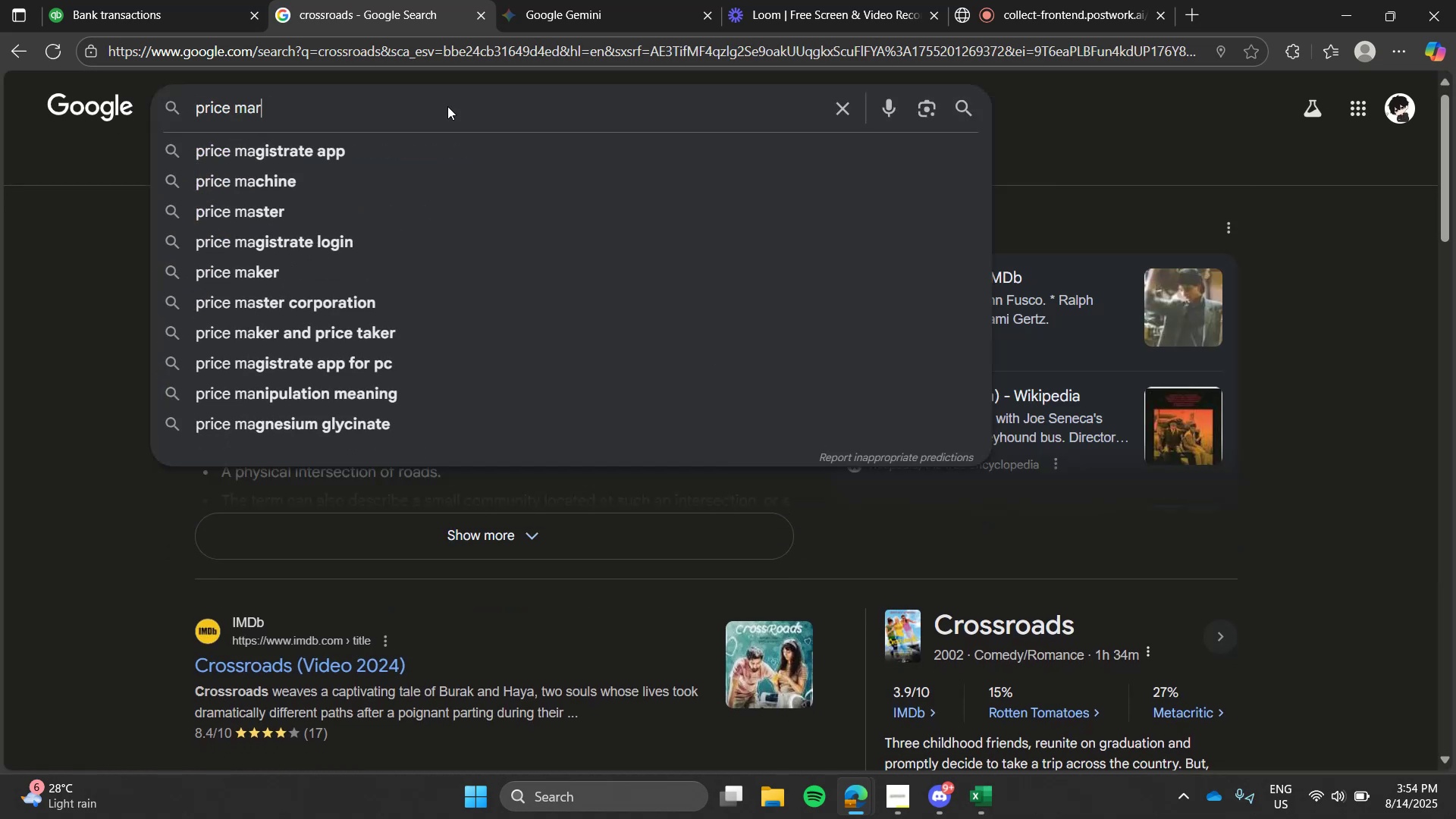 
key(Enter)
 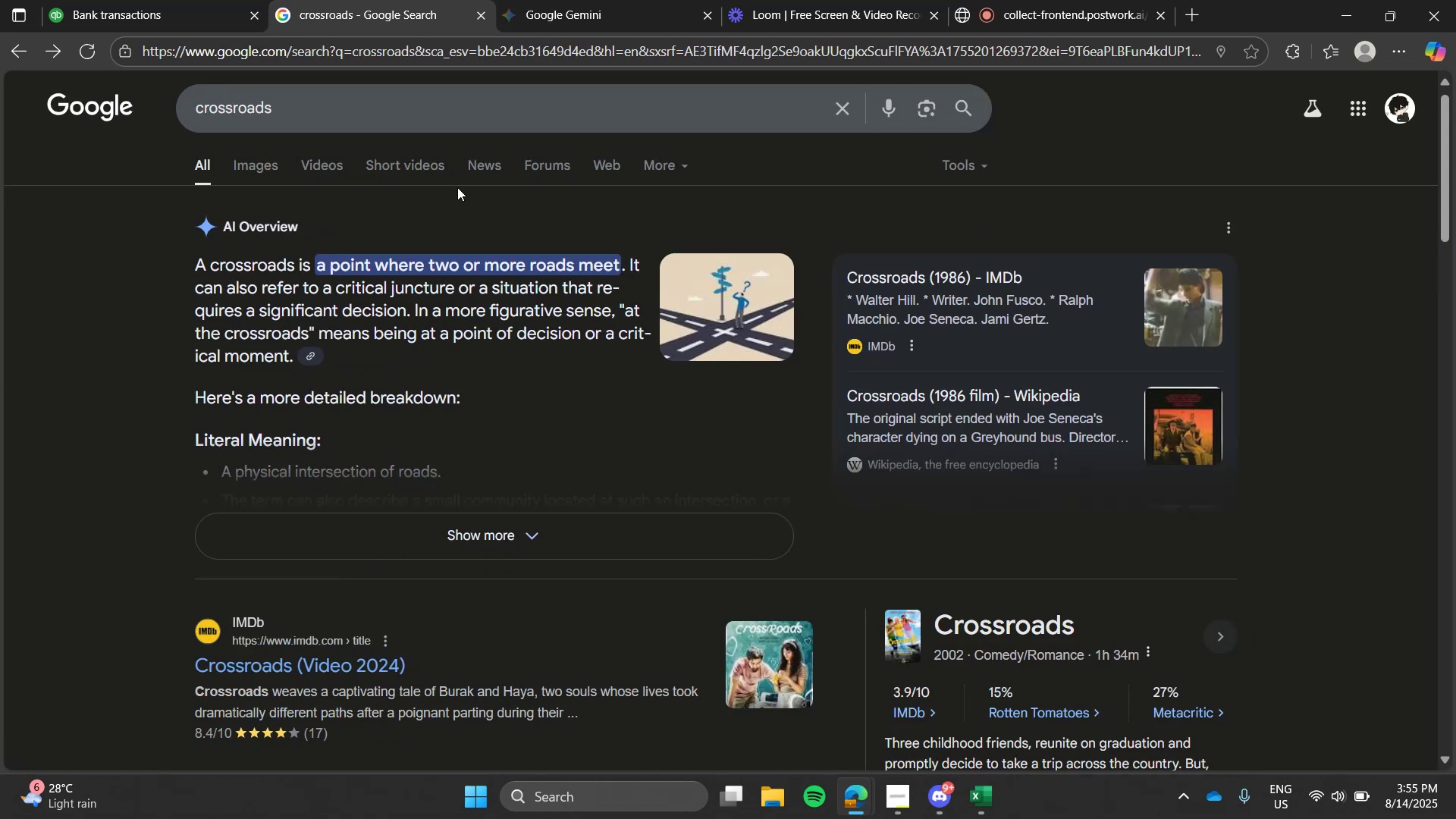 
wait(5.47)
 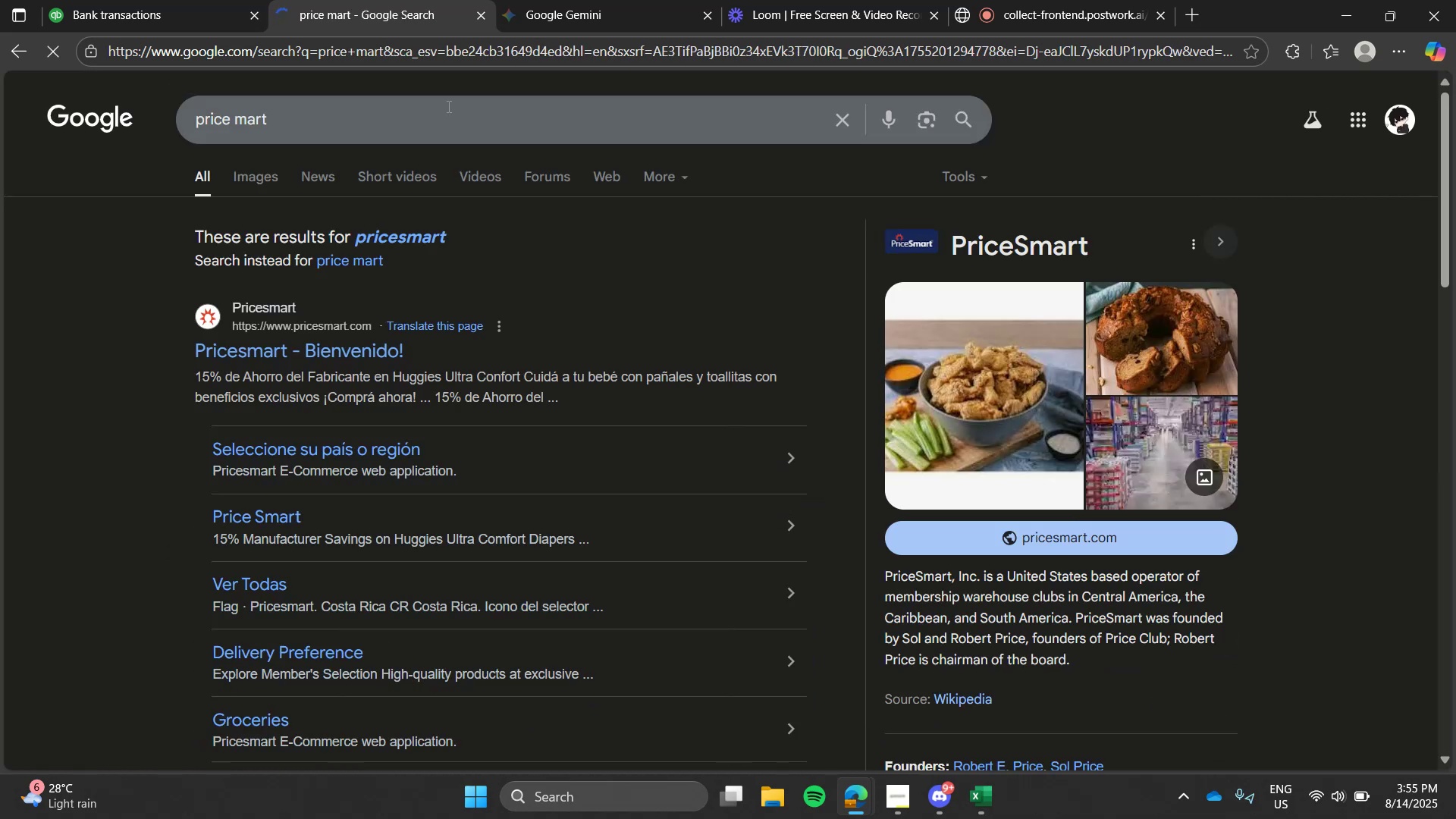 
left_click([120, 0])
 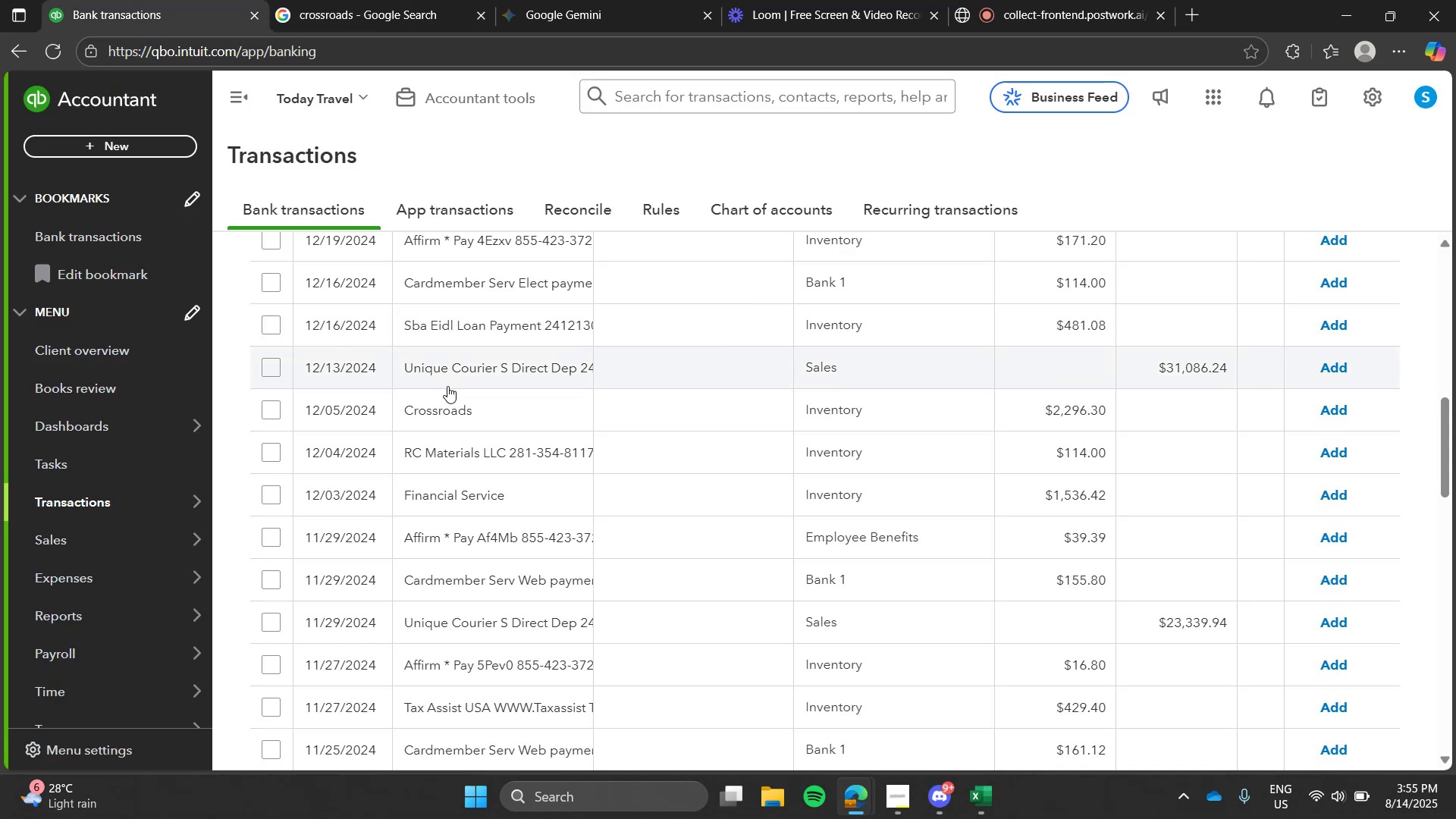 
left_click([457, 400])
 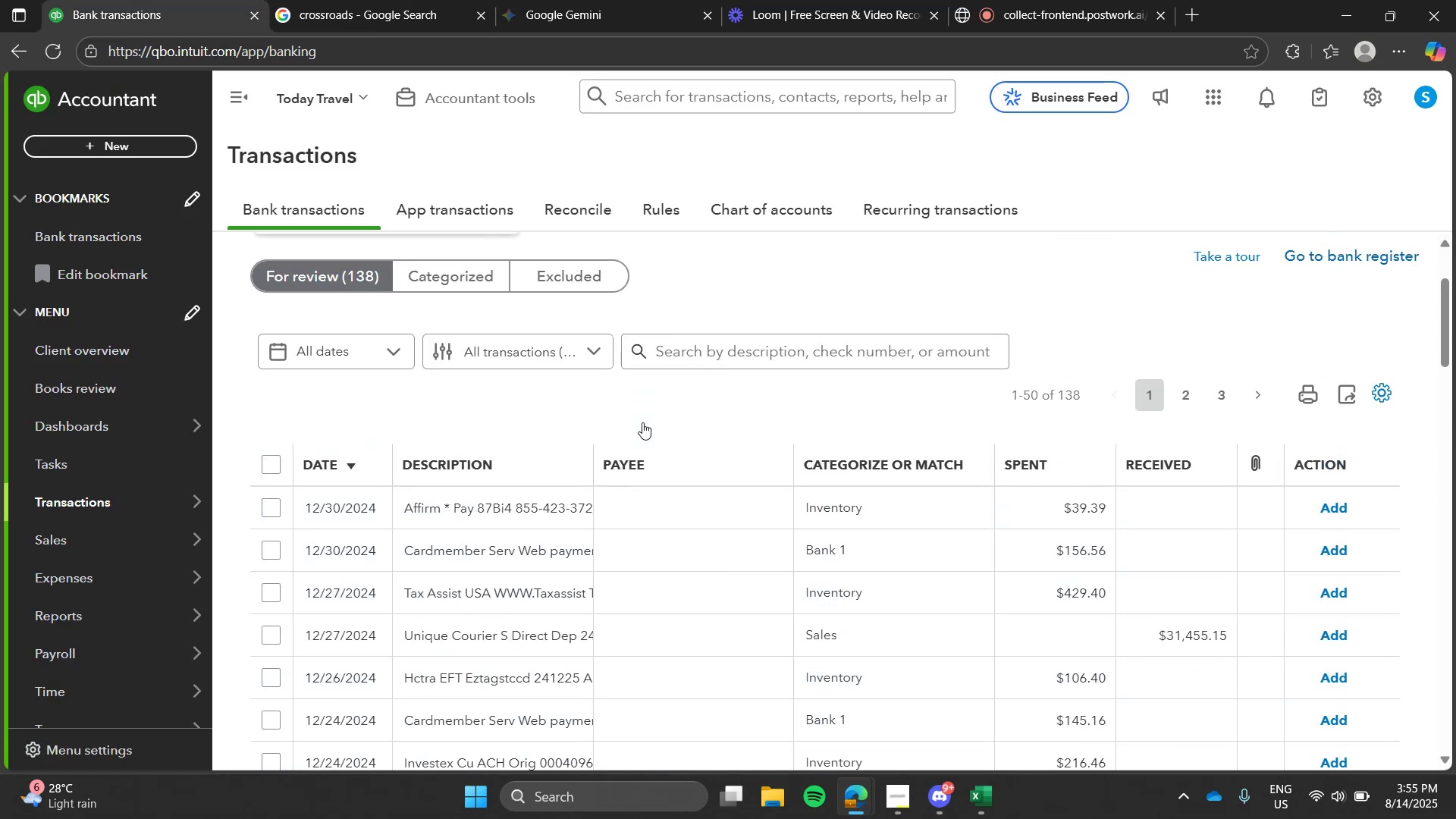 
left_click([770, 560])
 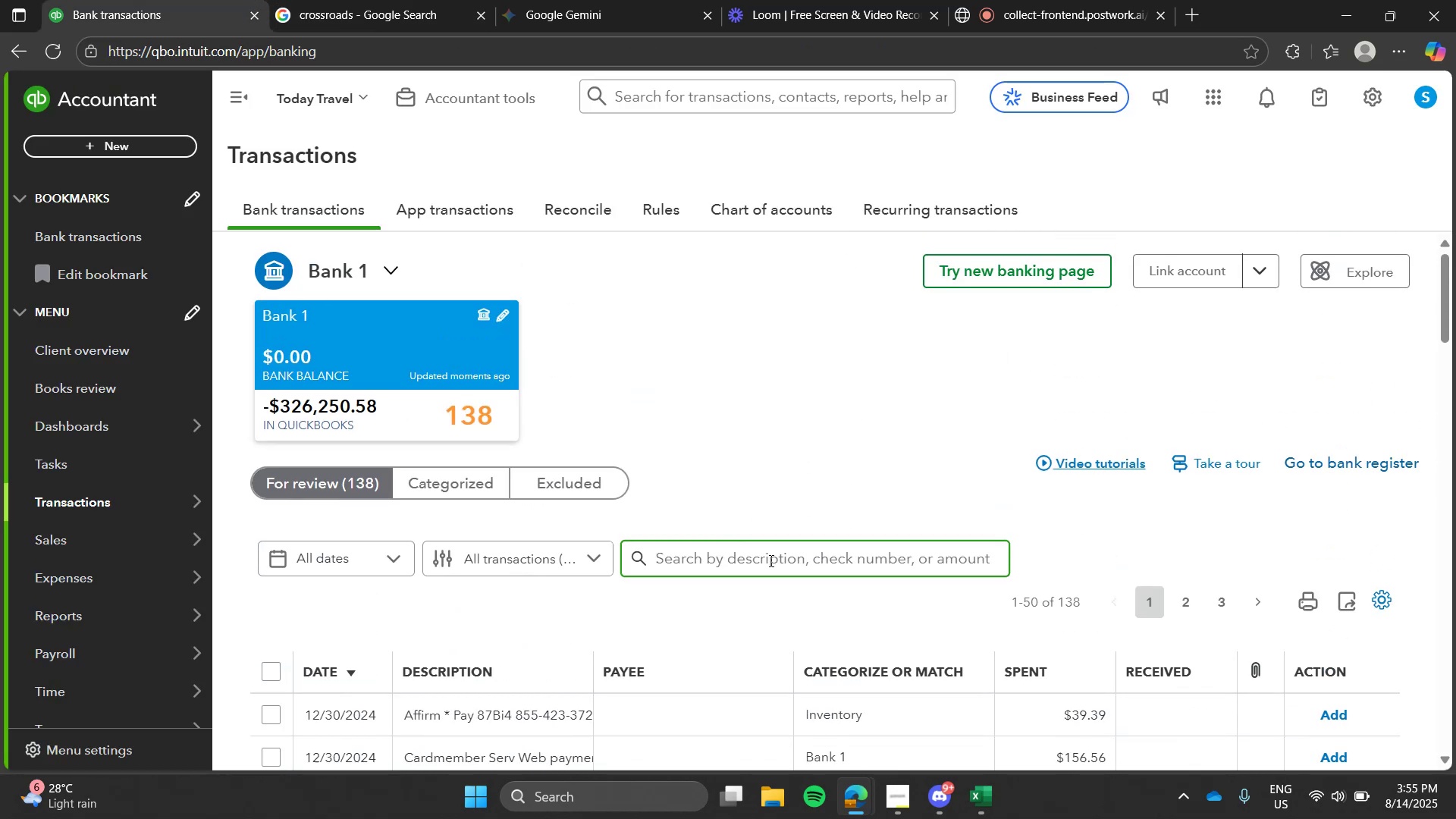 
type(crossroad)
 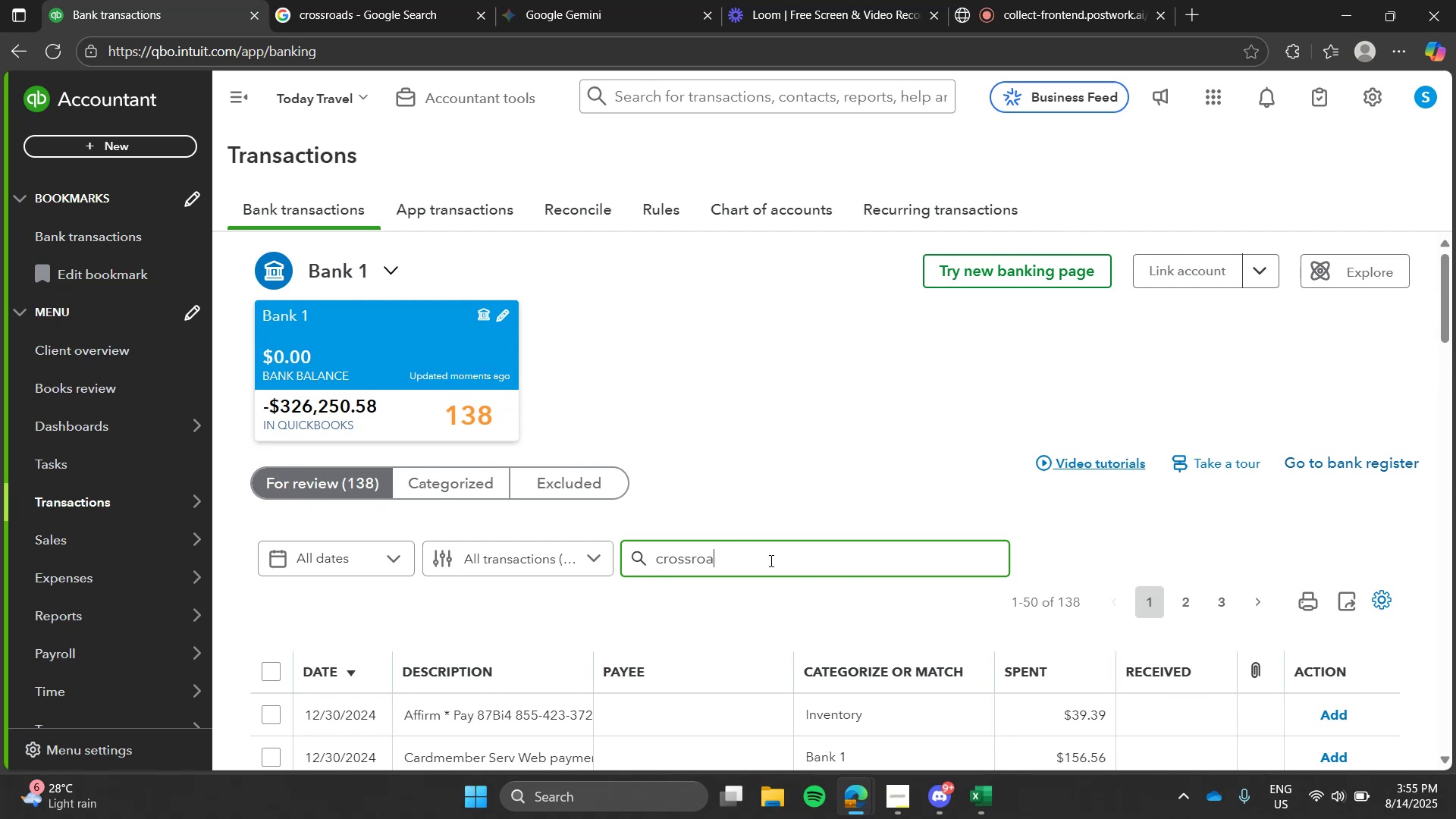 
key(Enter)
 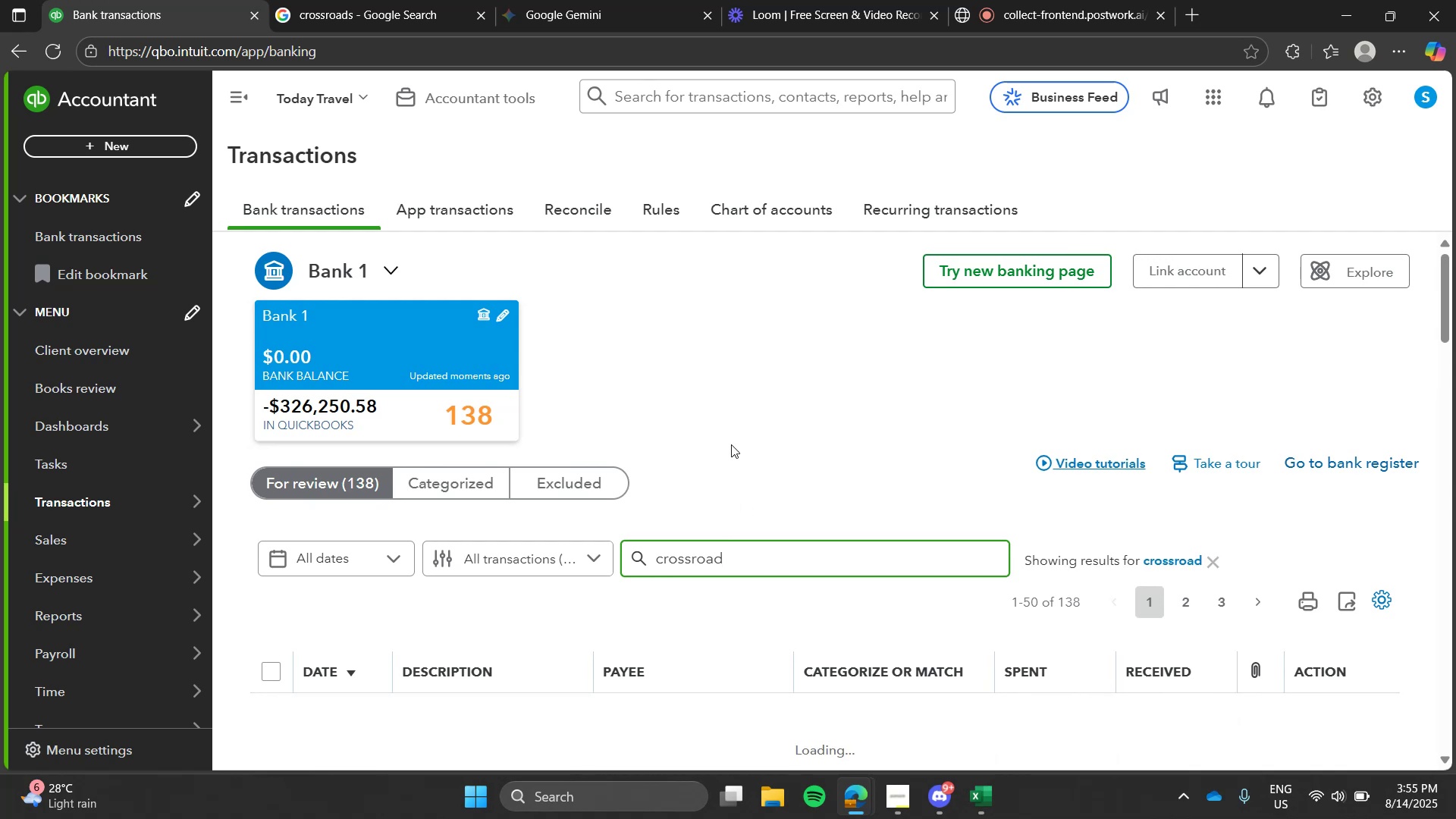 
left_click([730, 429])
 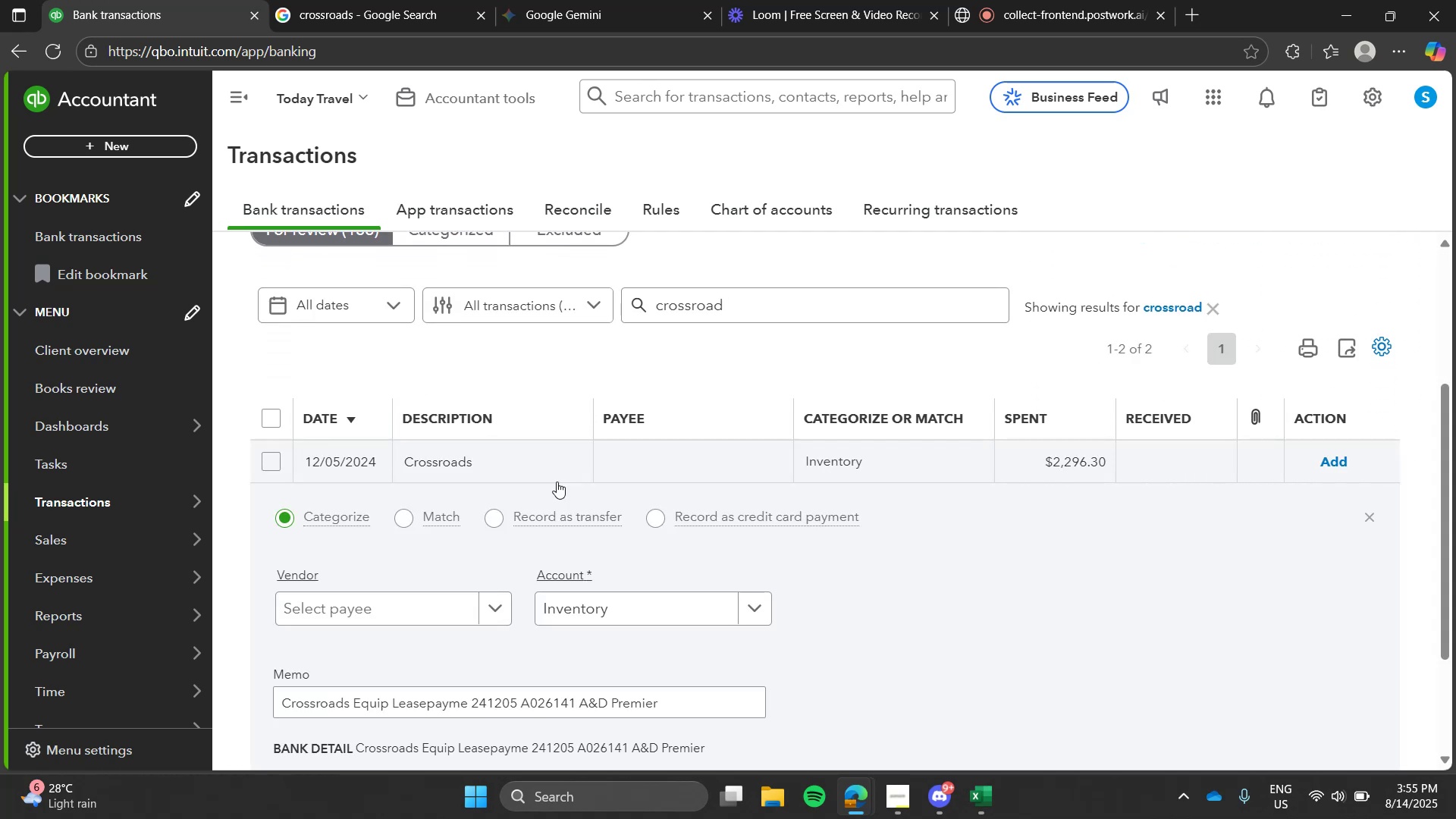 
left_click([533, 478])
 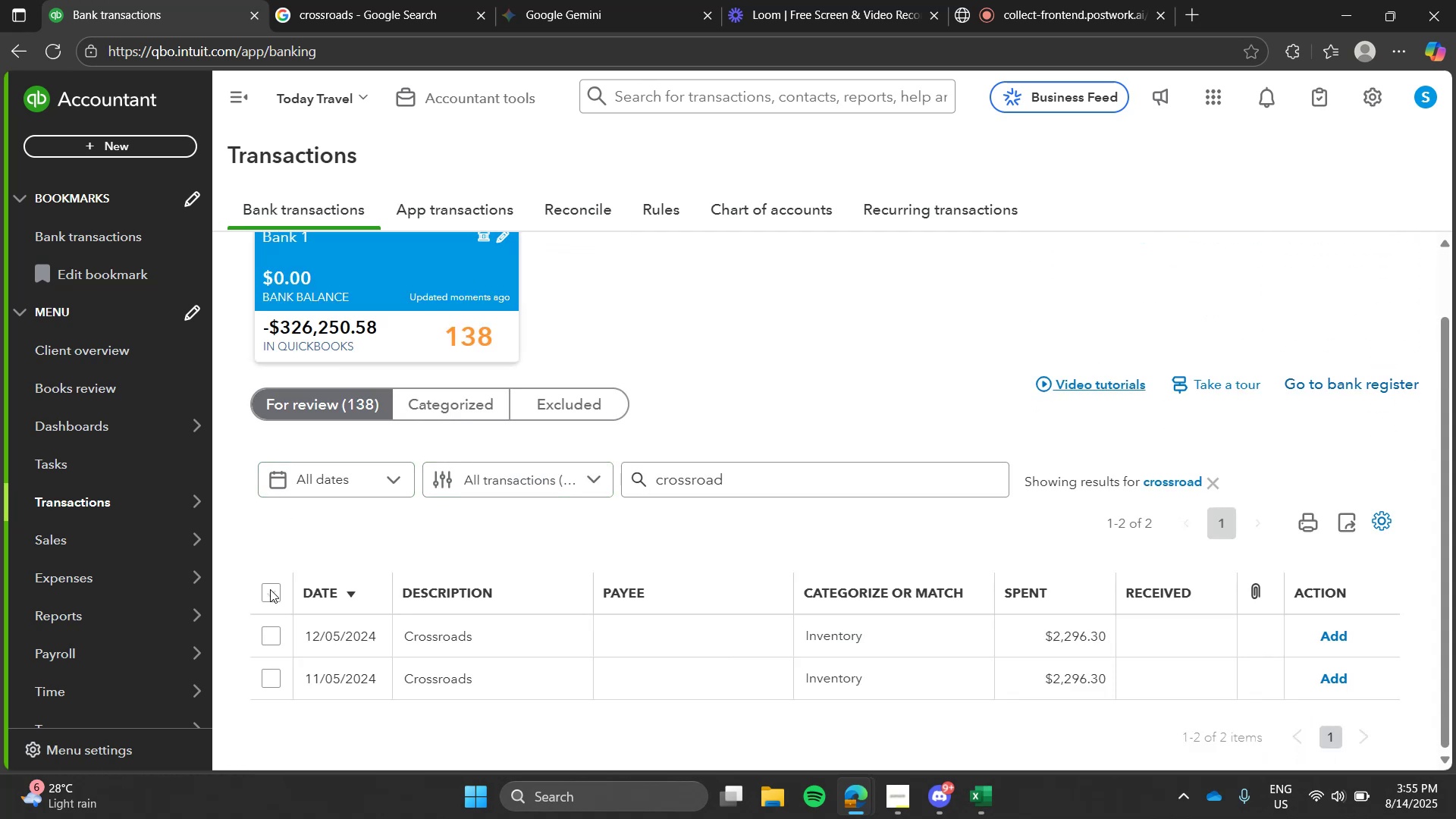 
left_click([270, 589])
 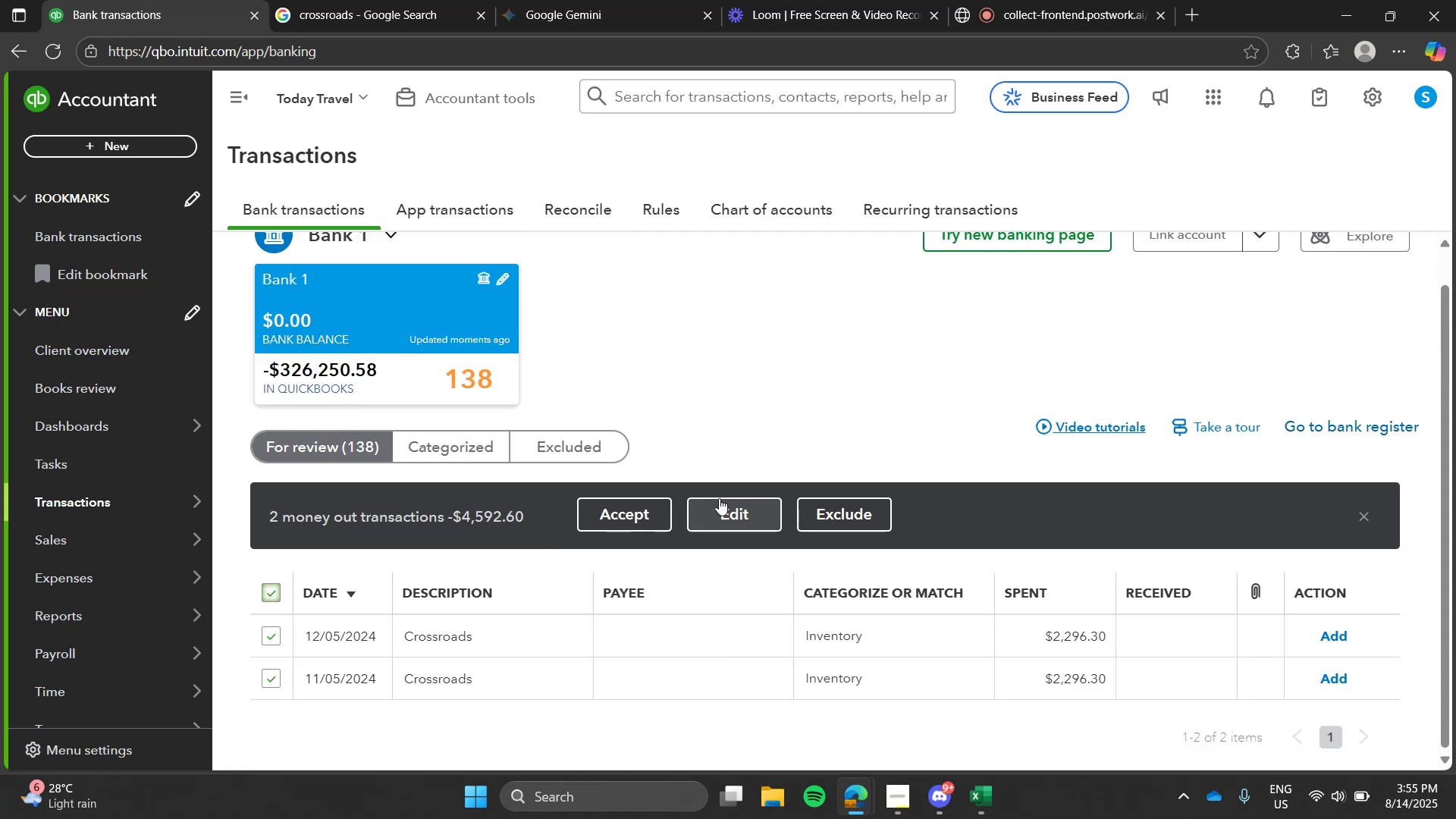 
left_click([719, 498])
 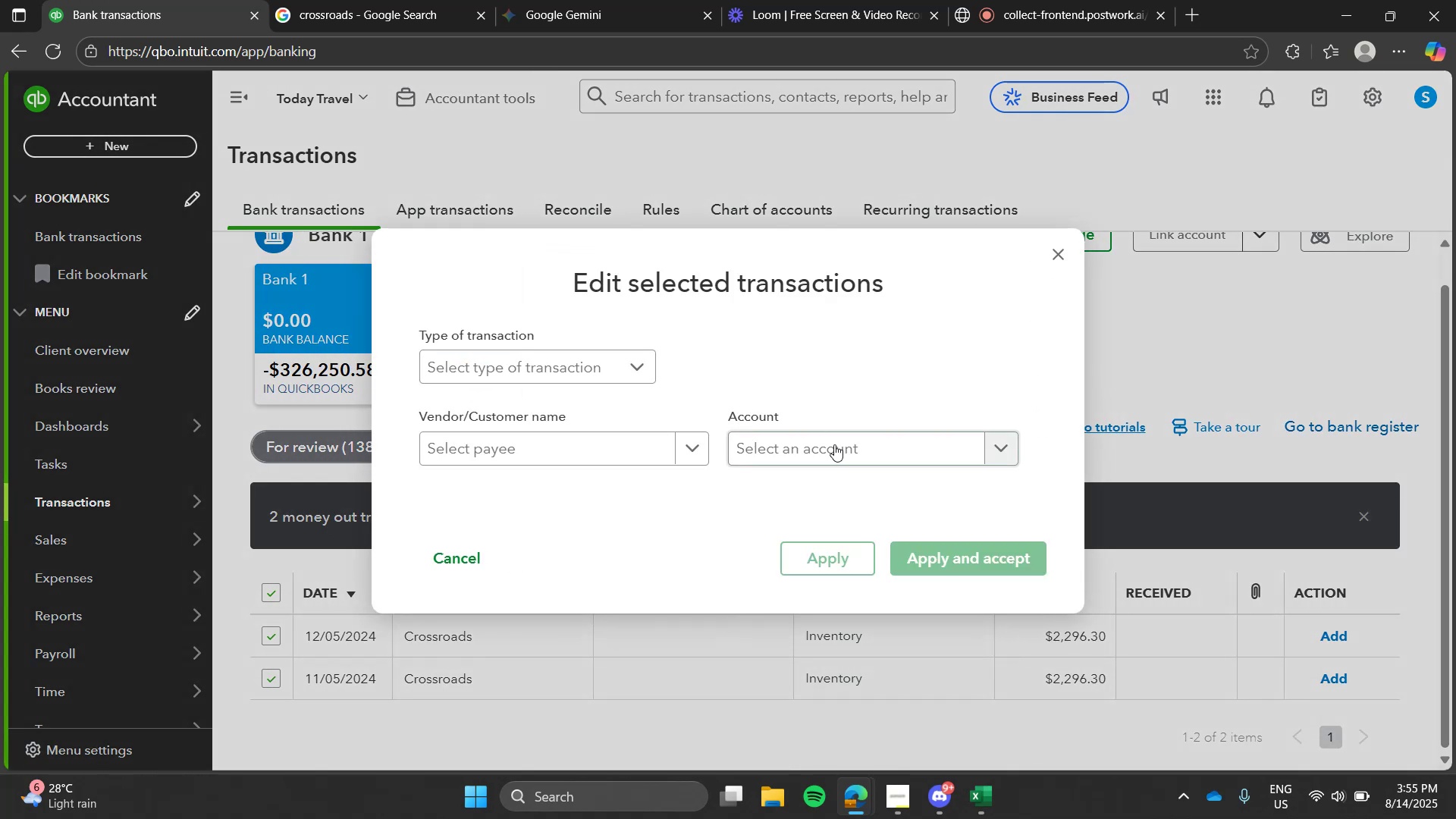 
left_click([834, 444])
 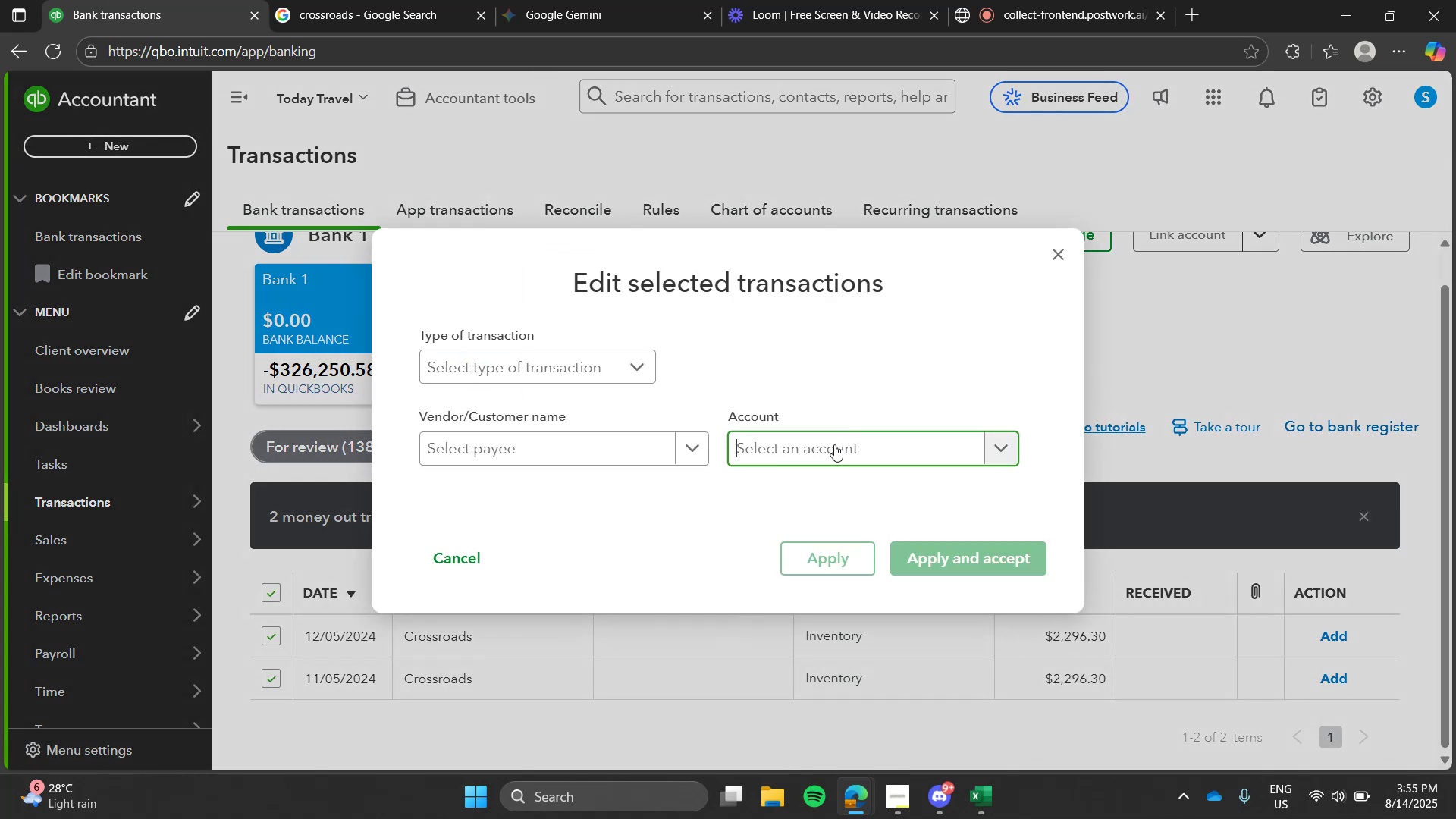 
type(e)
key(Backspace)
type(leas)
 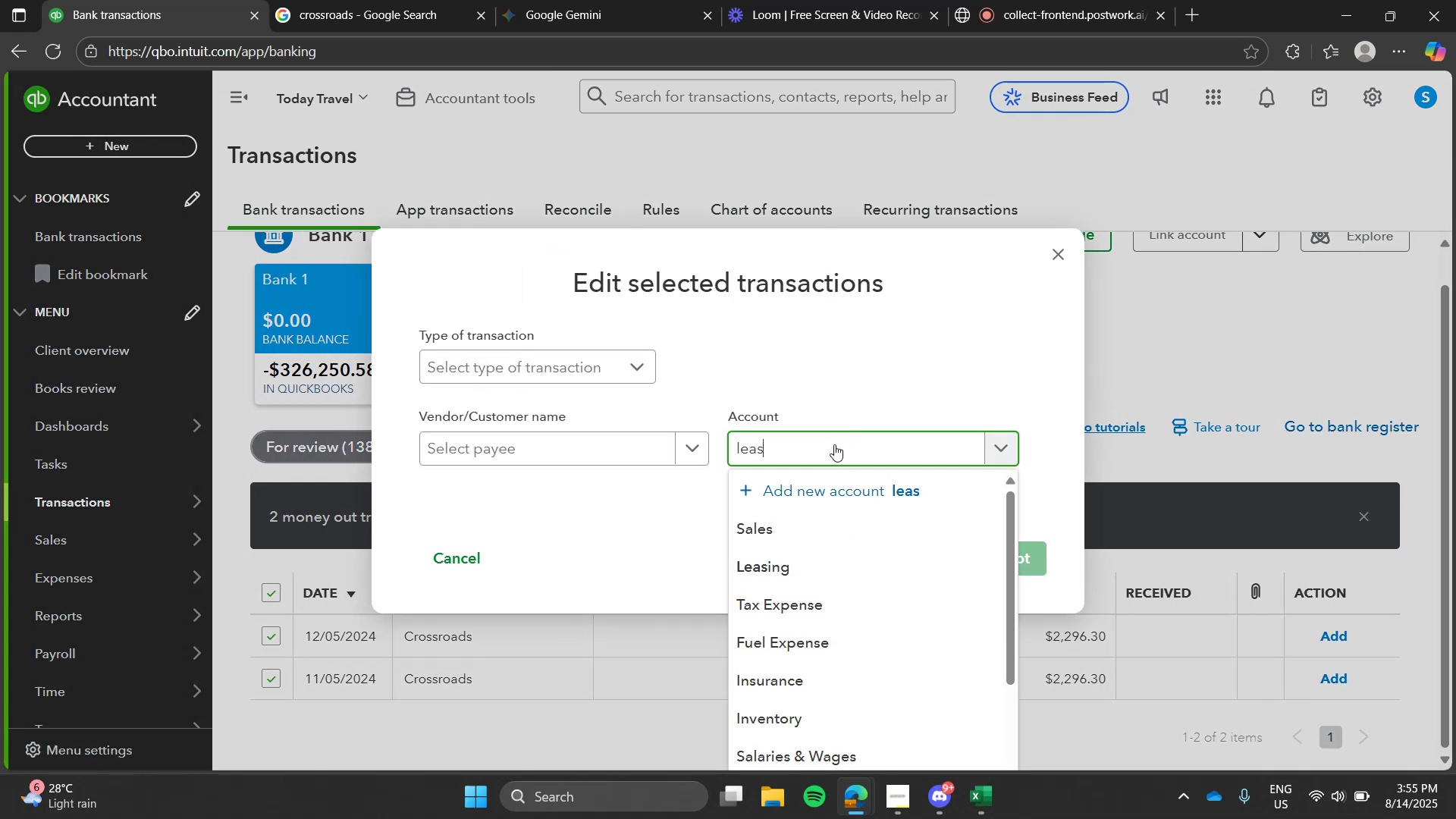 
key(Enter)
 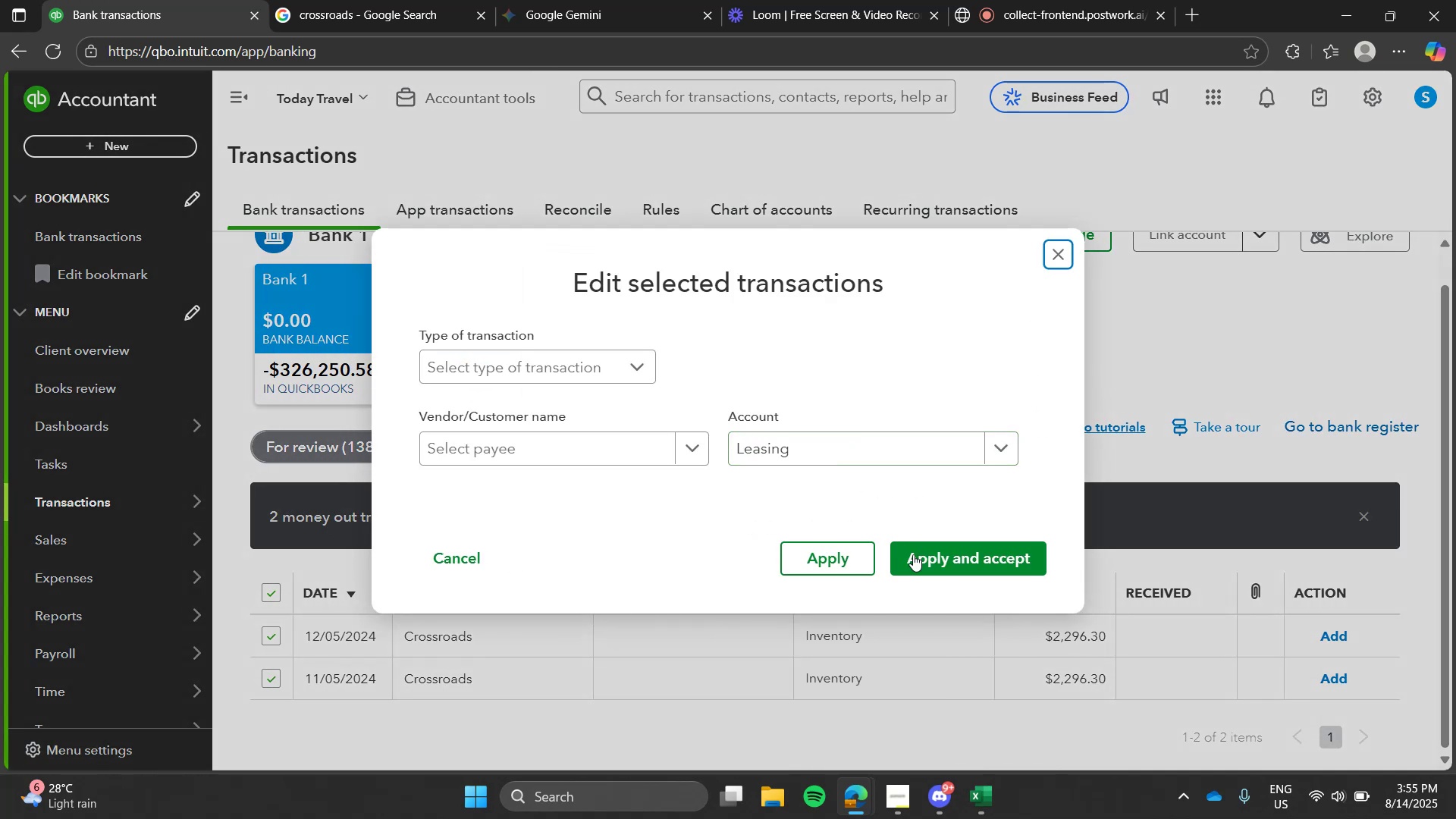 
left_click([937, 574])
 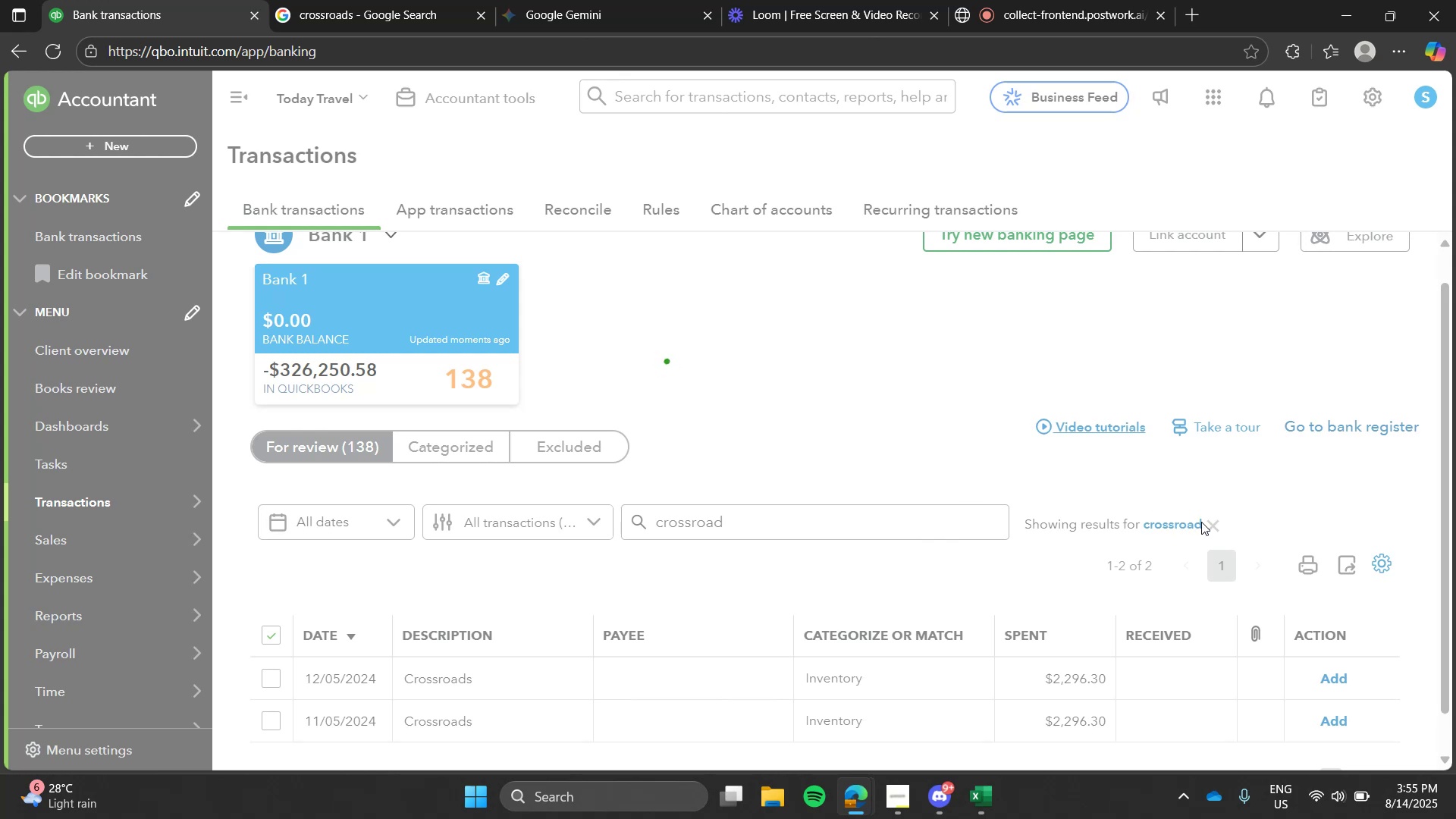 
left_click([1201, 522])
 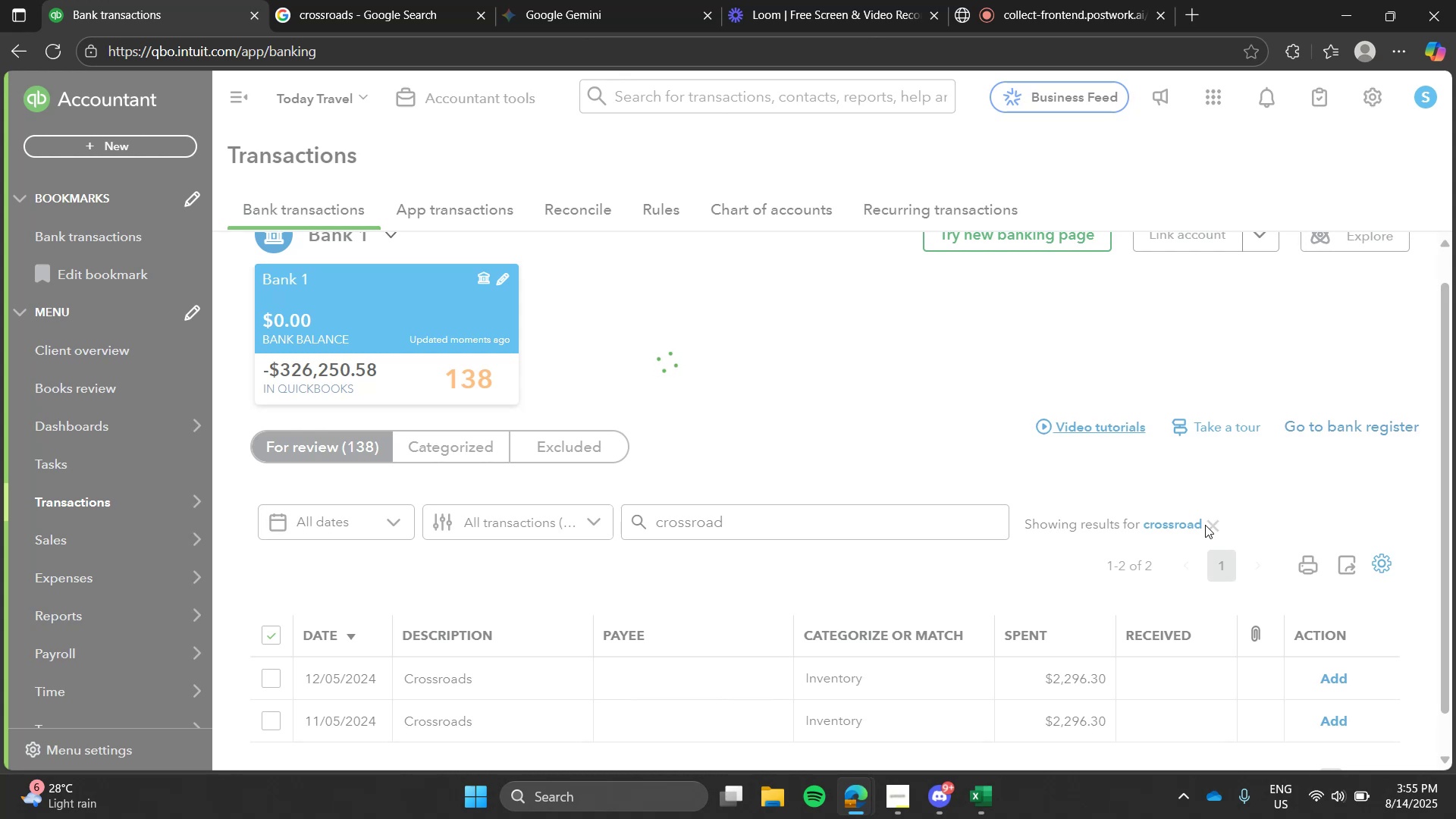 
wait(21.72)
 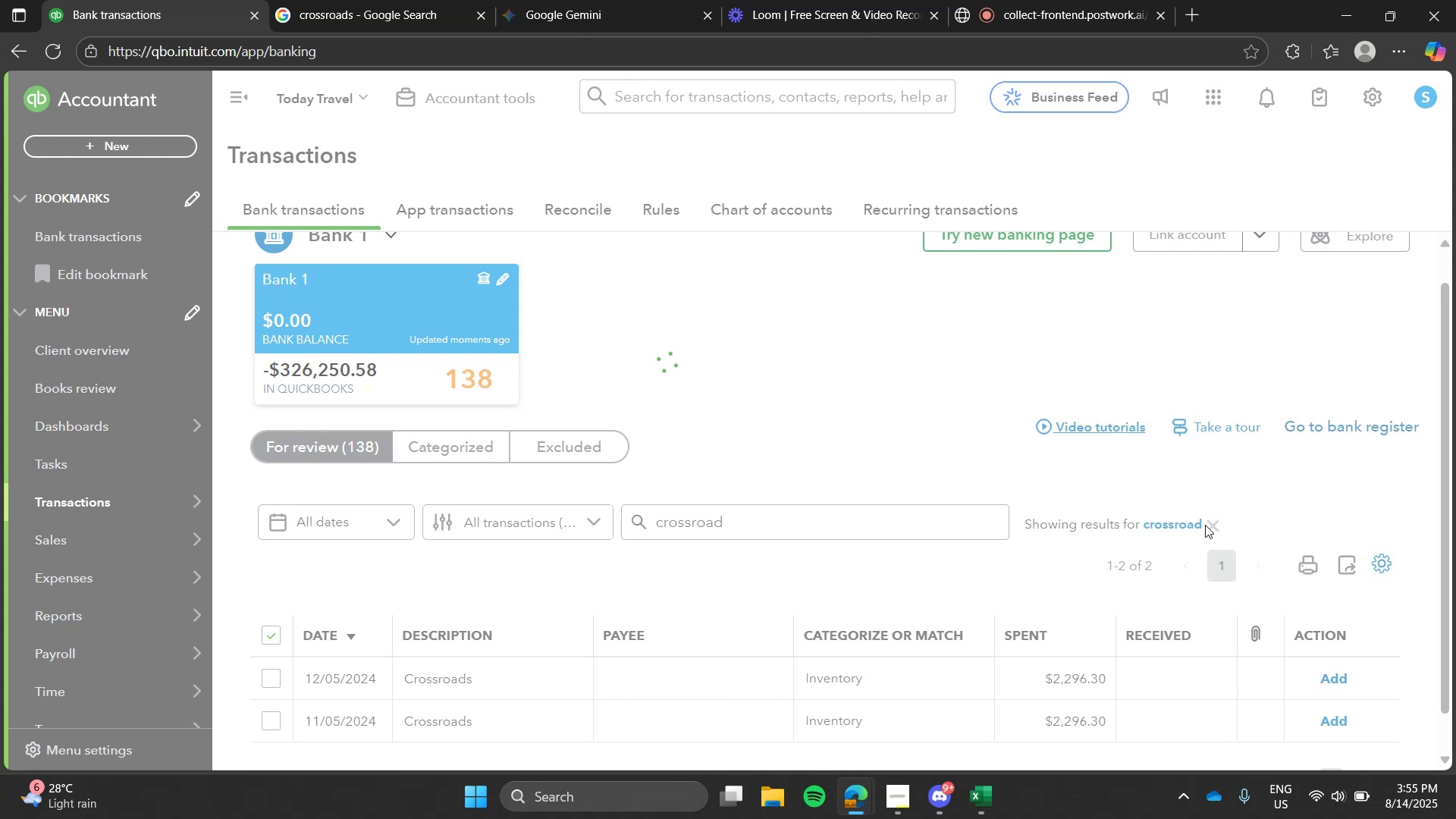 
left_click([1207, 519])
 